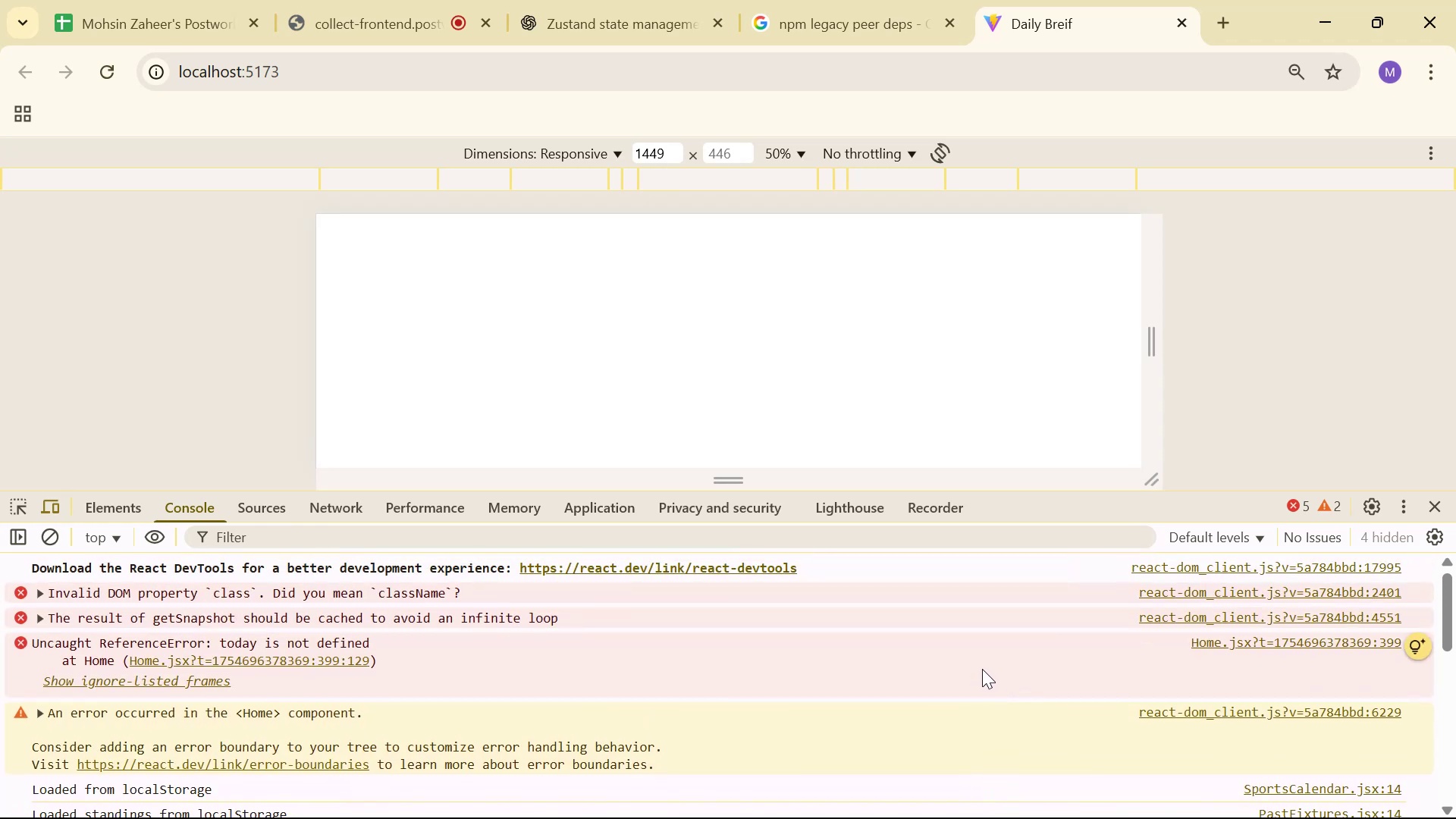 
scroll: coordinate [965, 678], scroll_direction: down, amount: 2.0
 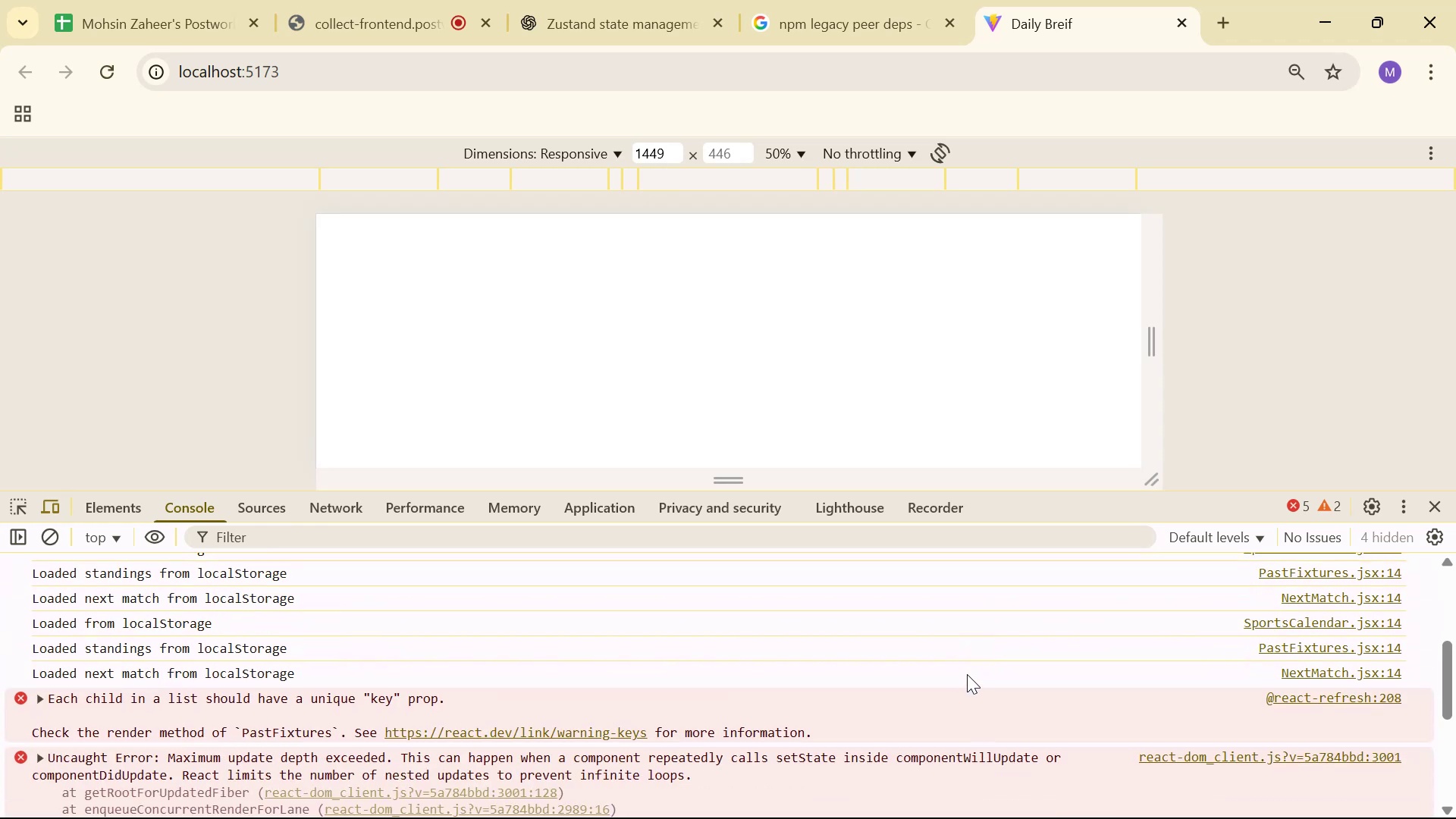 
key(Control+Shift+R)
 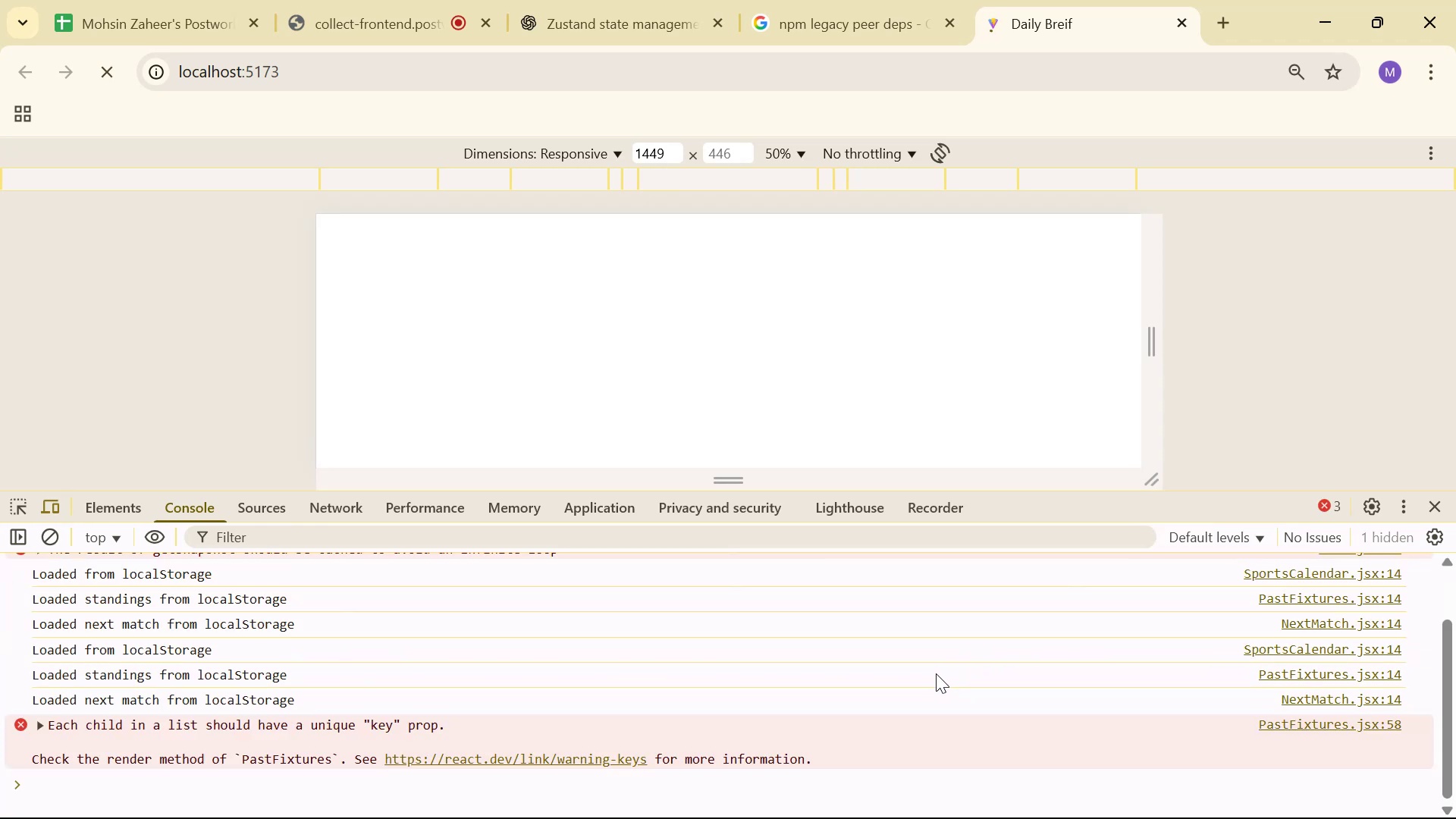 
scroll: coordinate [909, 706], scroll_direction: up, amount: 1.0
 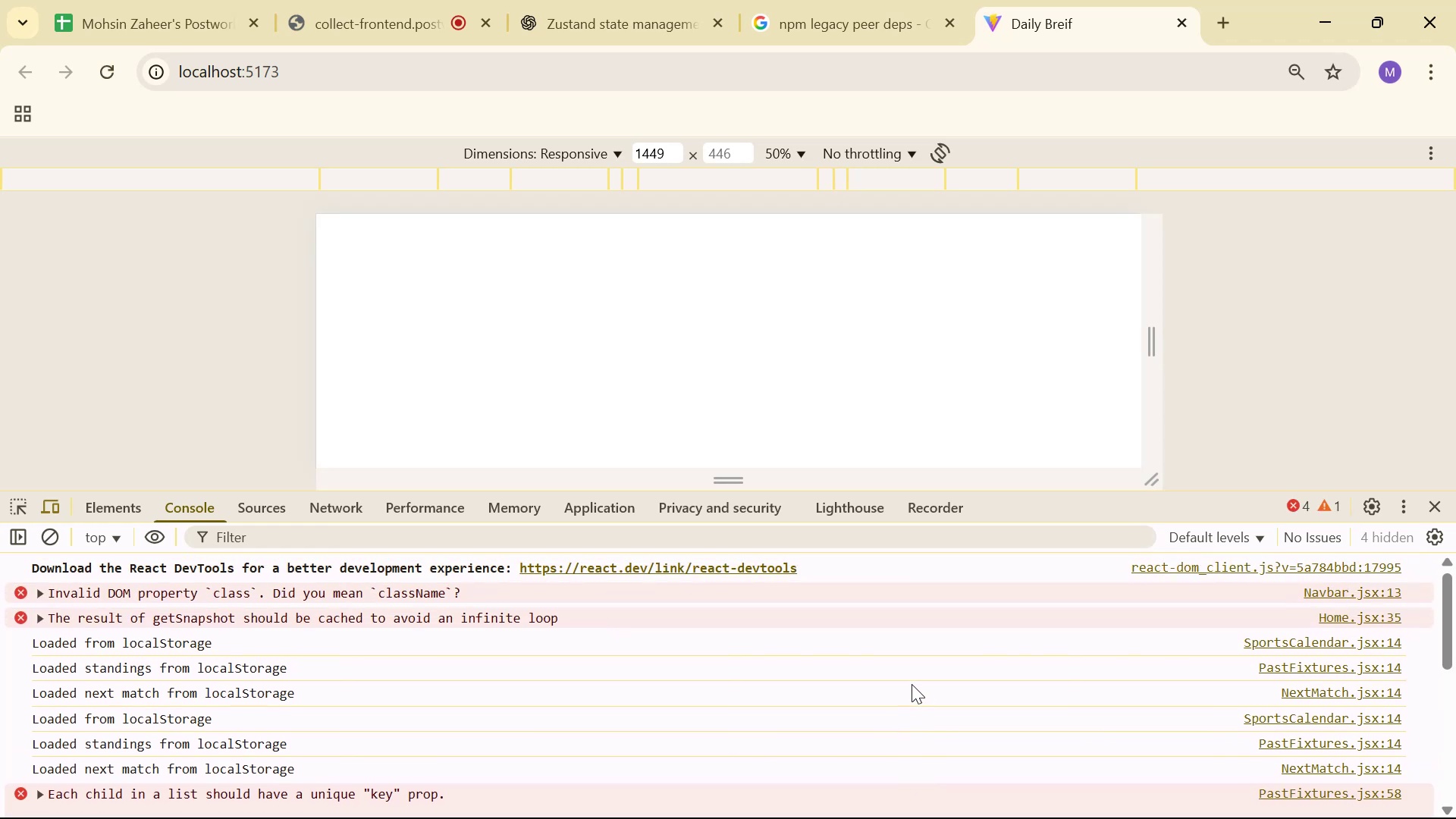 
wait(5.06)
 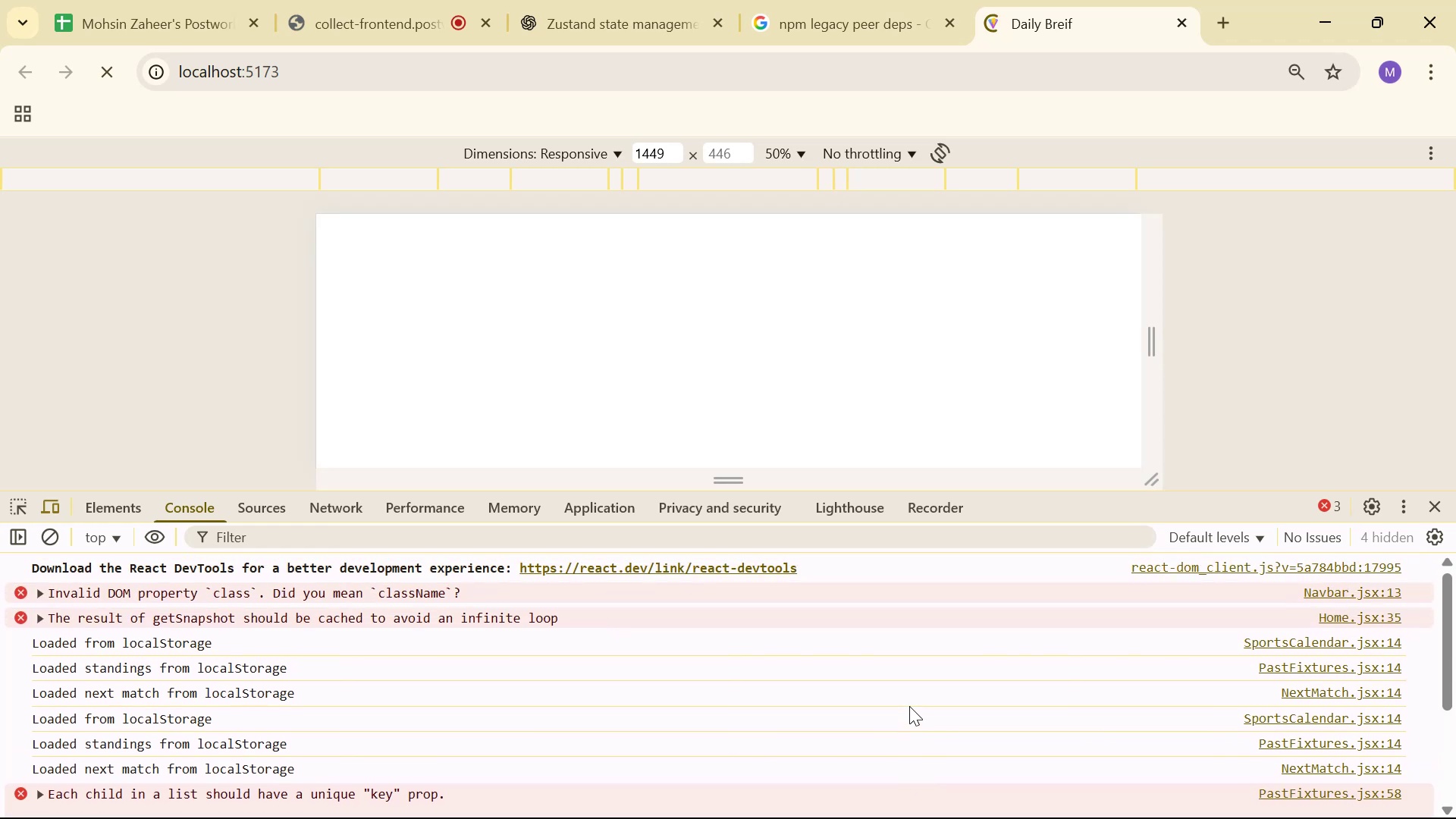 
scroll: coordinate [807, 682], scroll_direction: down, amount: 6.0
 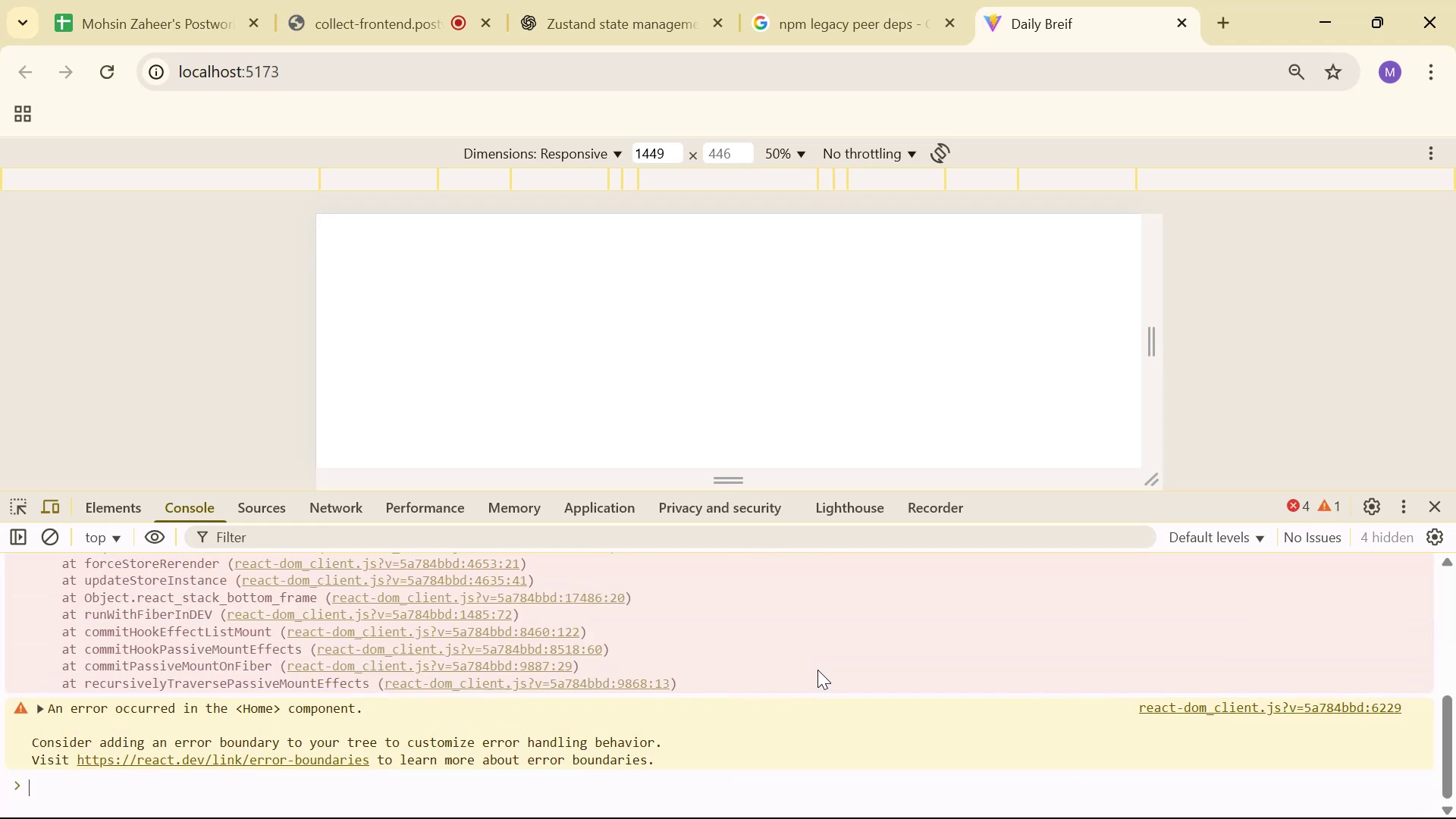 
right_click([846, 653])
 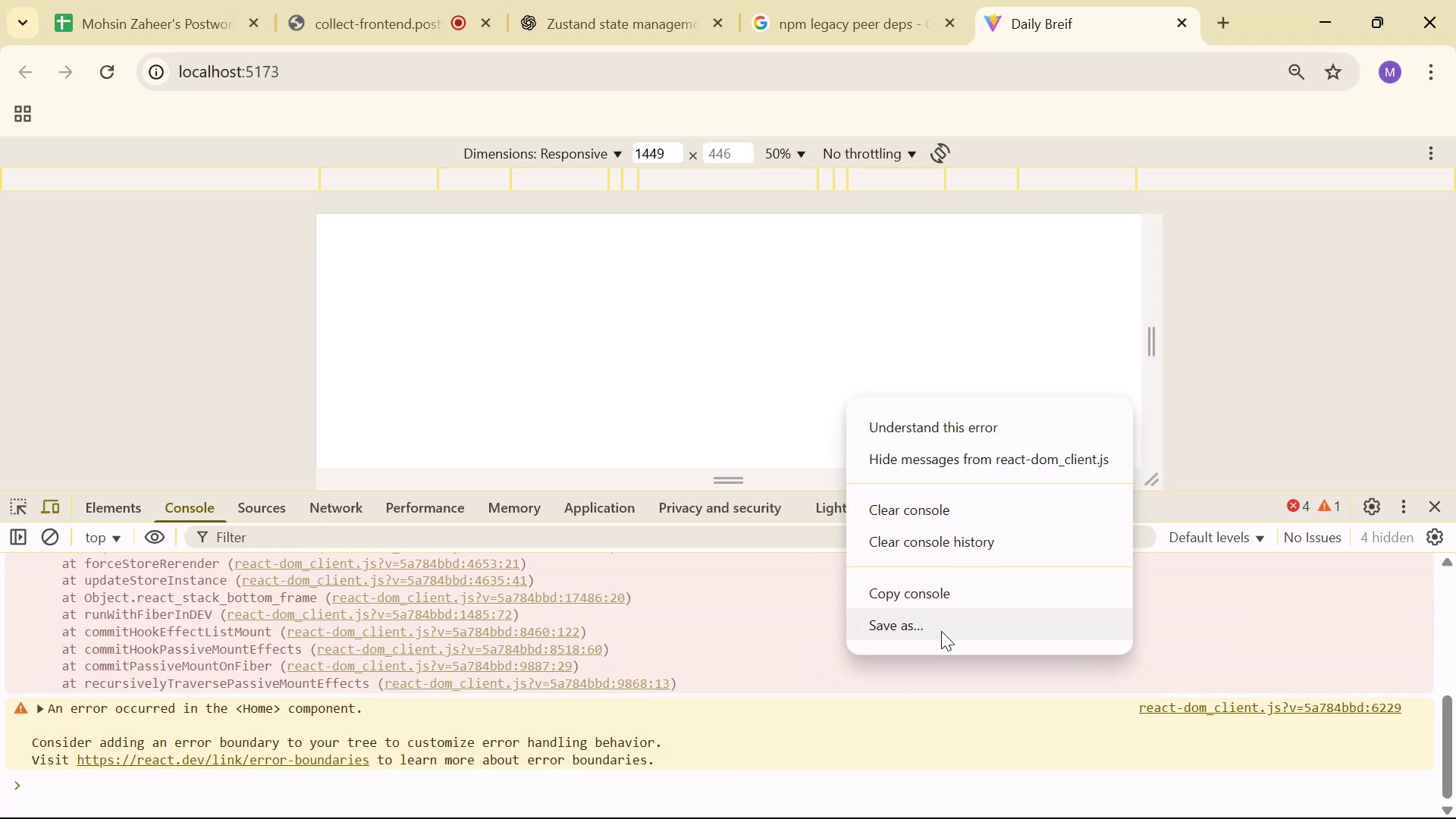 
left_click([943, 597])
 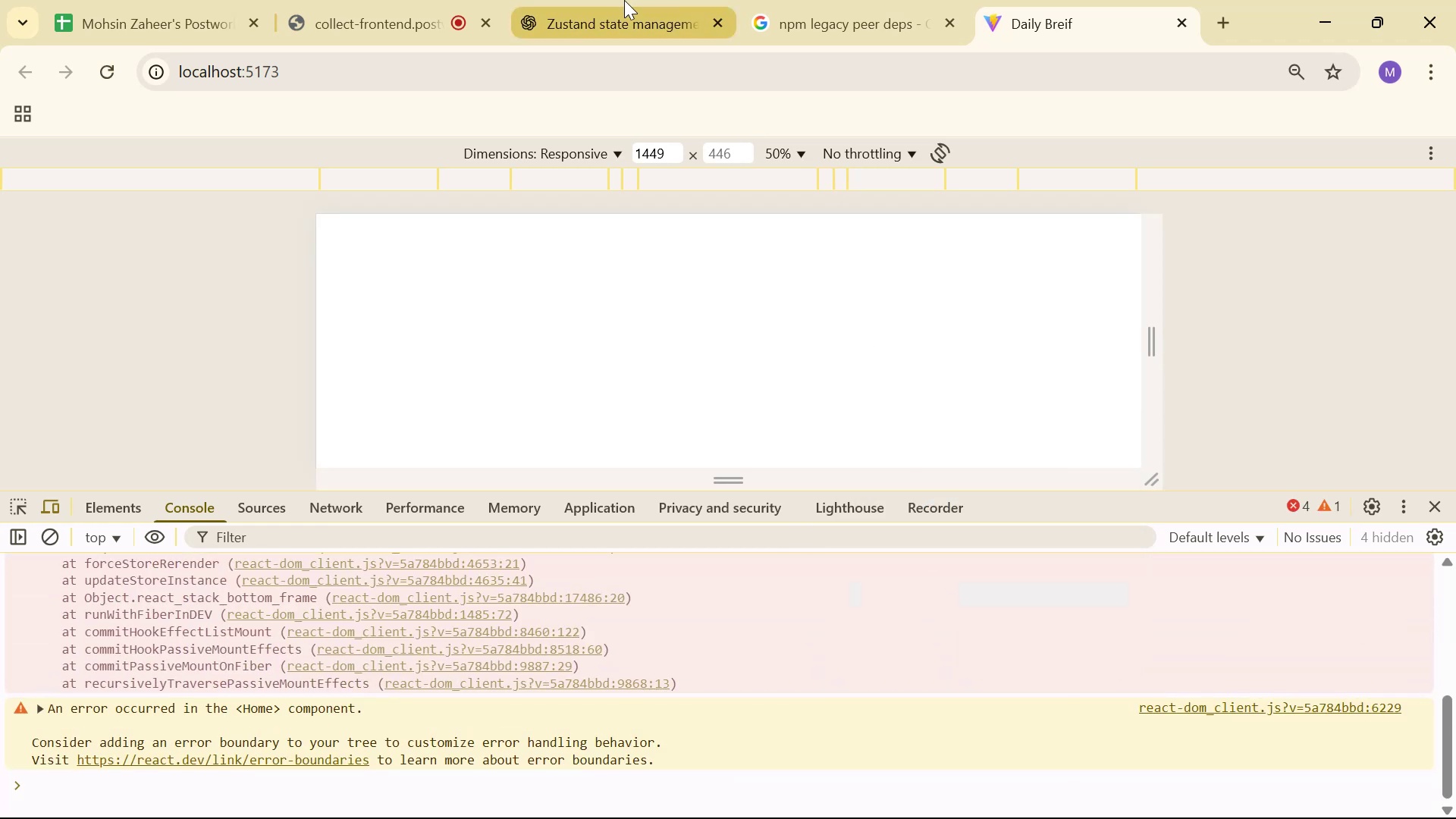 
left_click([623, 0])
 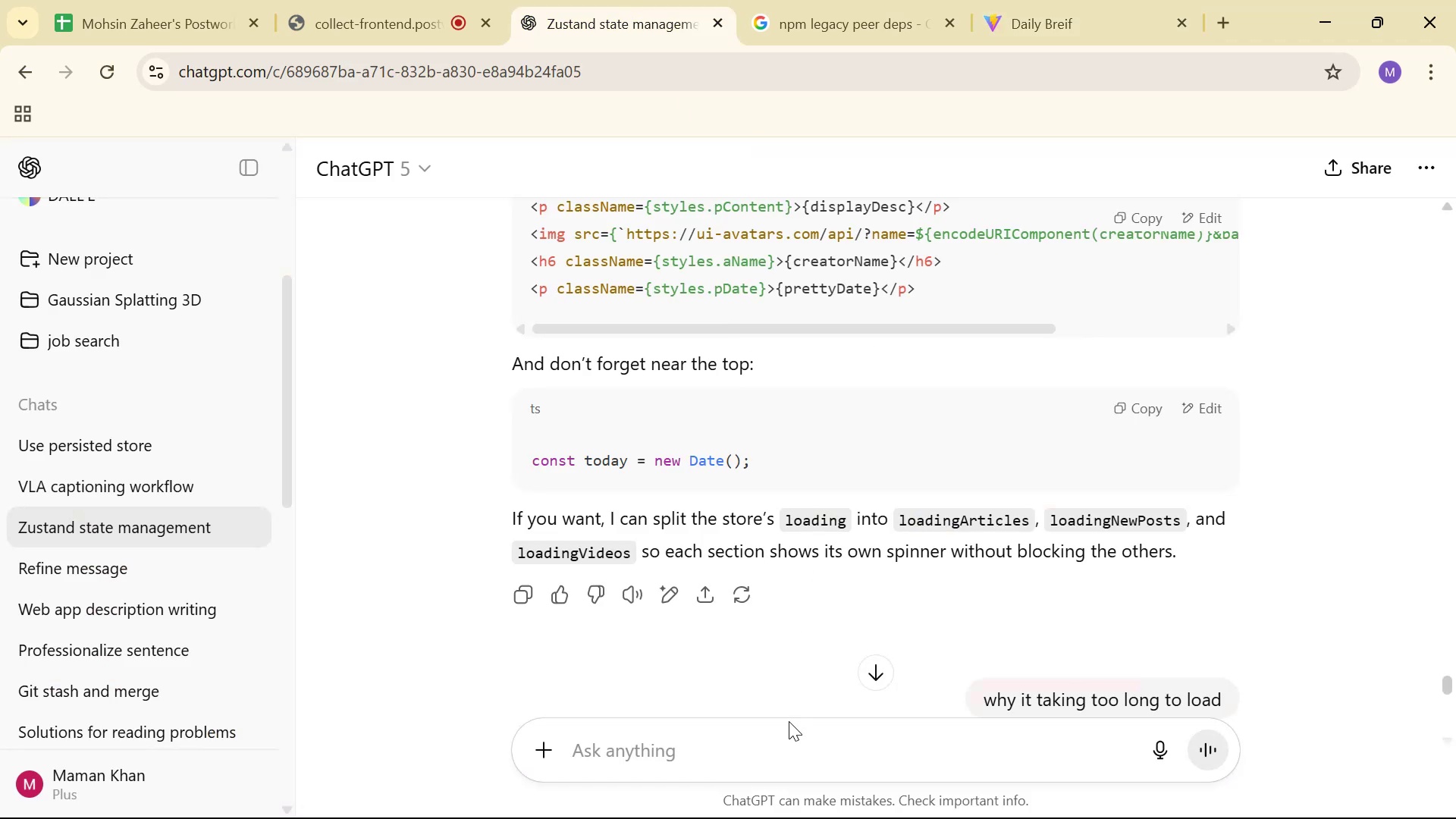 
left_click([788, 729])
 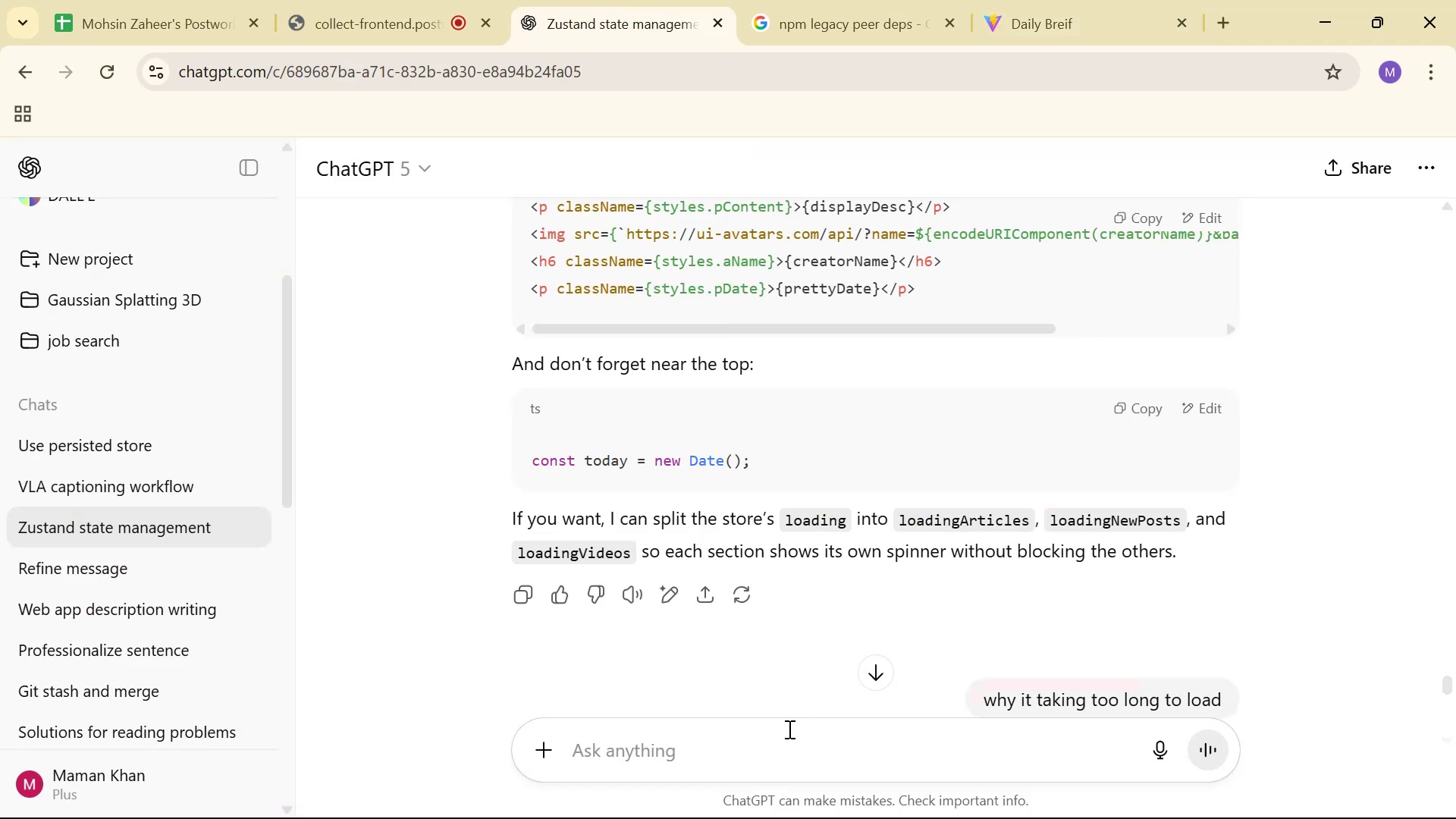 
key(Control+V)
 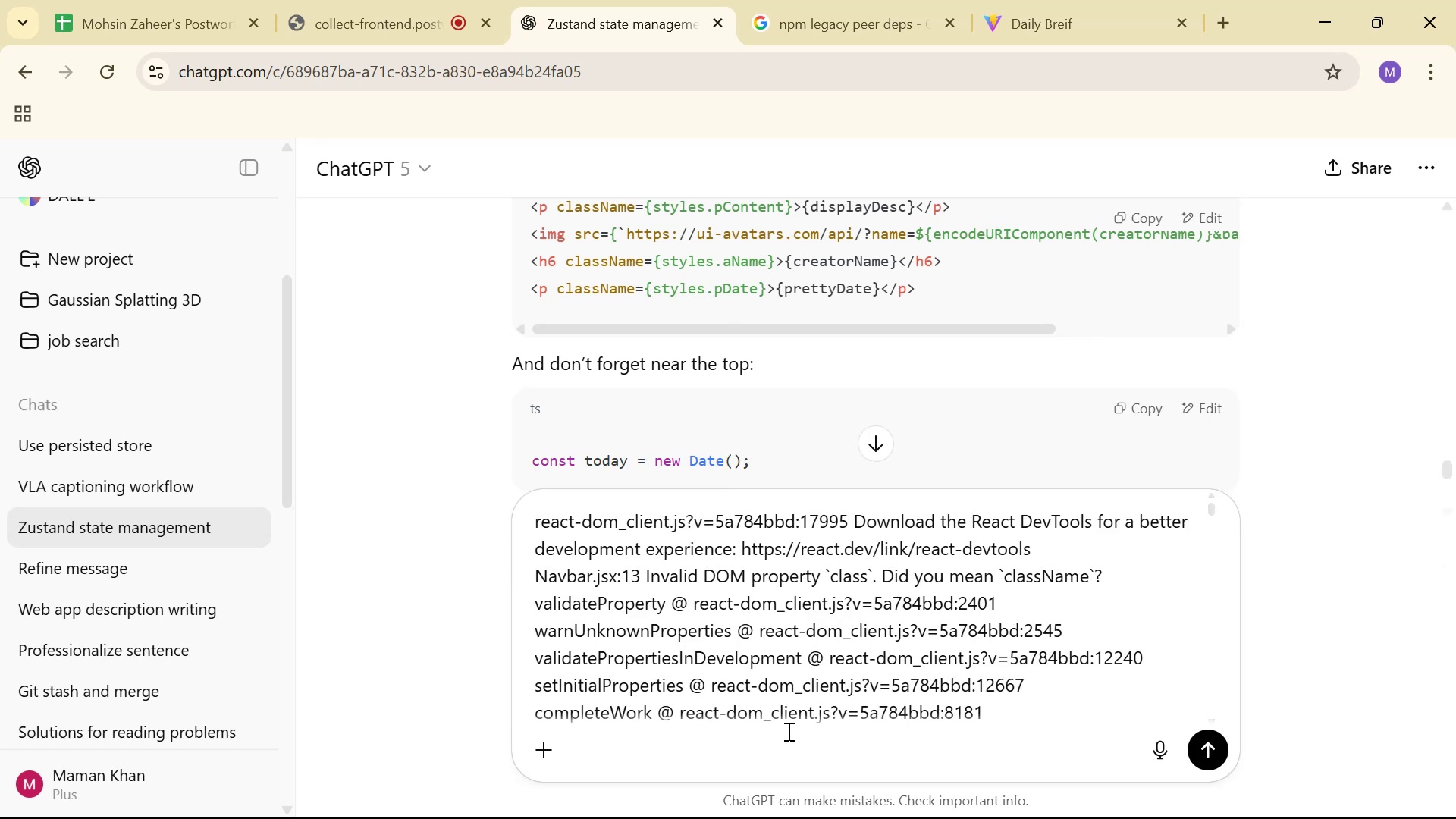 
type(  IN )
 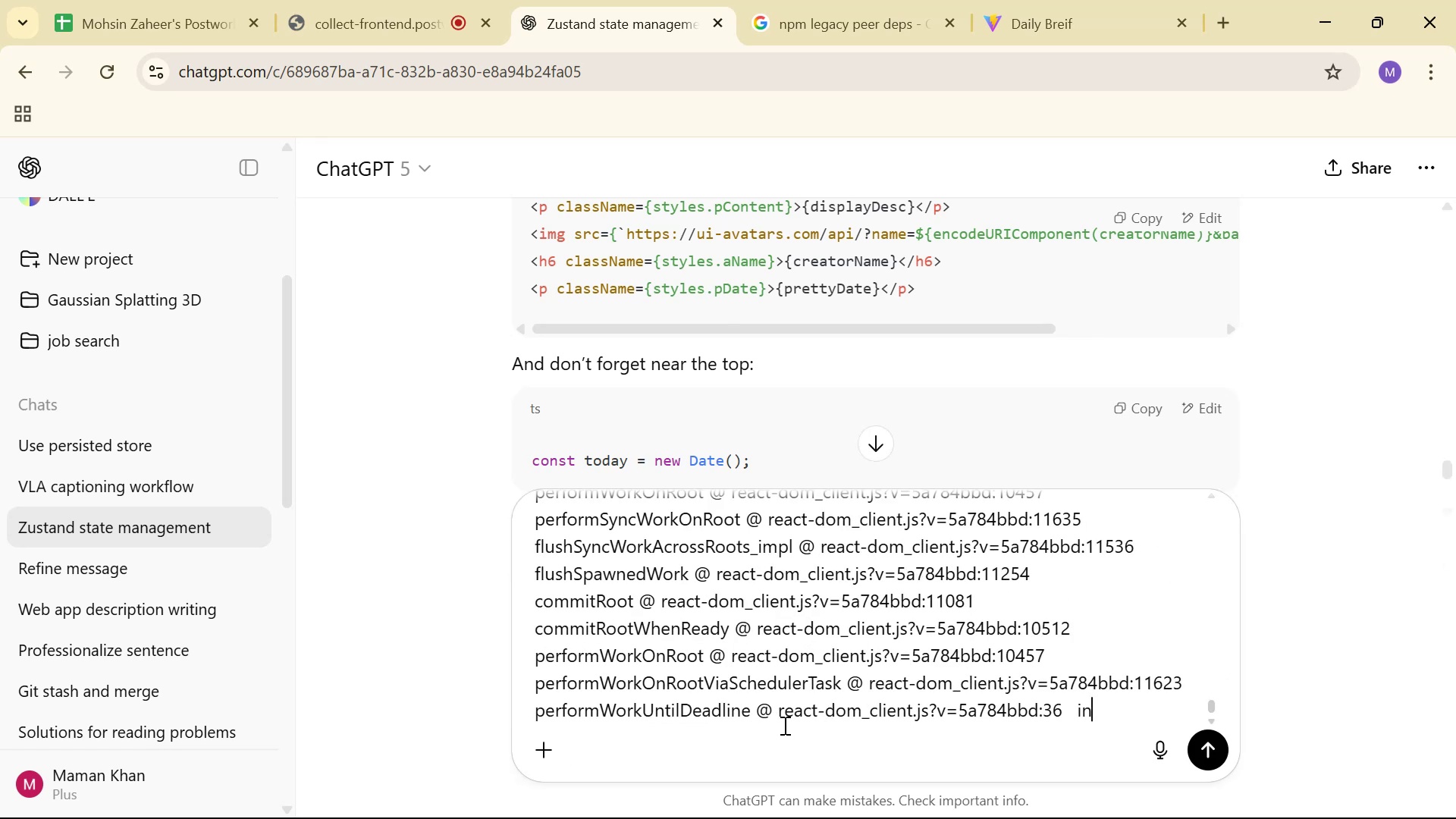 
key(Alt+AltLeft)
 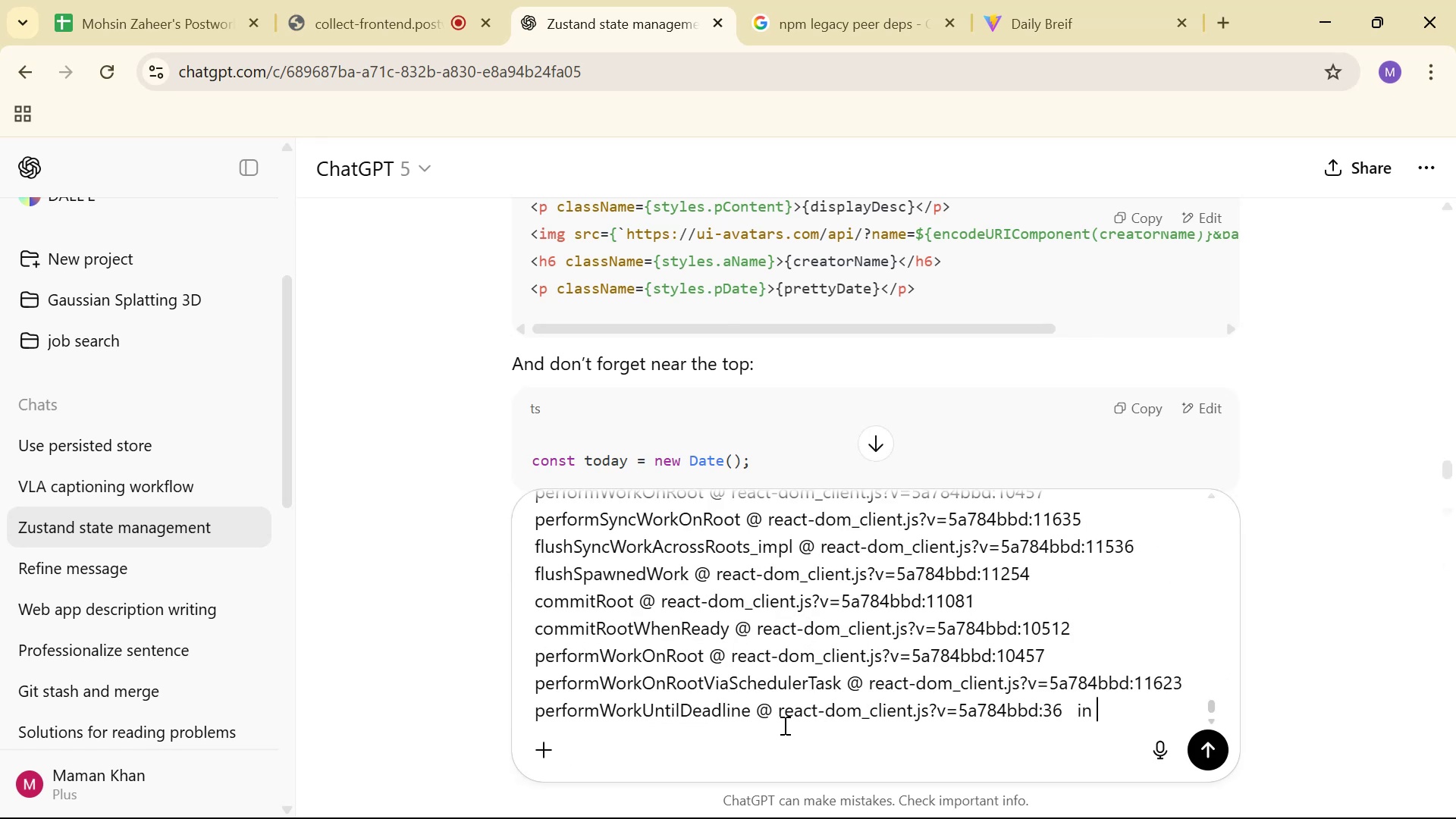 
key(Alt+Tab)
 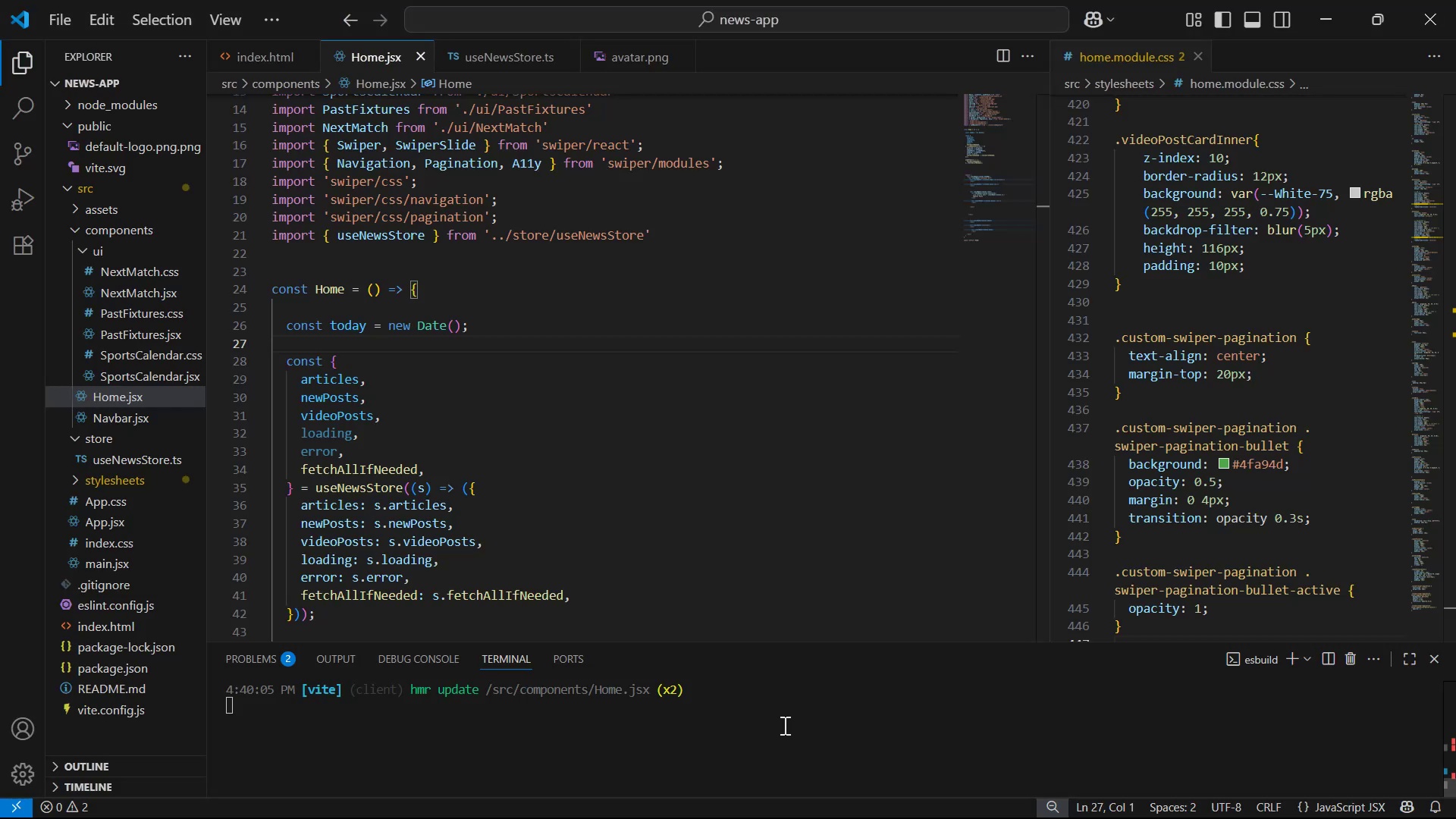 
left_click([927, 425])
 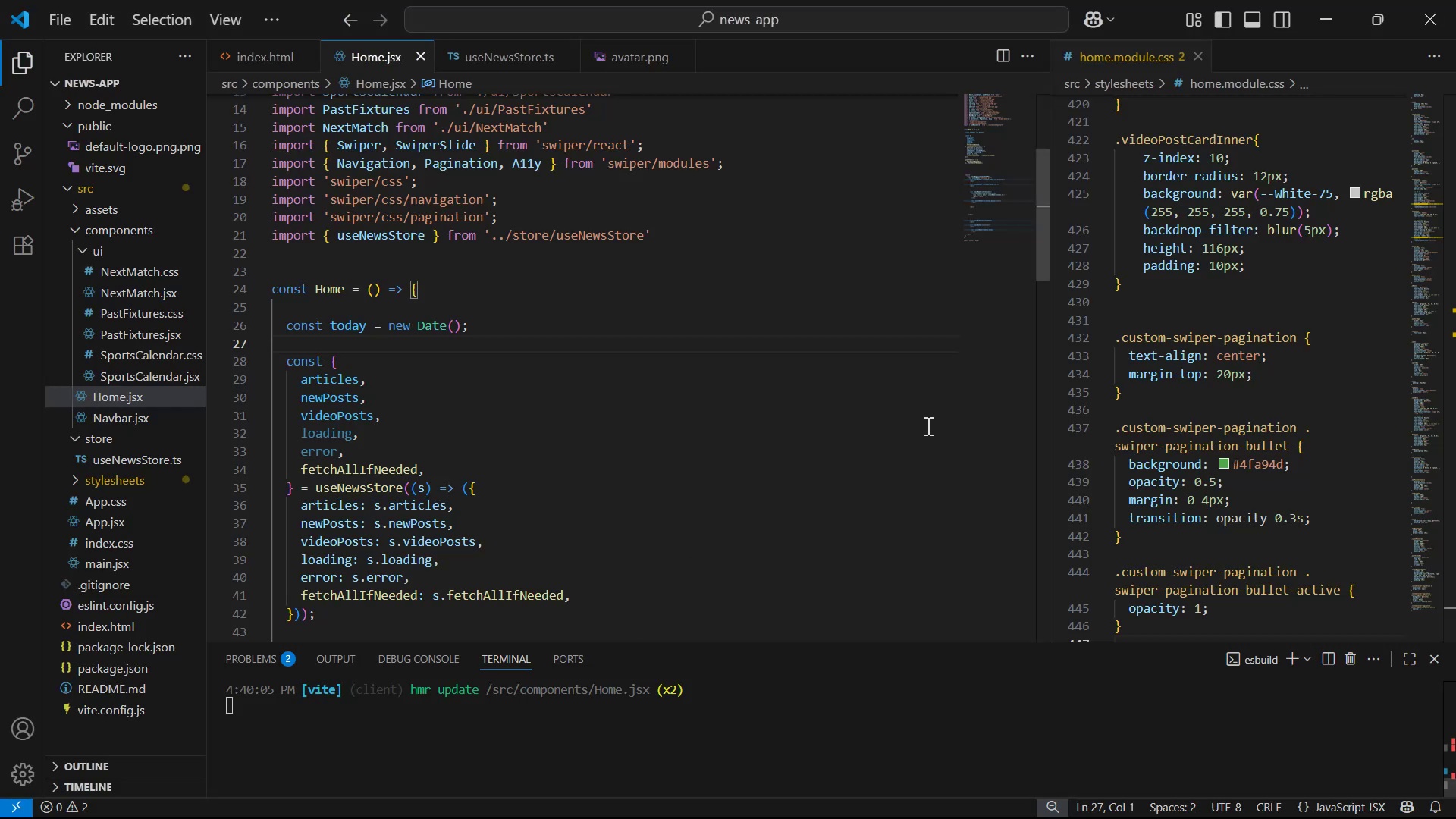 
key(Control+A)
 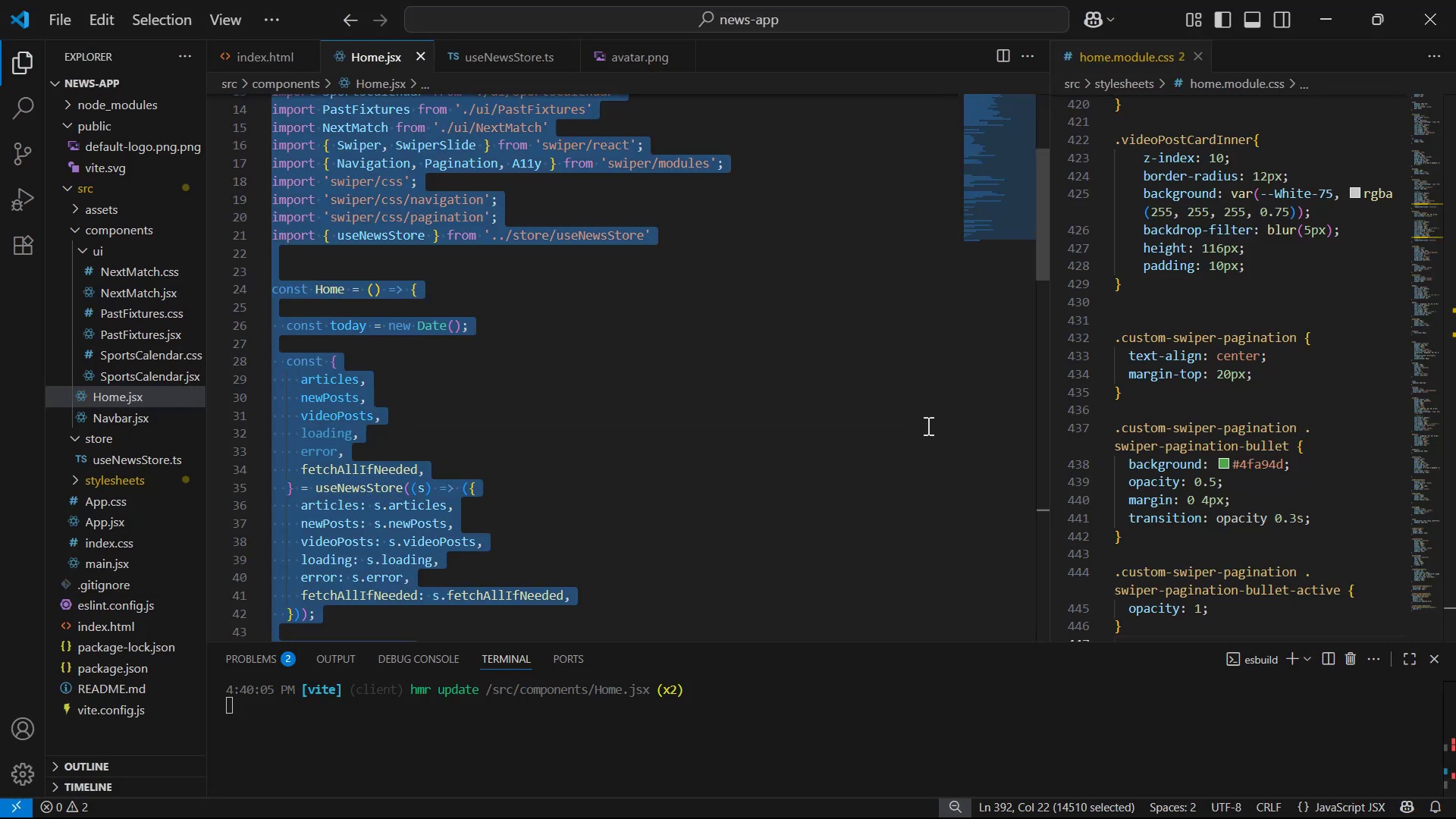 
key(Control+C)
 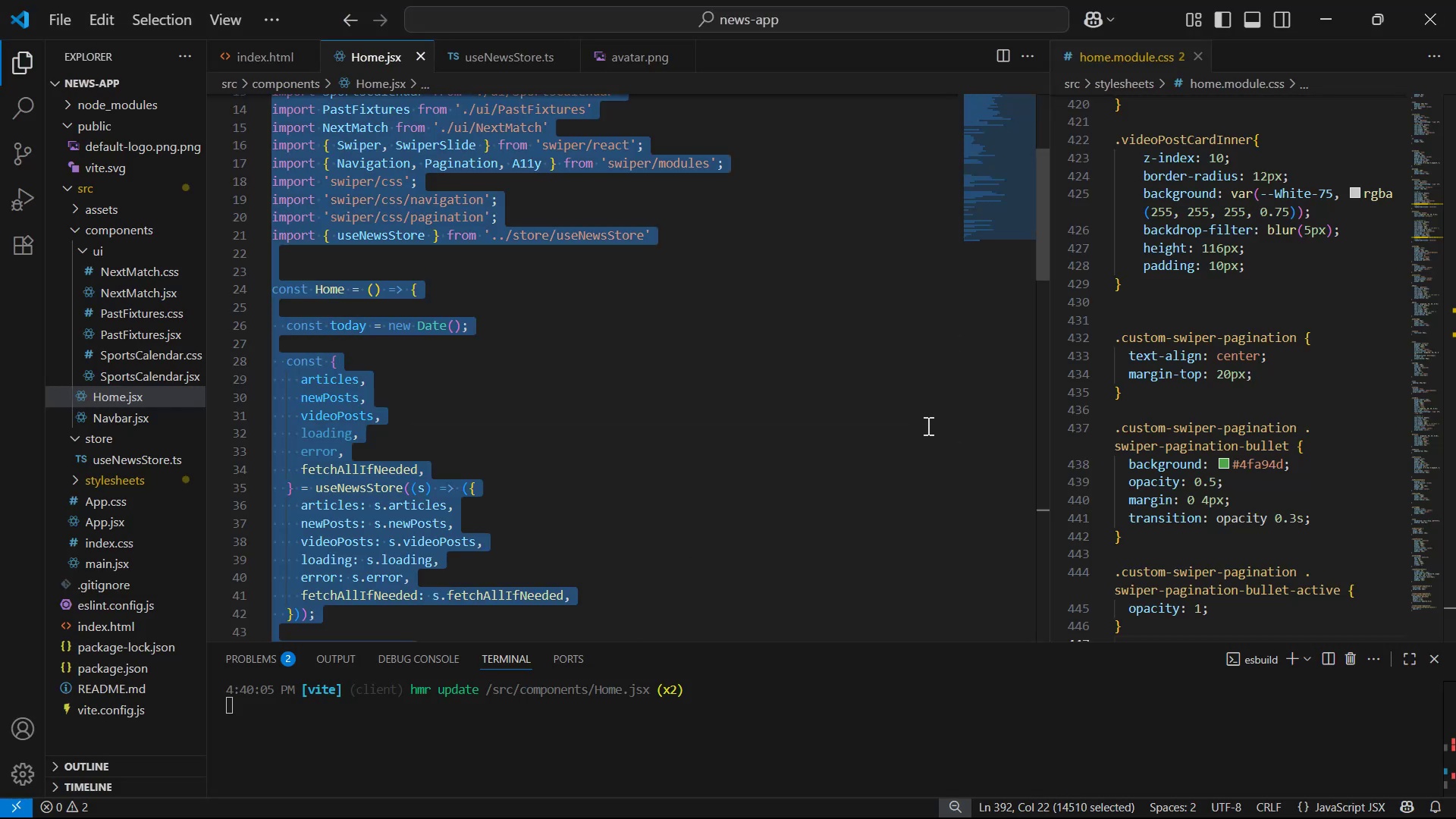 
key(Alt+AltLeft)
 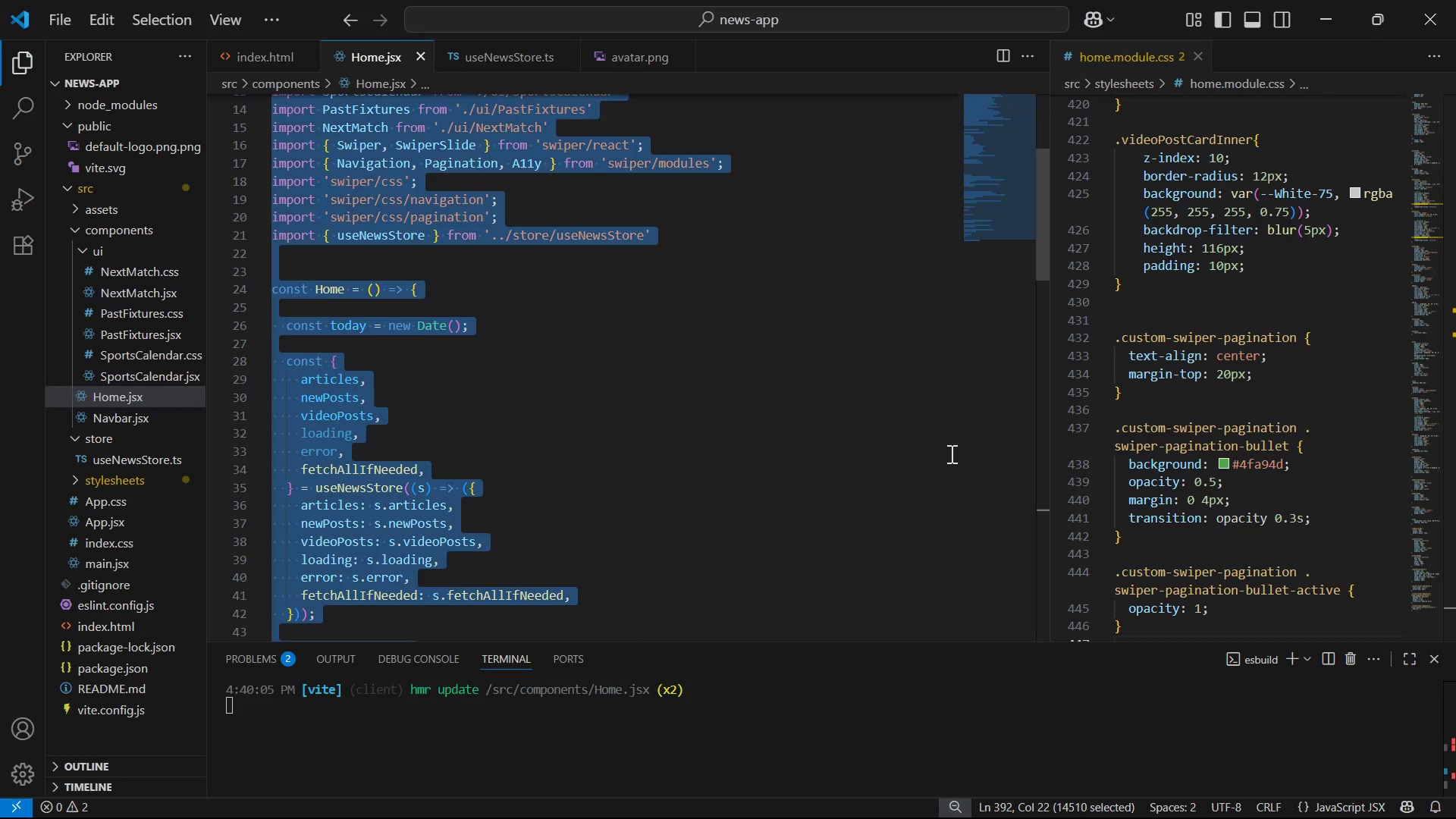 
key(Alt+Tab)
 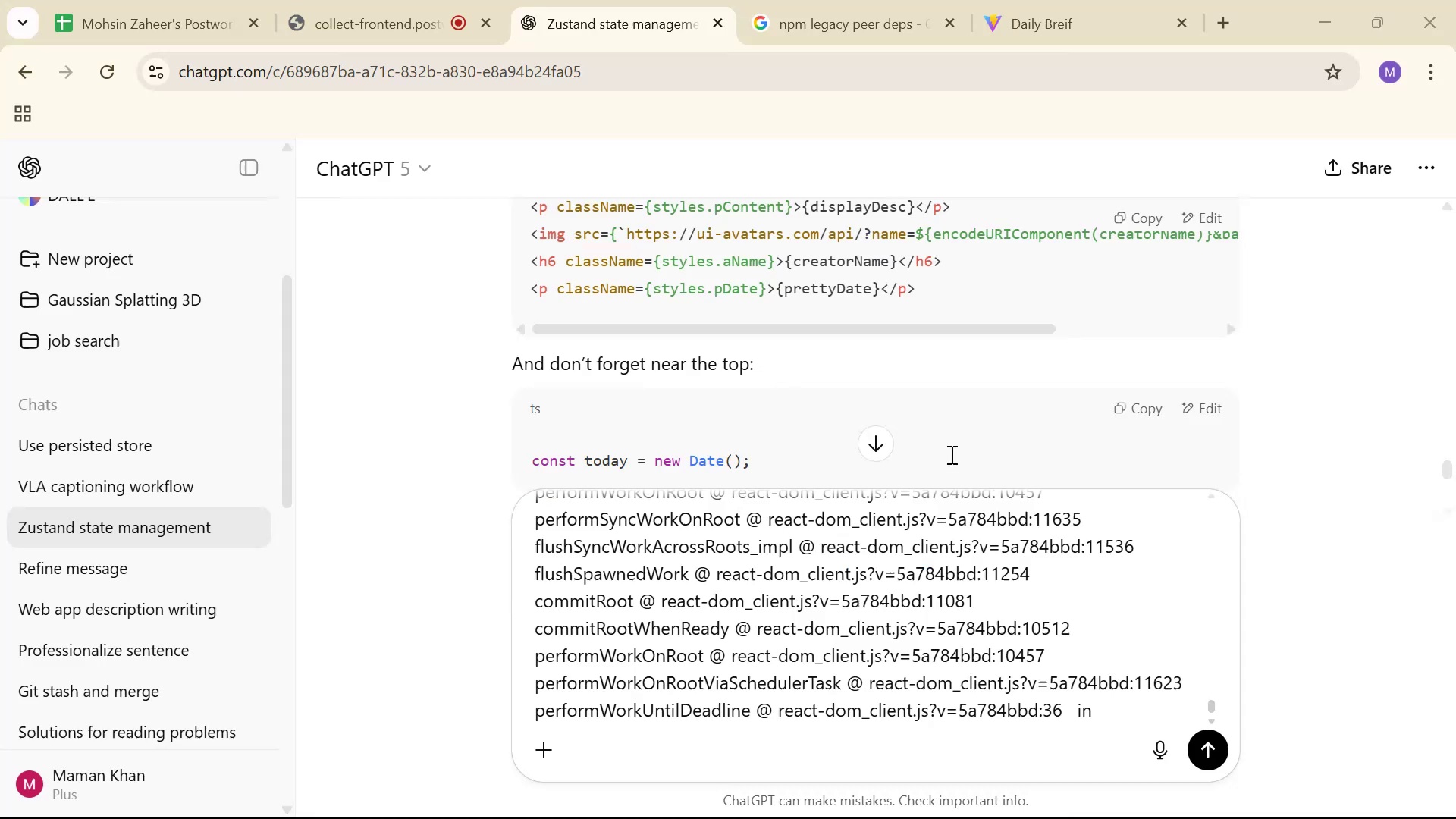 
key(Control+V)
 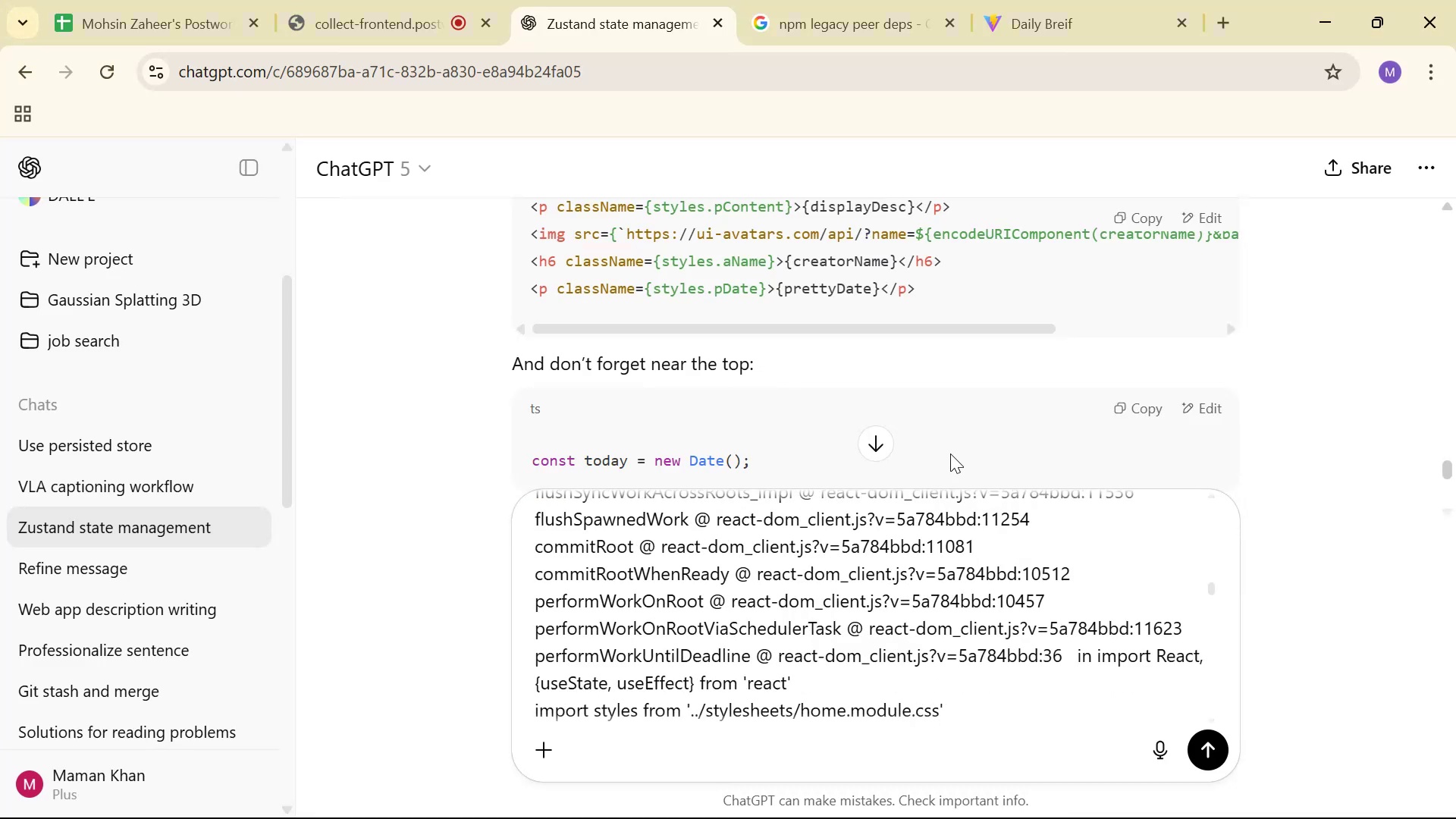 
key(Enter)
 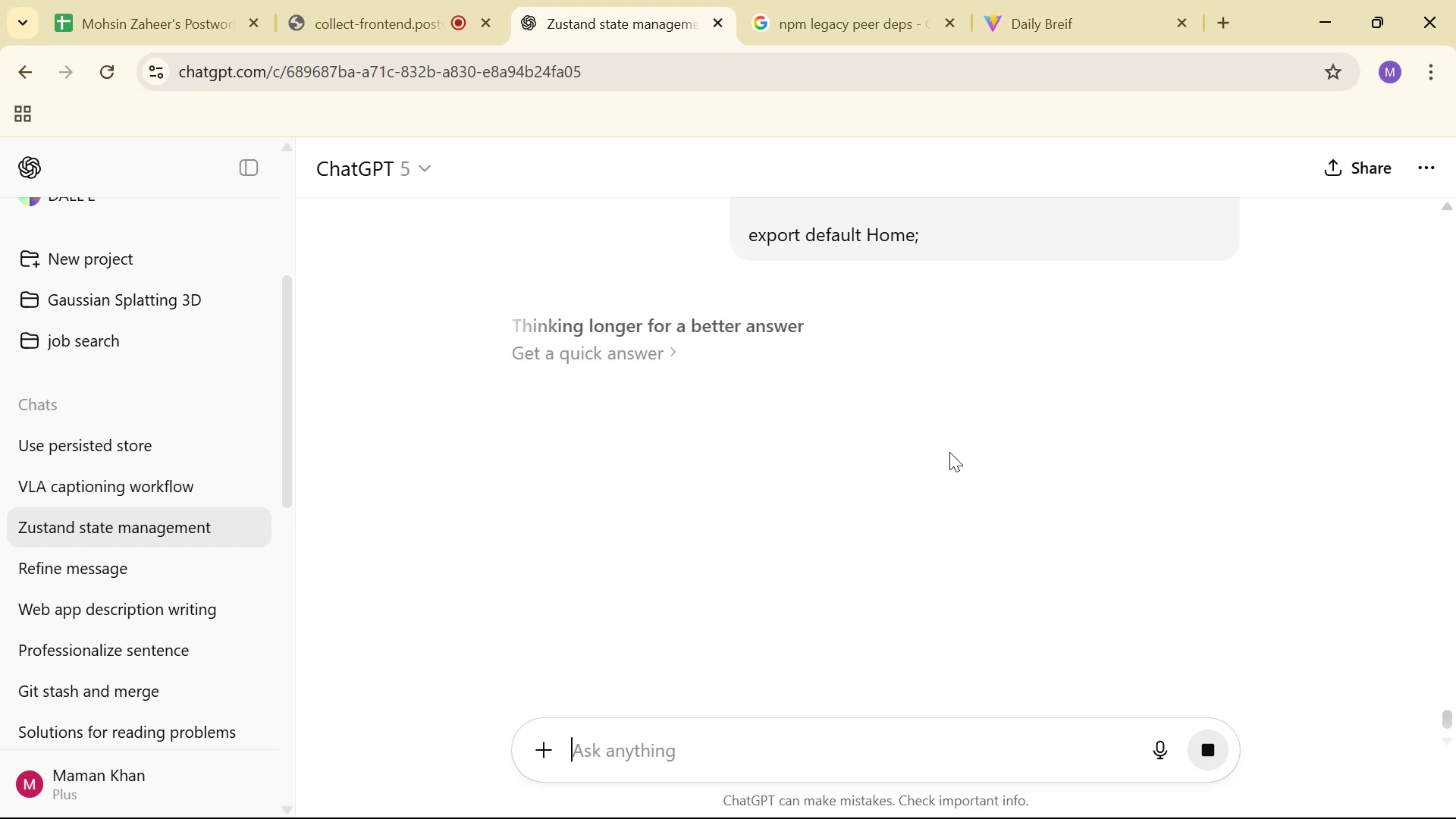 
wait(10.01)
 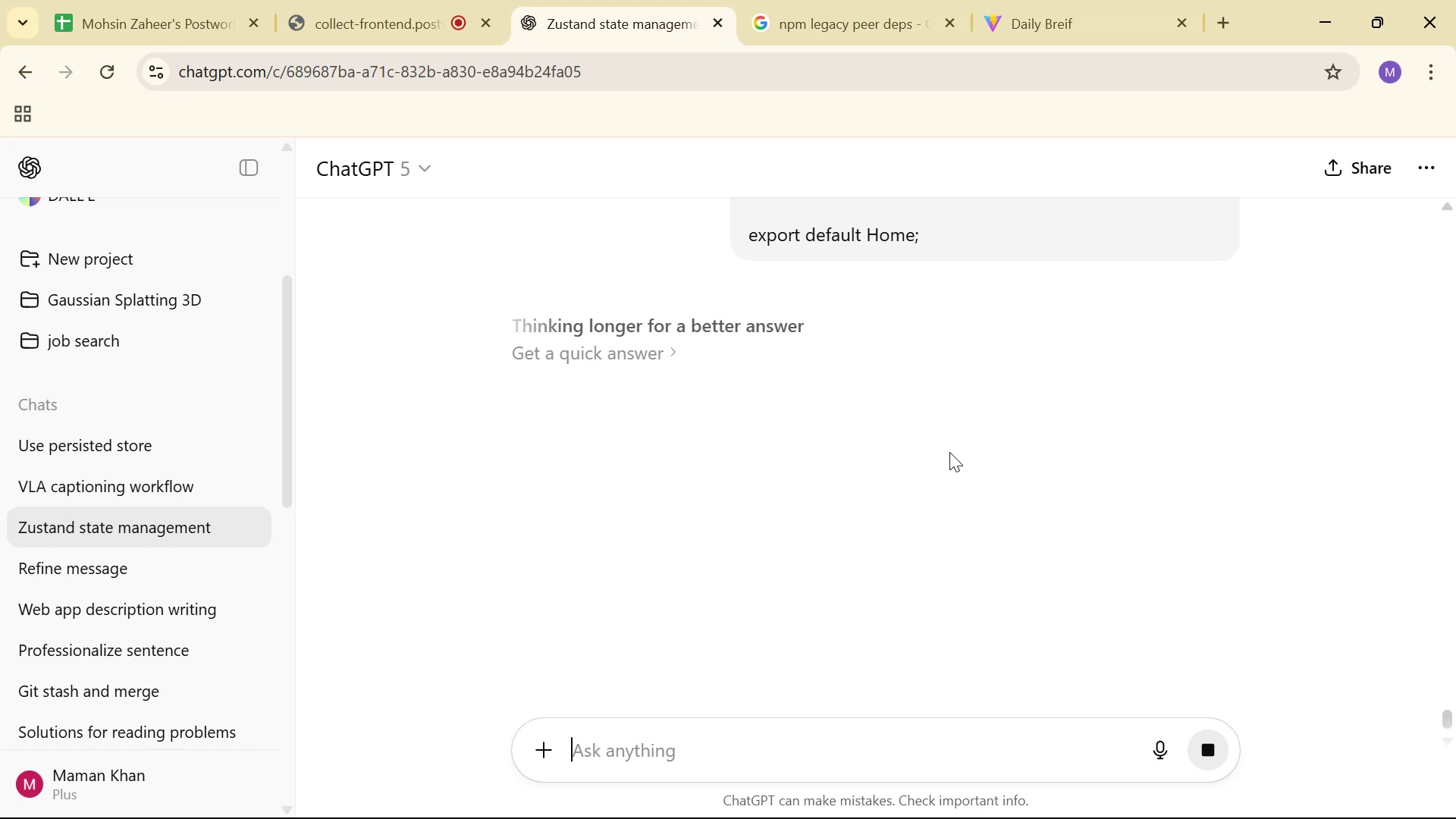 
scroll: coordinate [988, 329], scroll_direction: down, amount: 5.0
 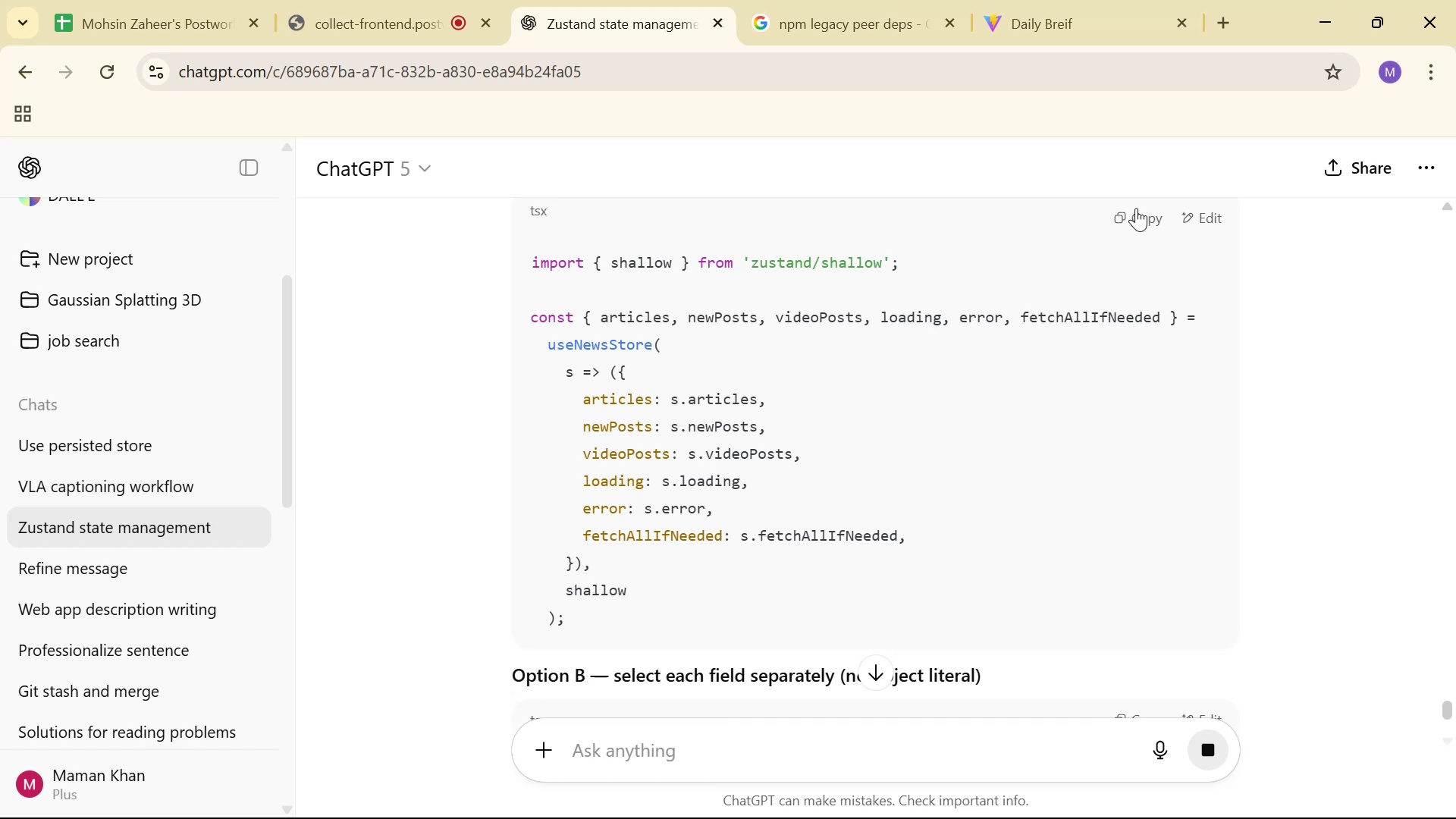 
key(Control+ControlLeft)
 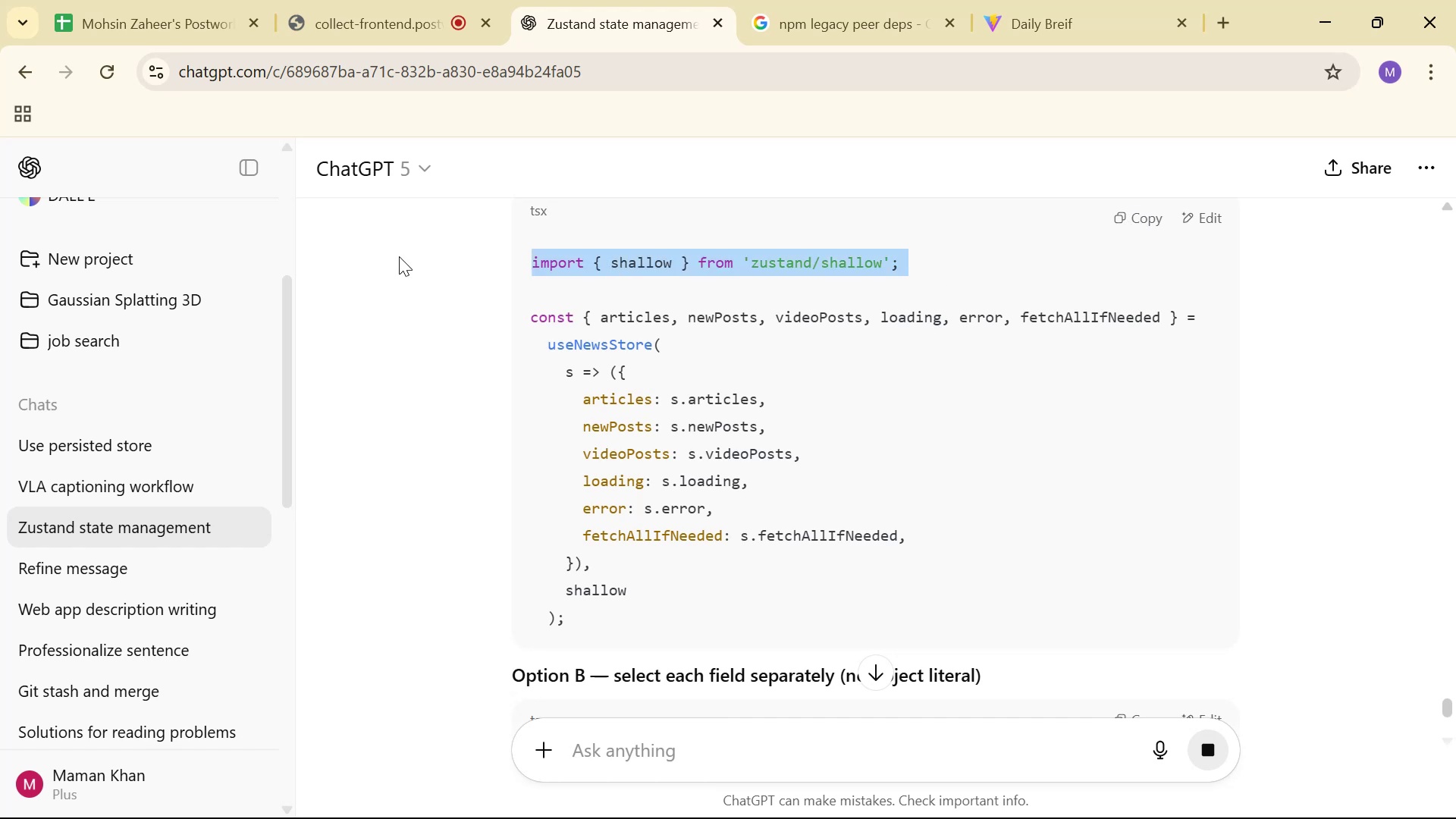 
key(Control+C)
 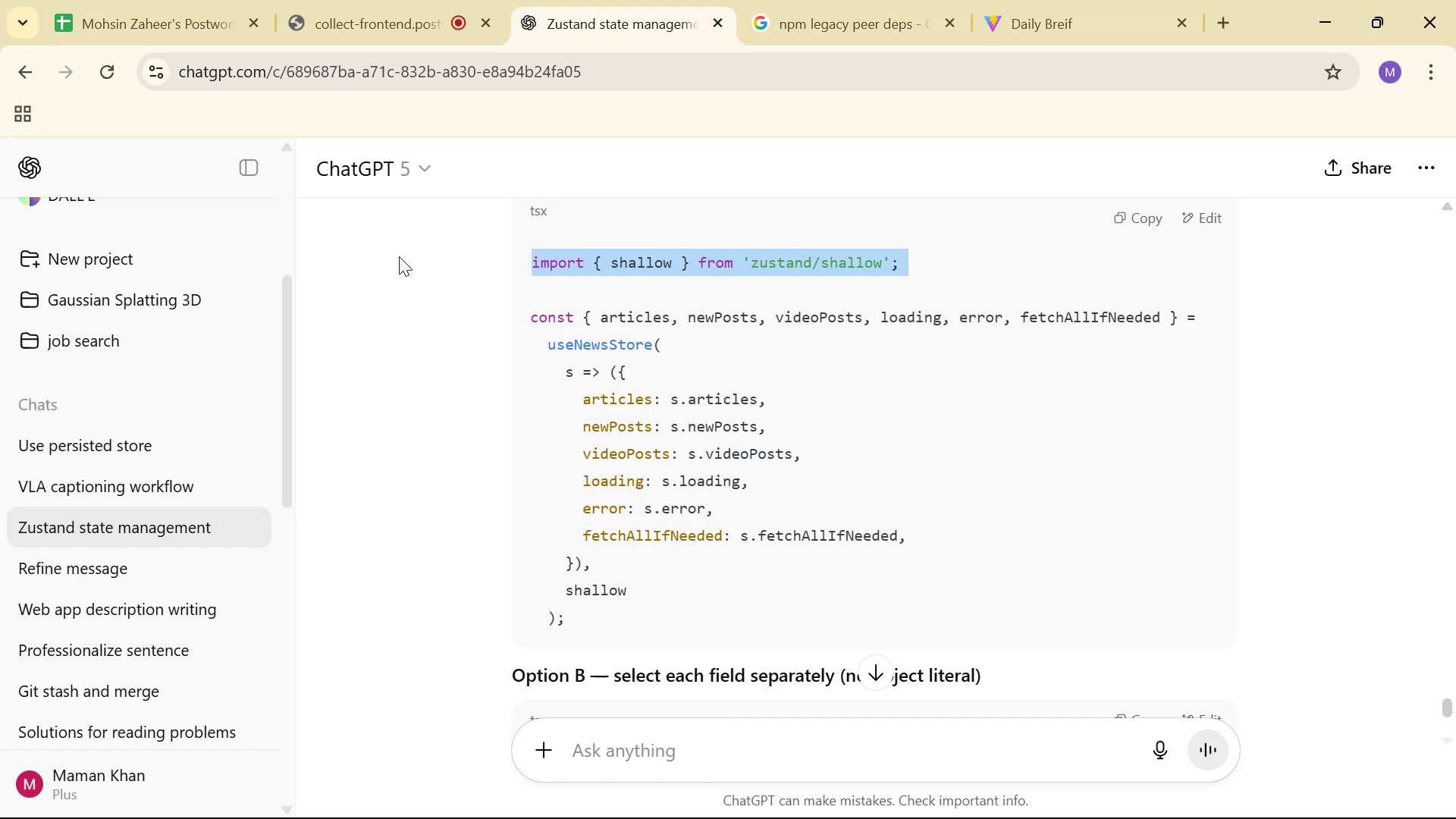 
key(Alt+AltLeft)
 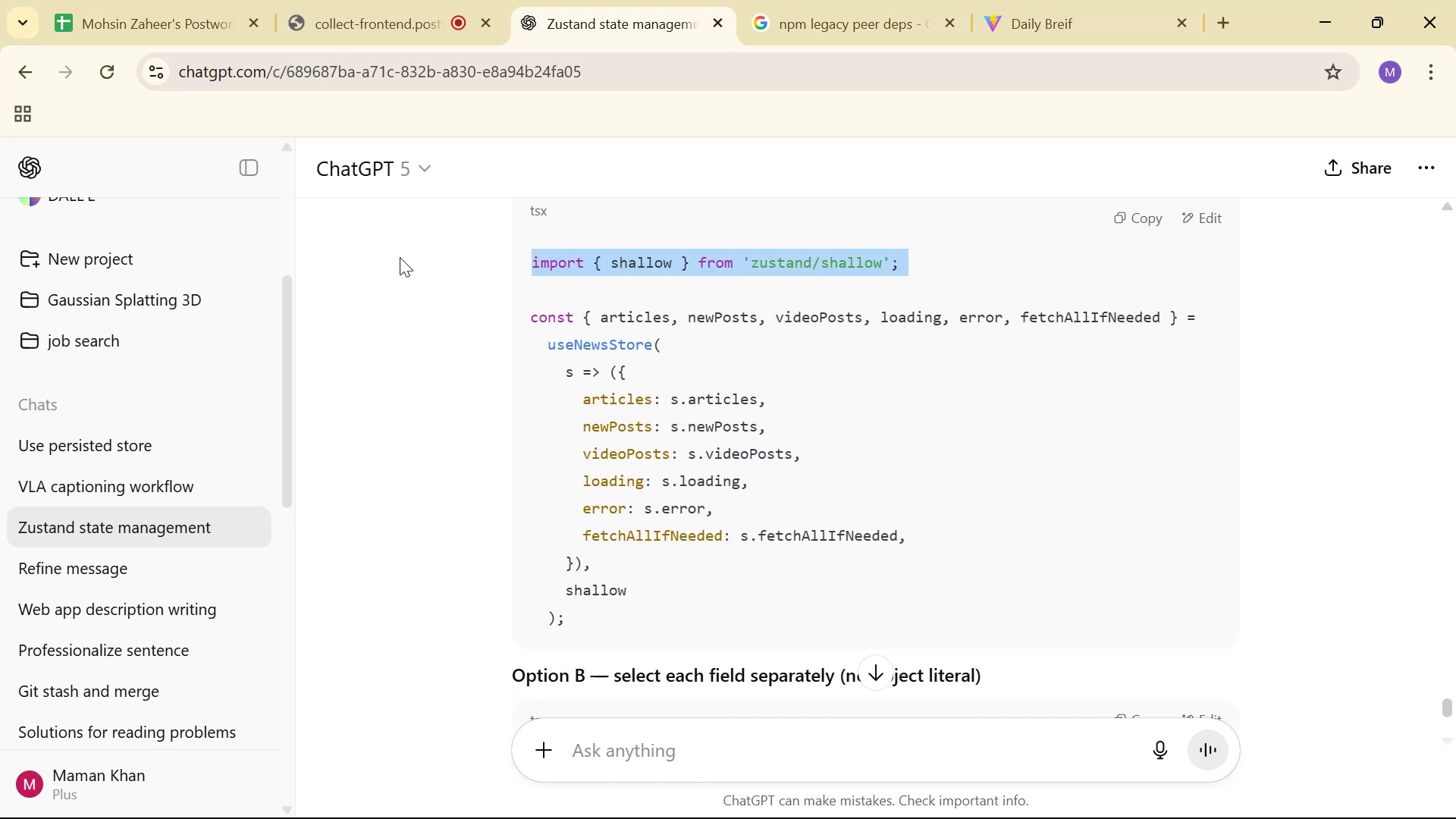 
key(Alt+Tab)
 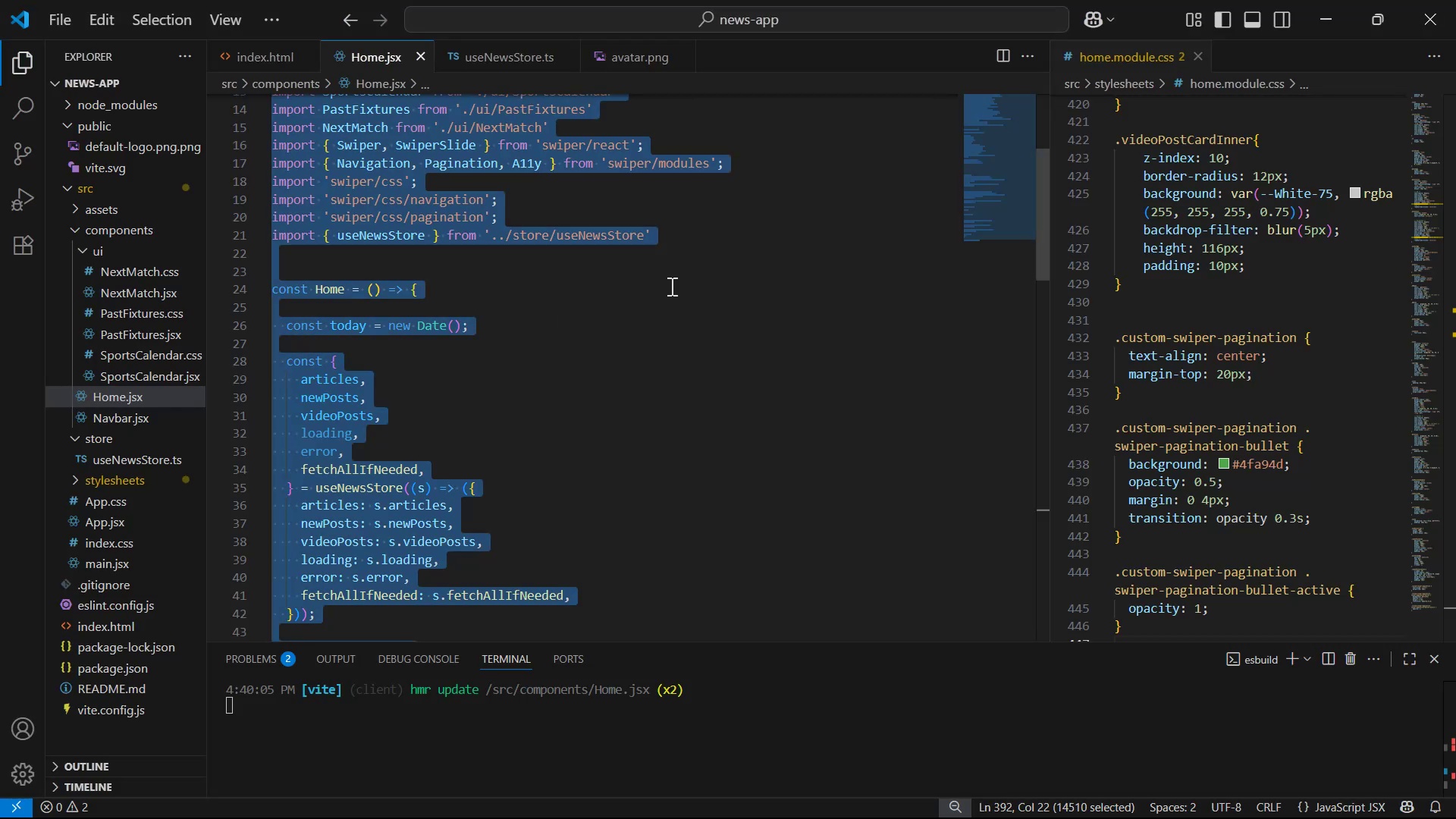 
left_click([770, 234])
 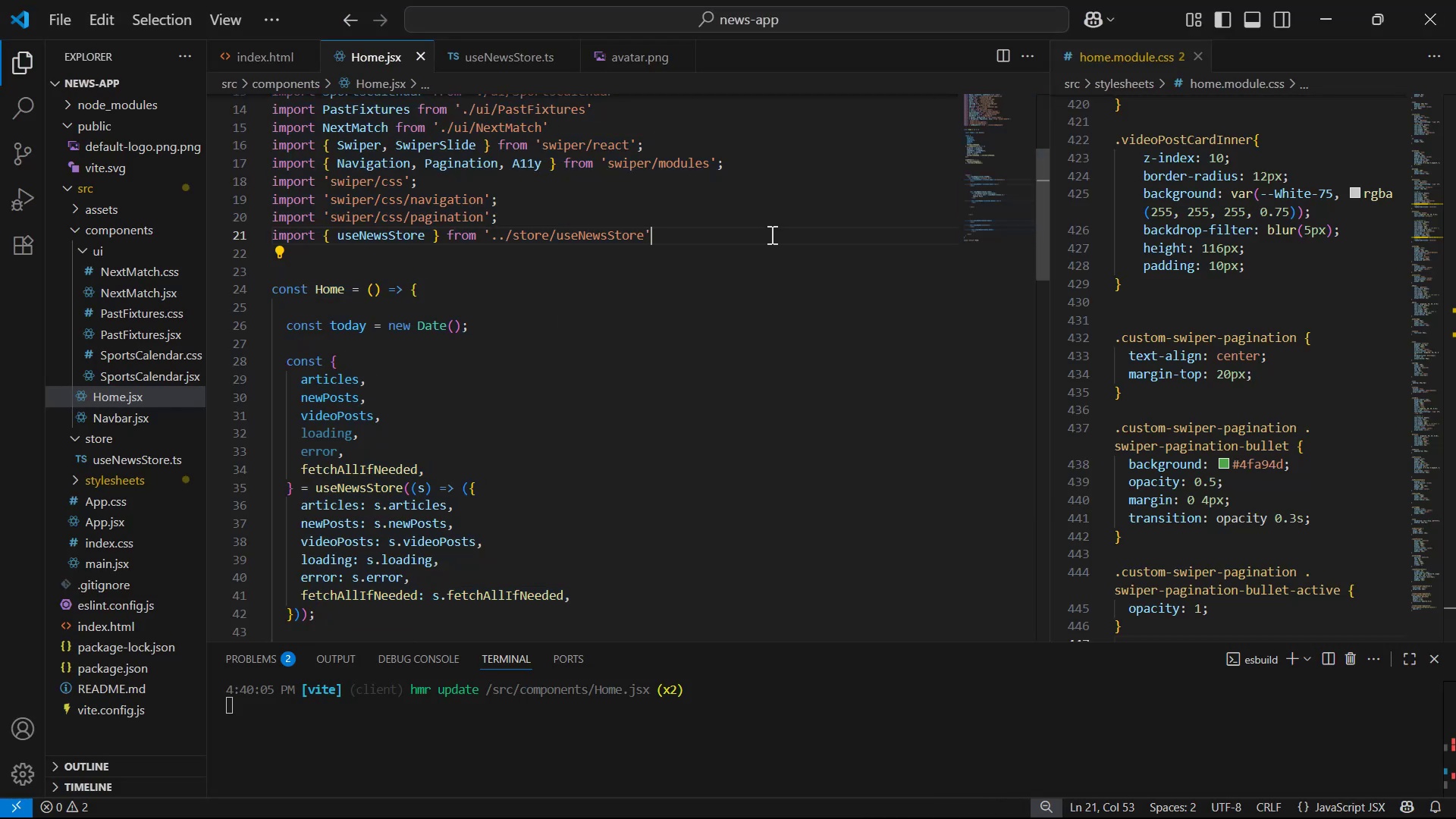 
key(Enter)
 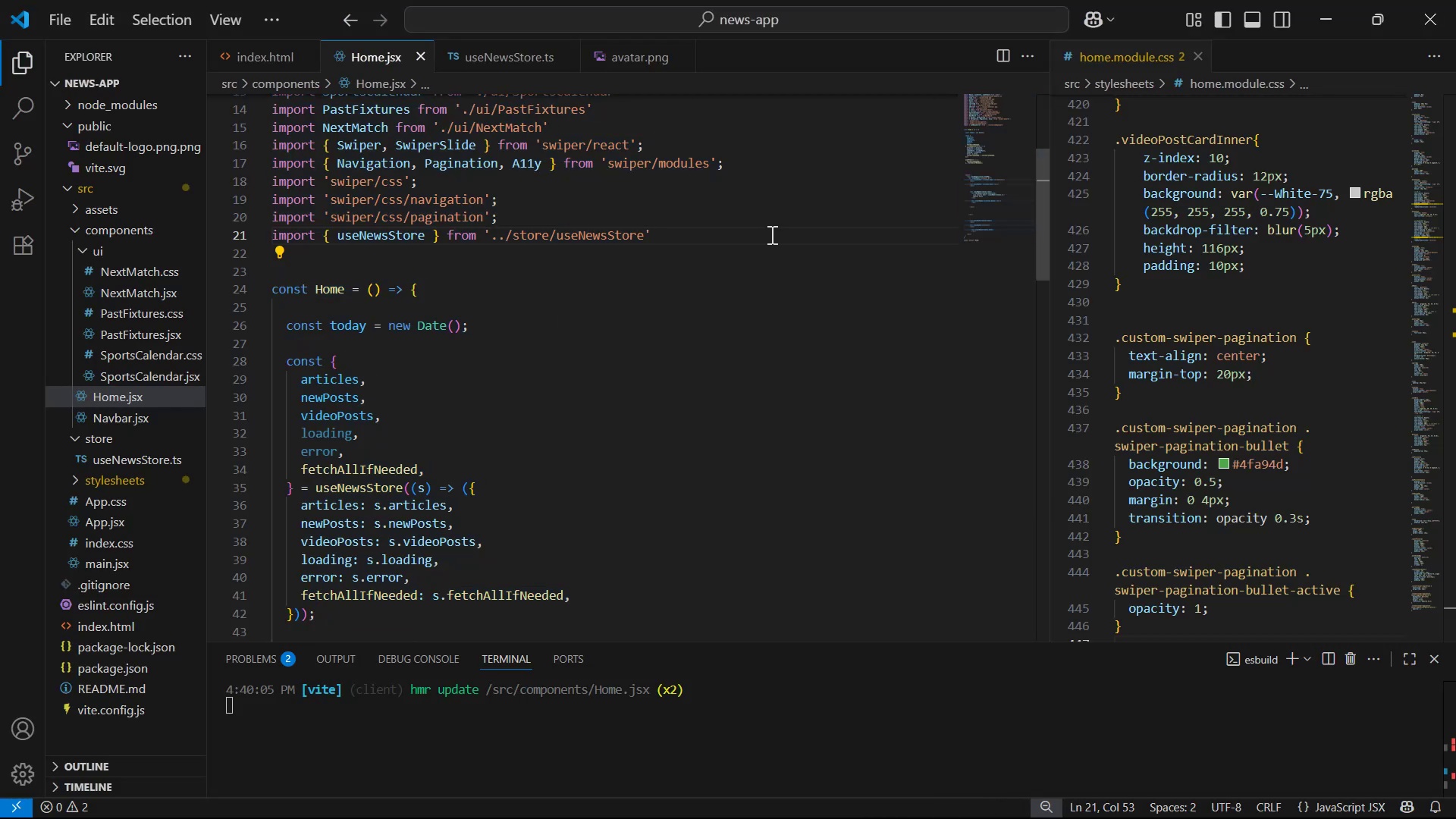 
key(Control+V)
 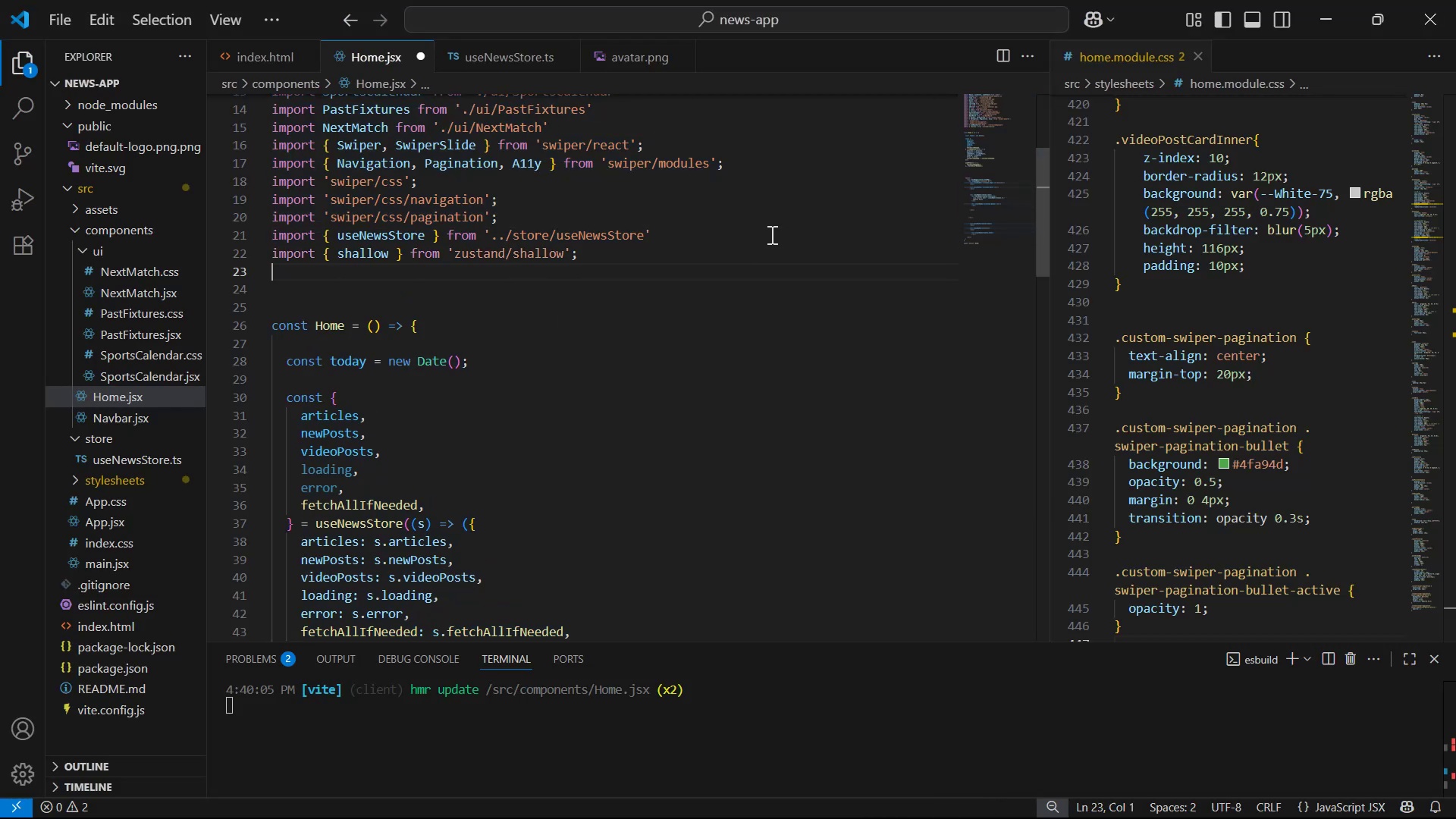 
key(Alt+AltLeft)
 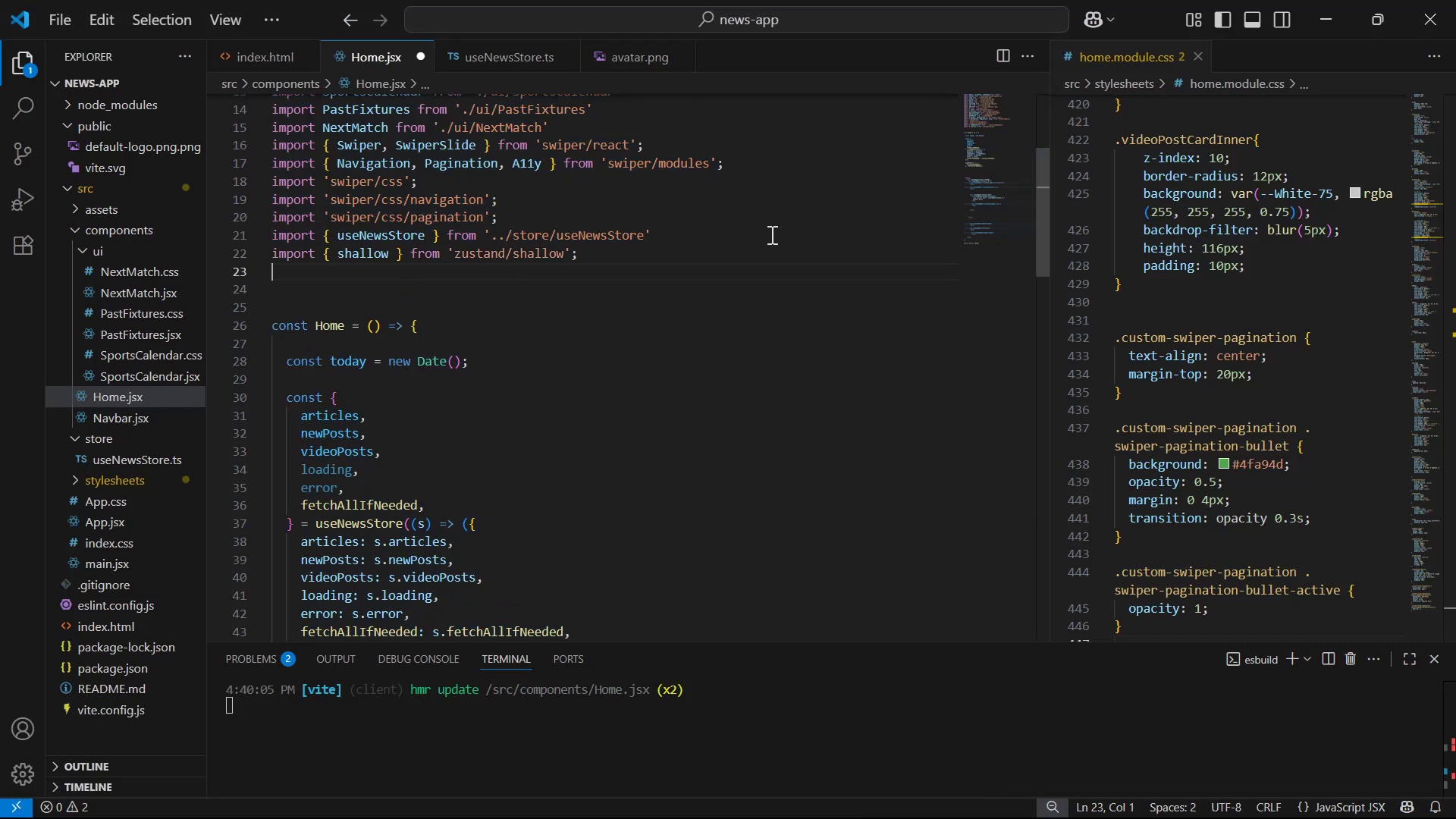 
key(Alt+Tab)
 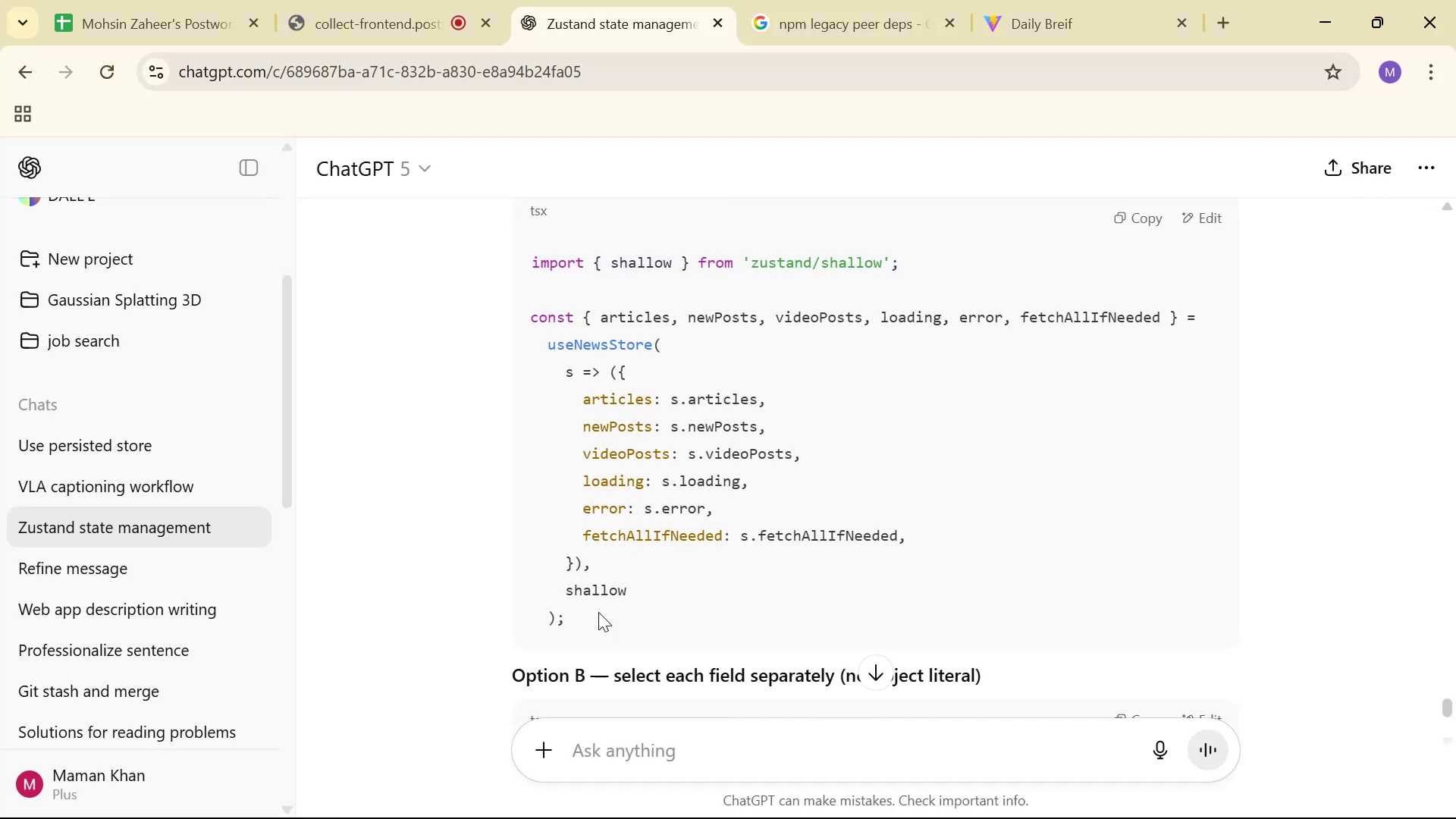 
key(Control+C)
 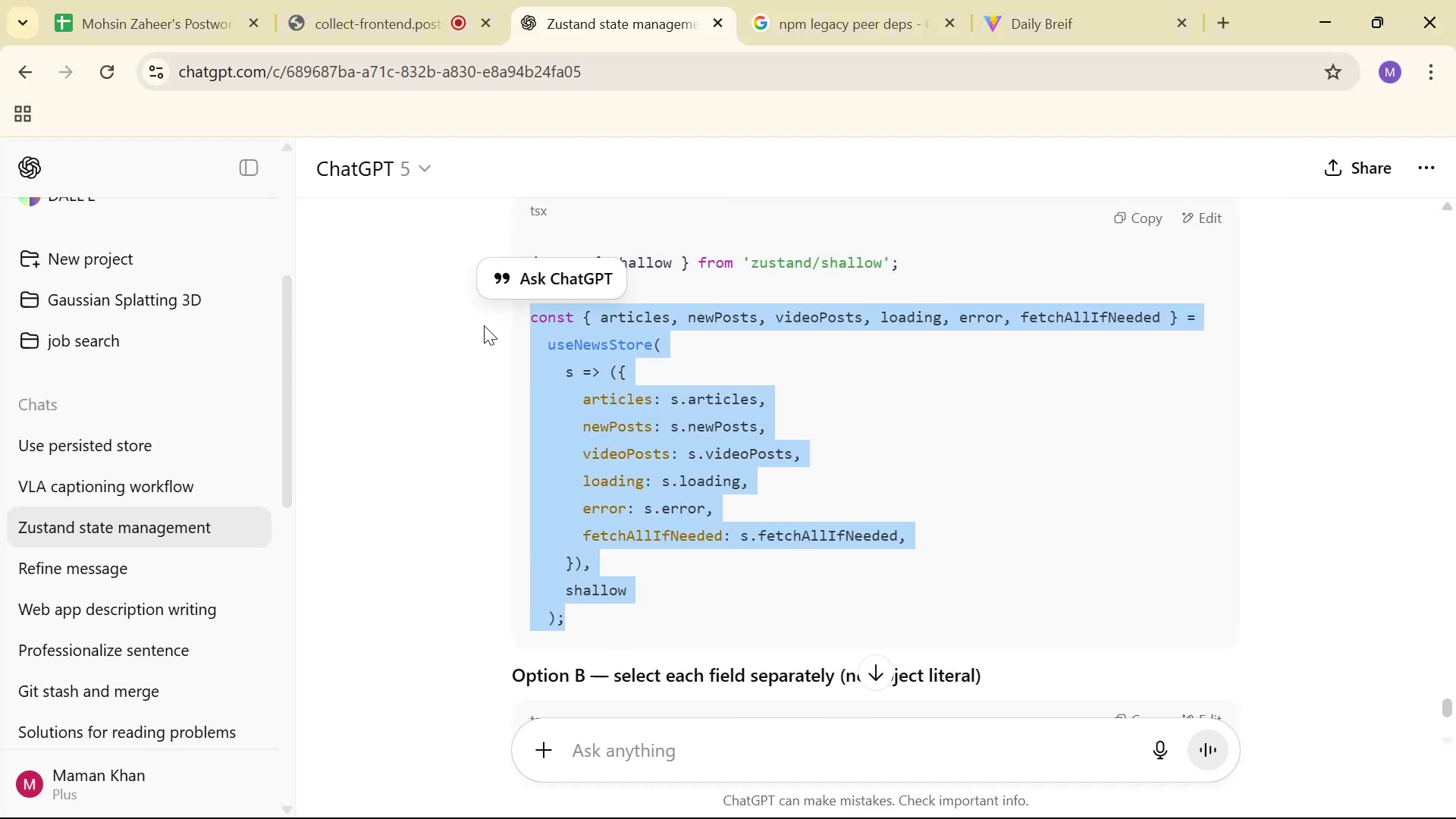 
key(Alt+AltLeft)
 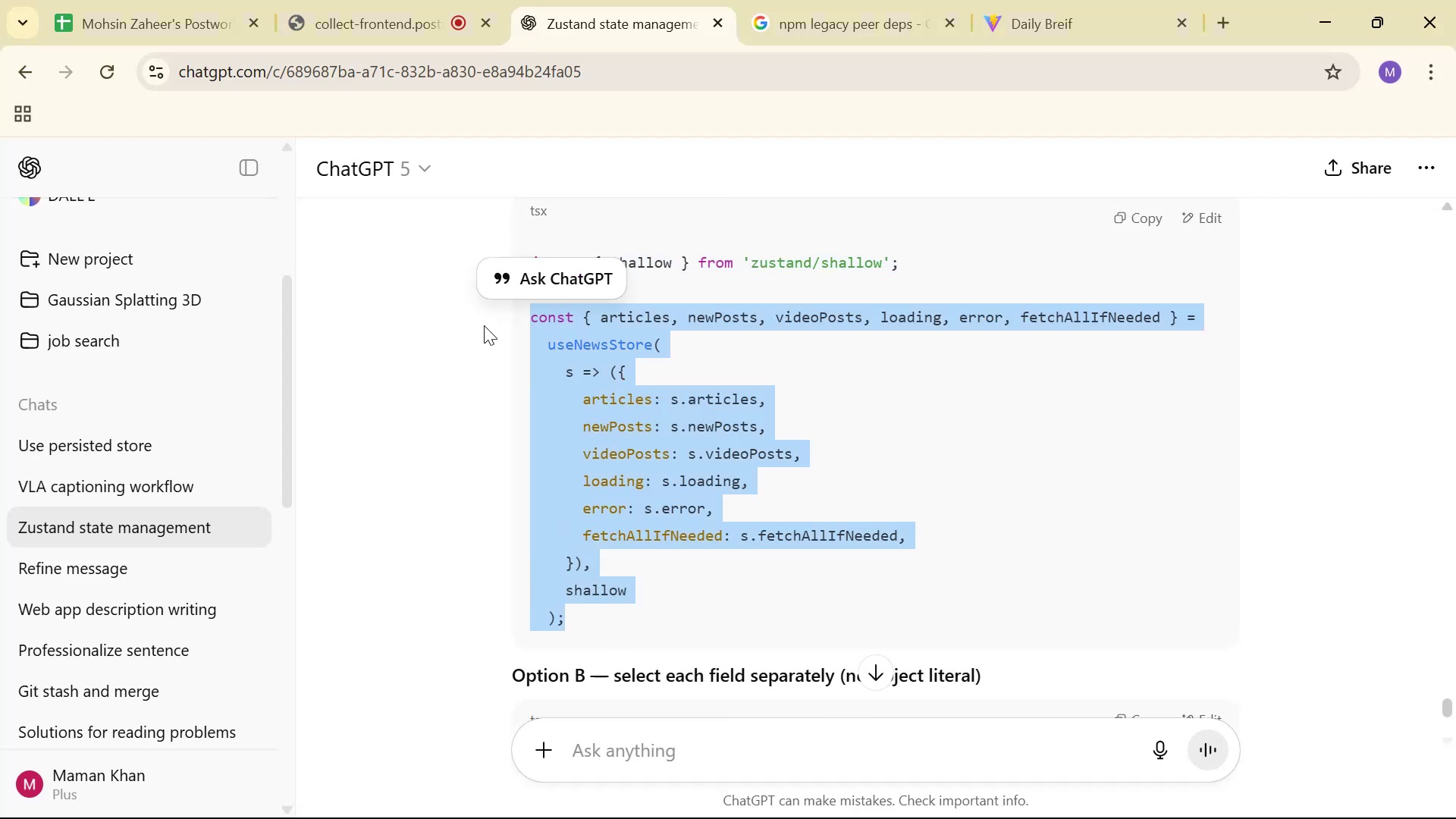 
key(Alt+Tab)
 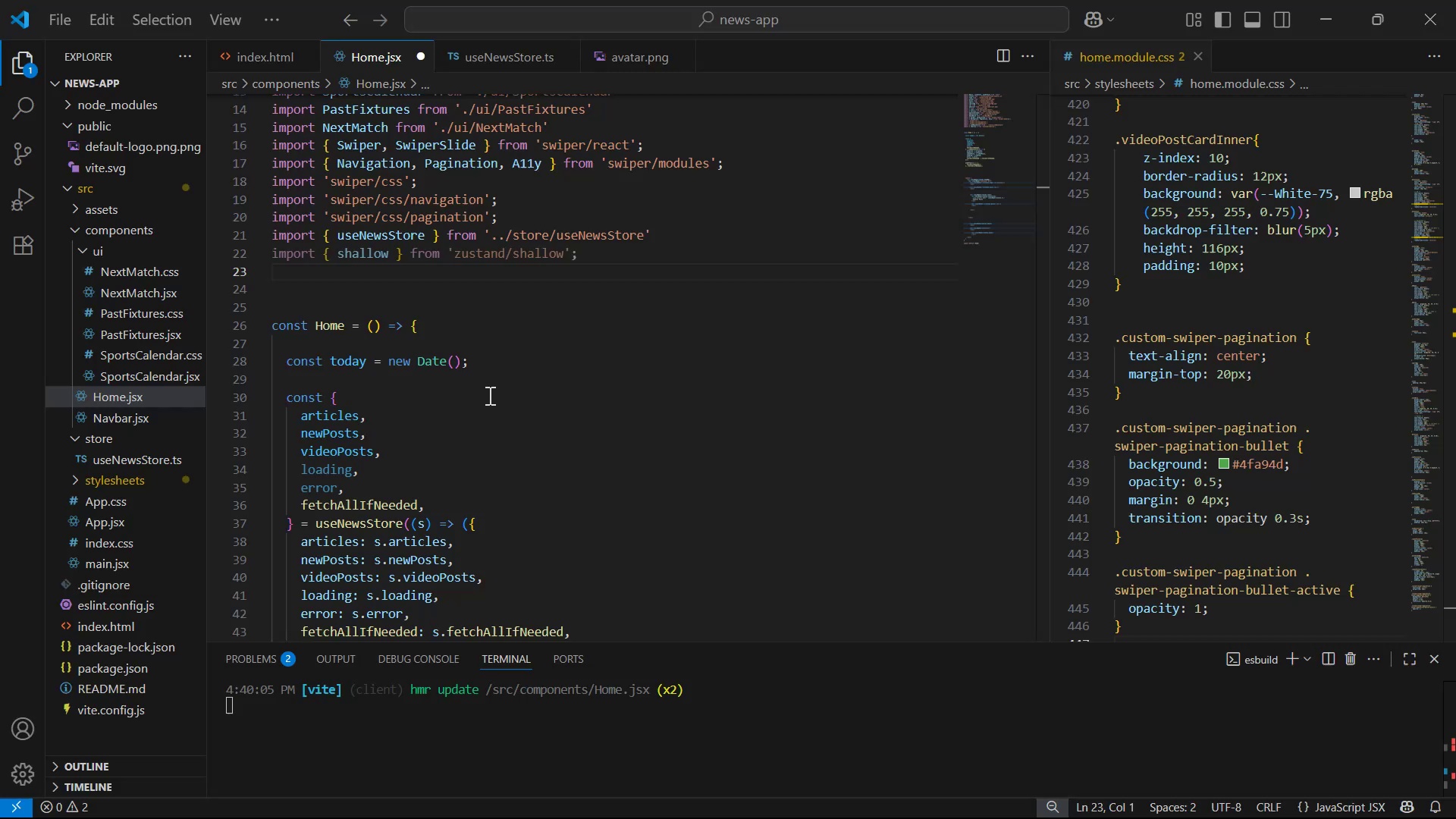 
scroll: coordinate [503, 460], scroll_direction: down, amount: 3.0
 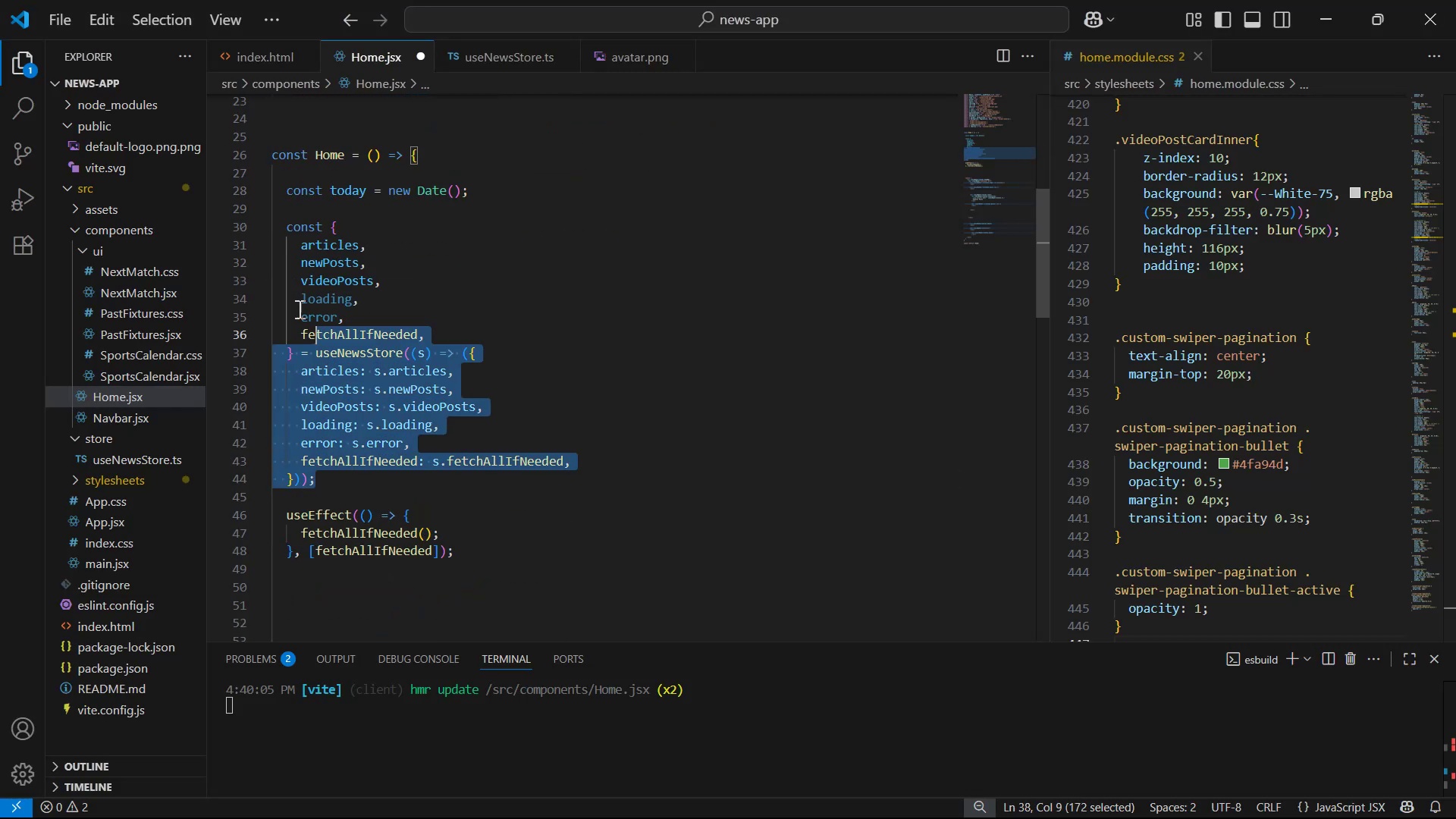 
key(Control+V)
 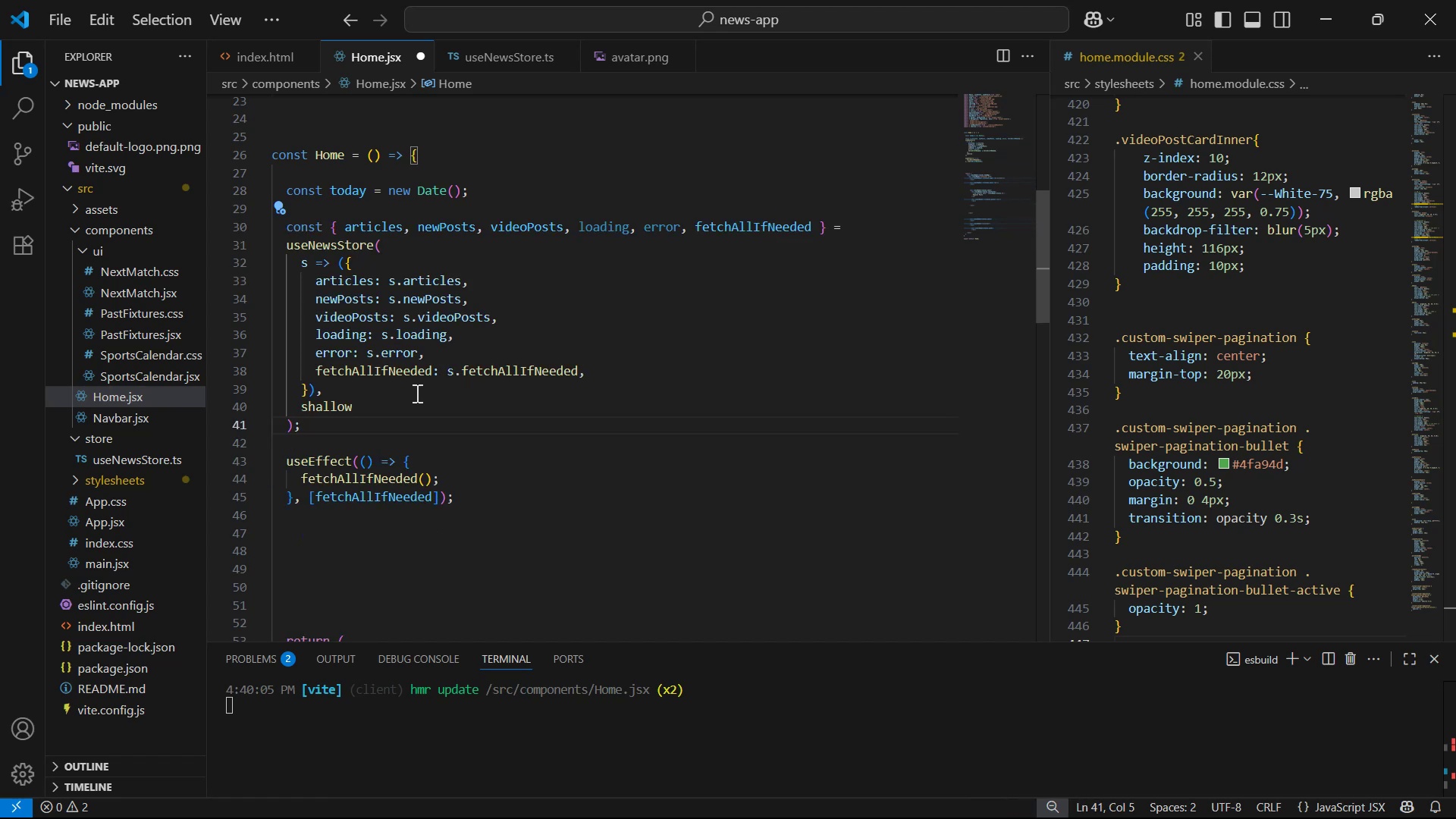 
key(Control+S)
 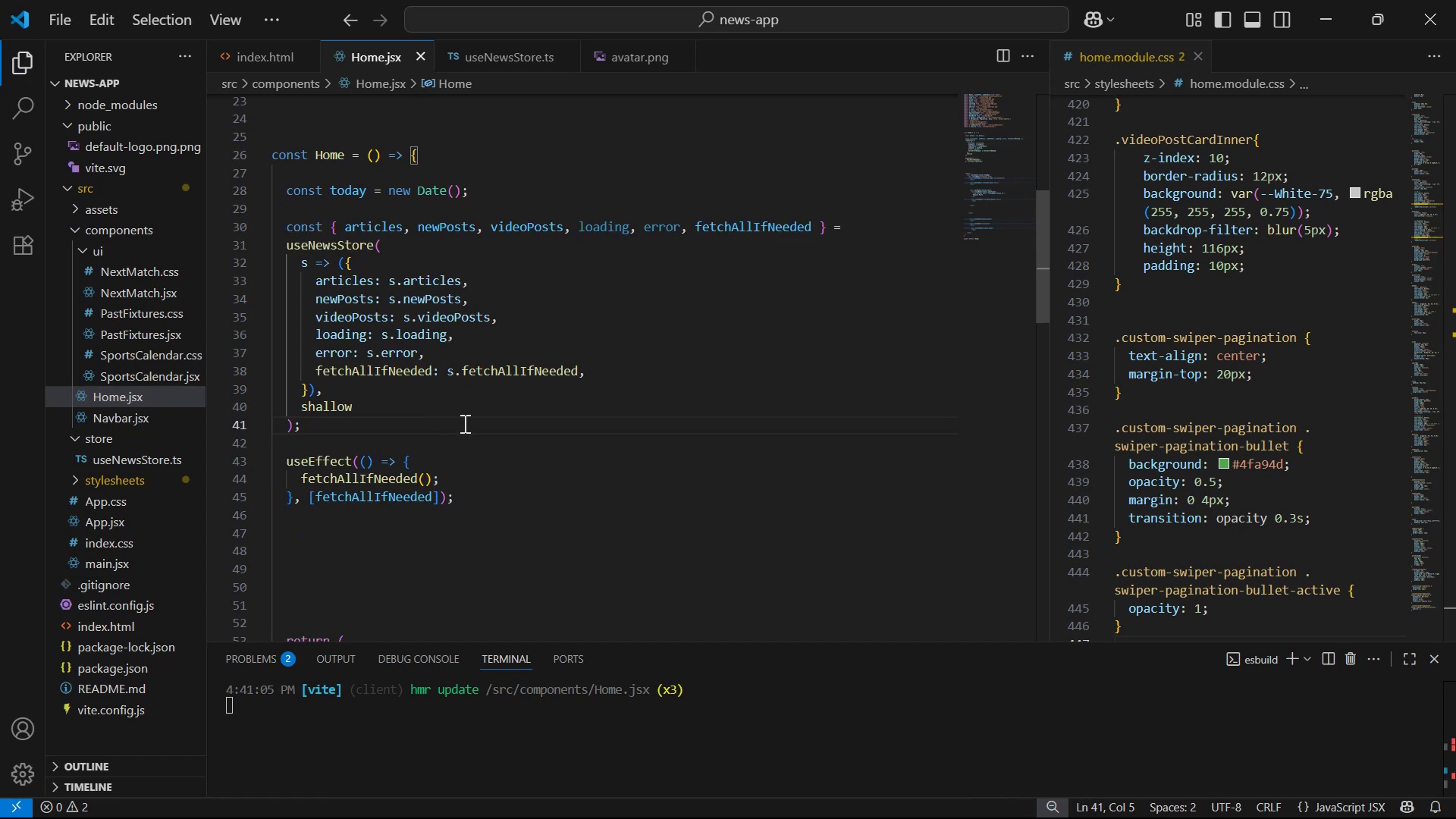 
key(Alt+AltLeft)
 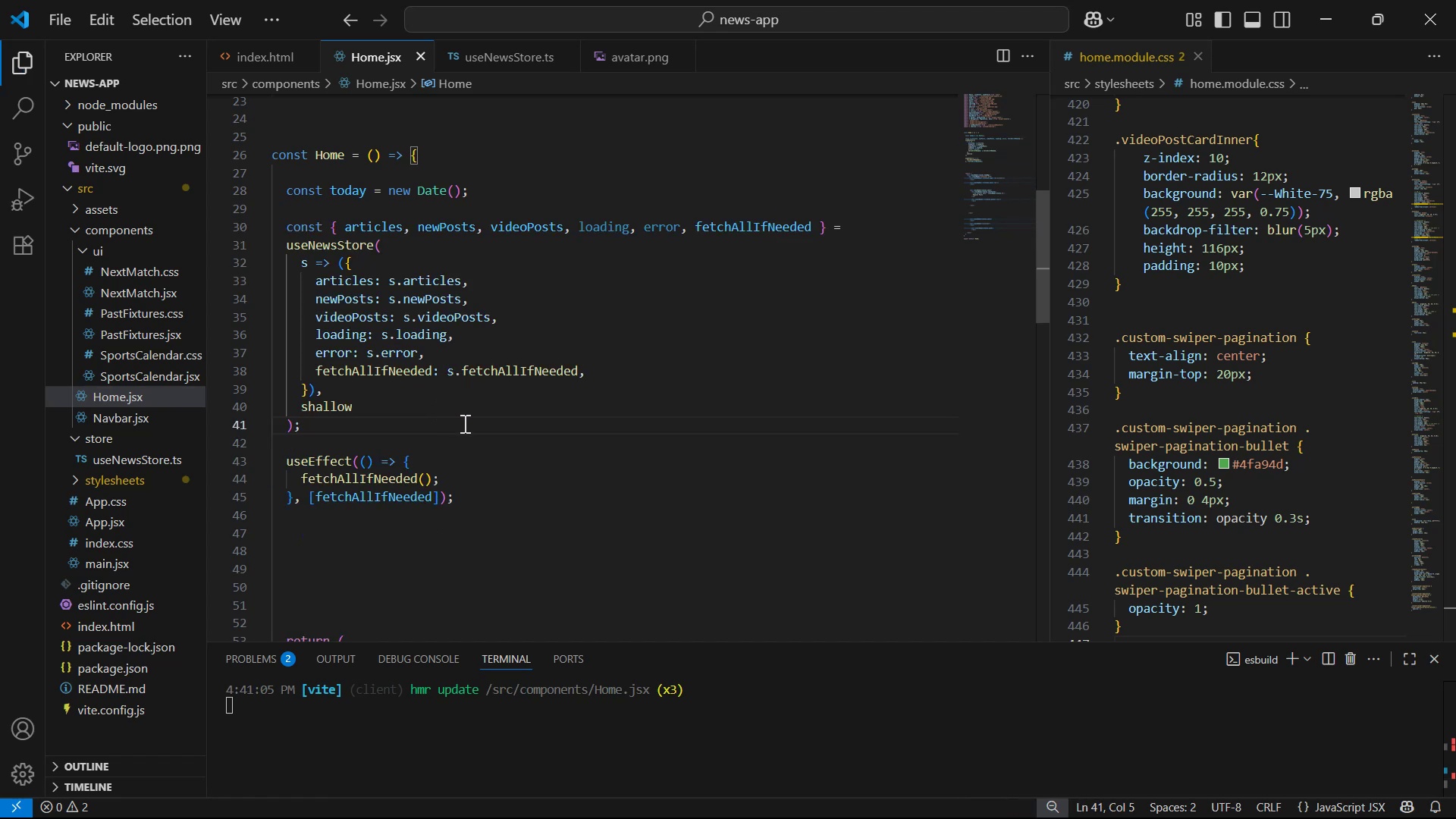 
key(Alt+Tab)
 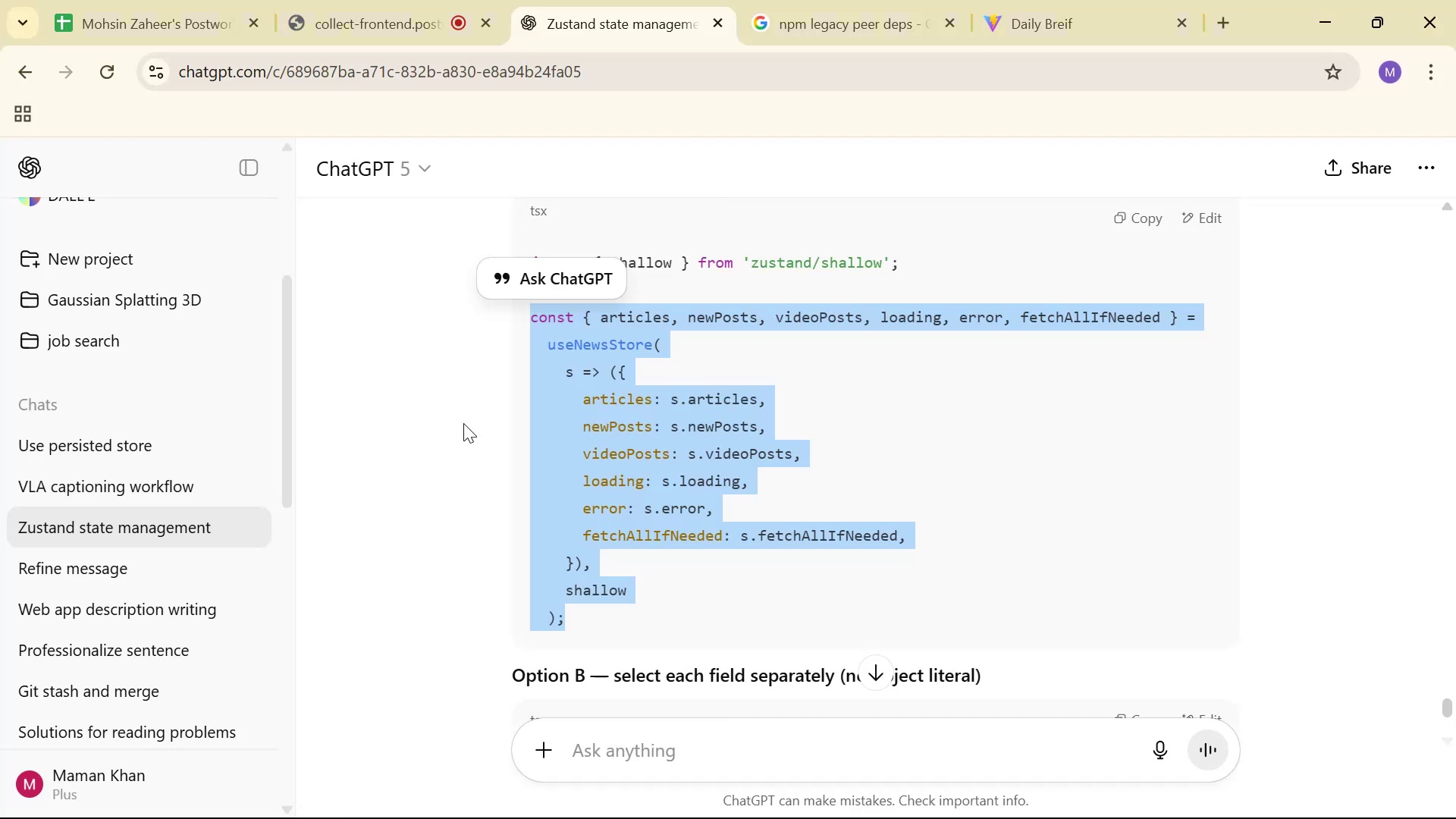 
scroll: coordinate [757, 395], scroll_direction: down, amount: 3.0
 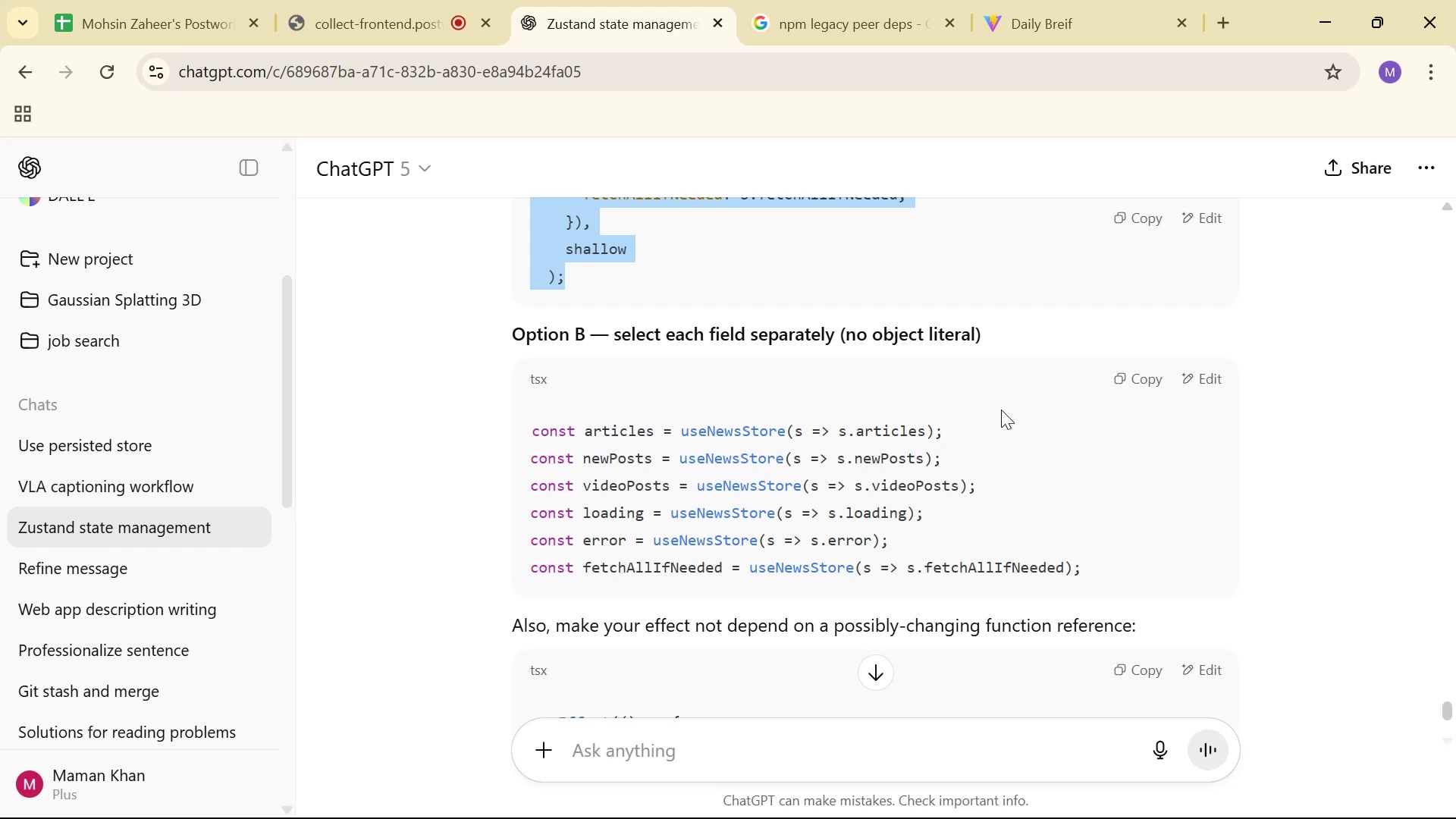 
wait(6.33)
 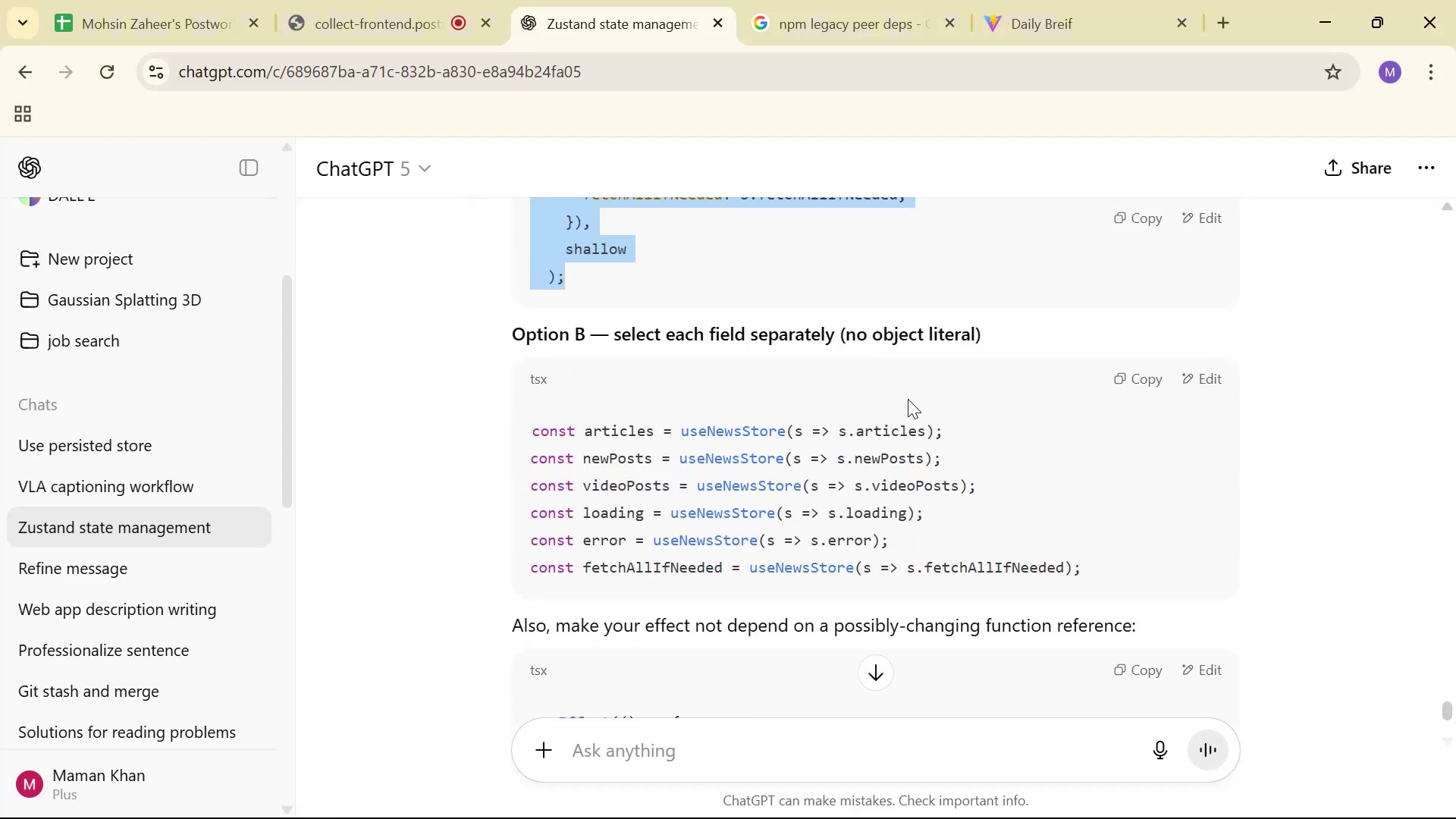 
scroll: coordinate [981, 422], scroll_direction: down, amount: 4.0
 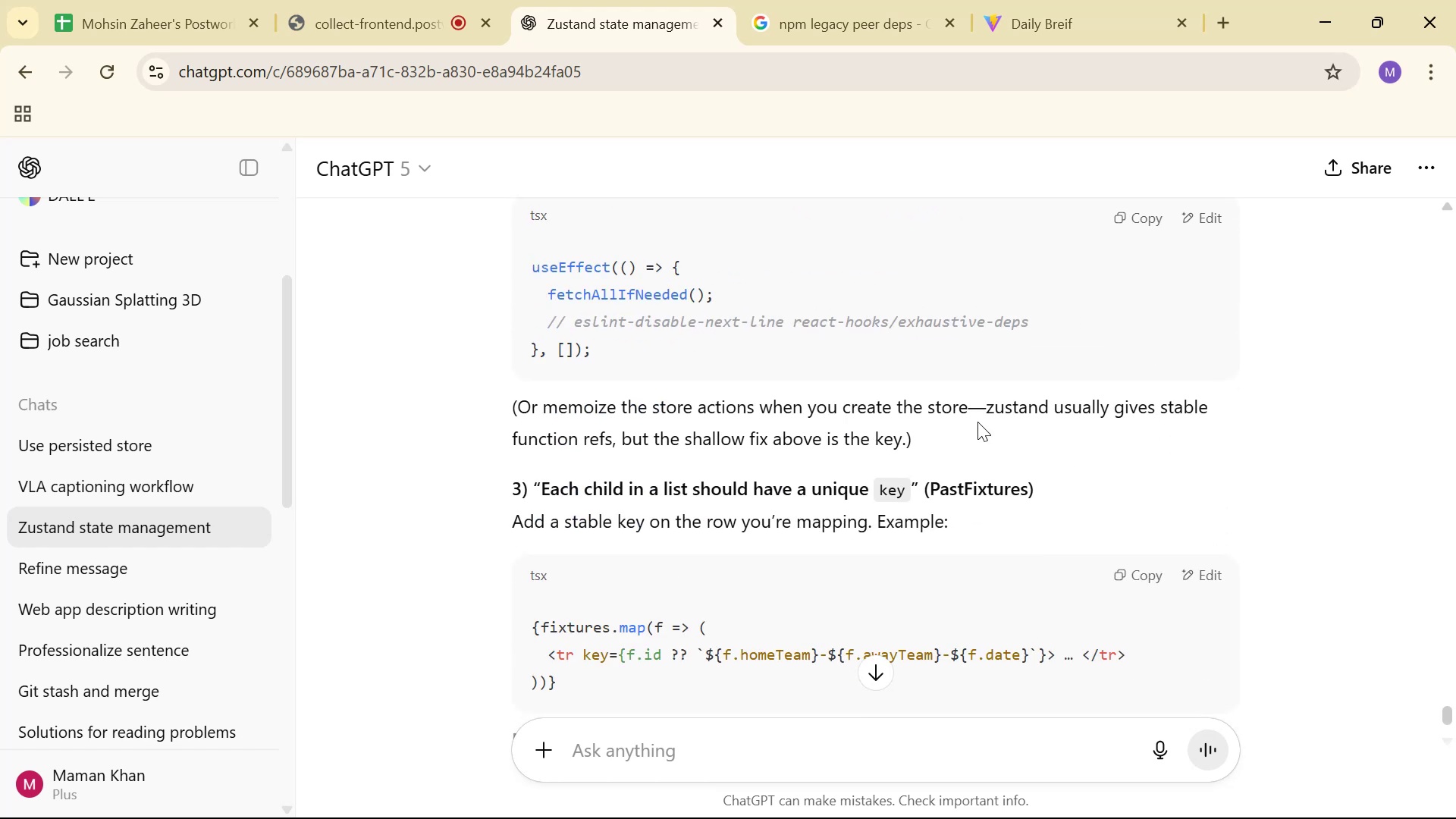 
scroll: coordinate [977, 422], scroll_direction: up, amount: 1.0
 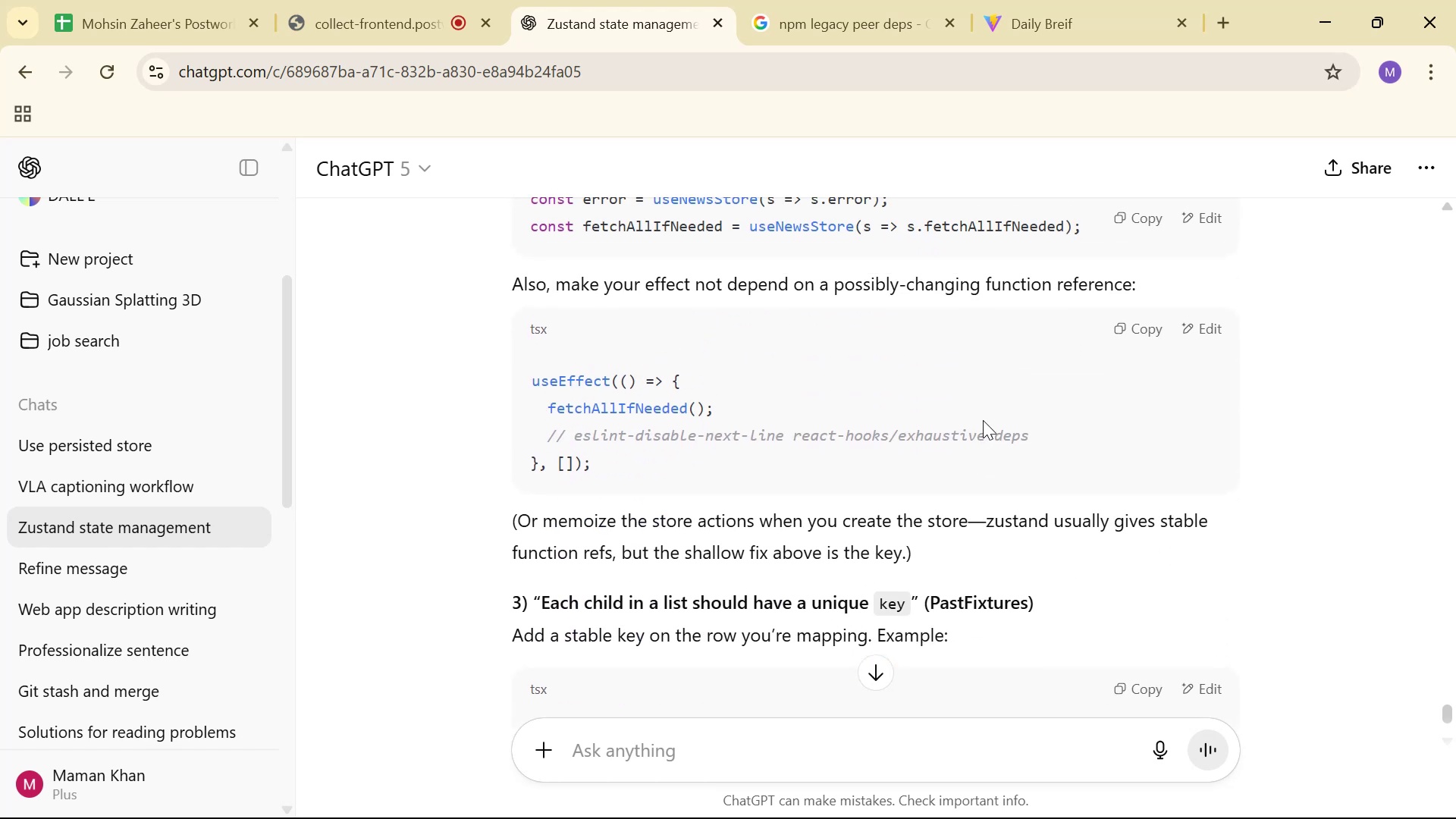 
key(Alt+AltLeft)
 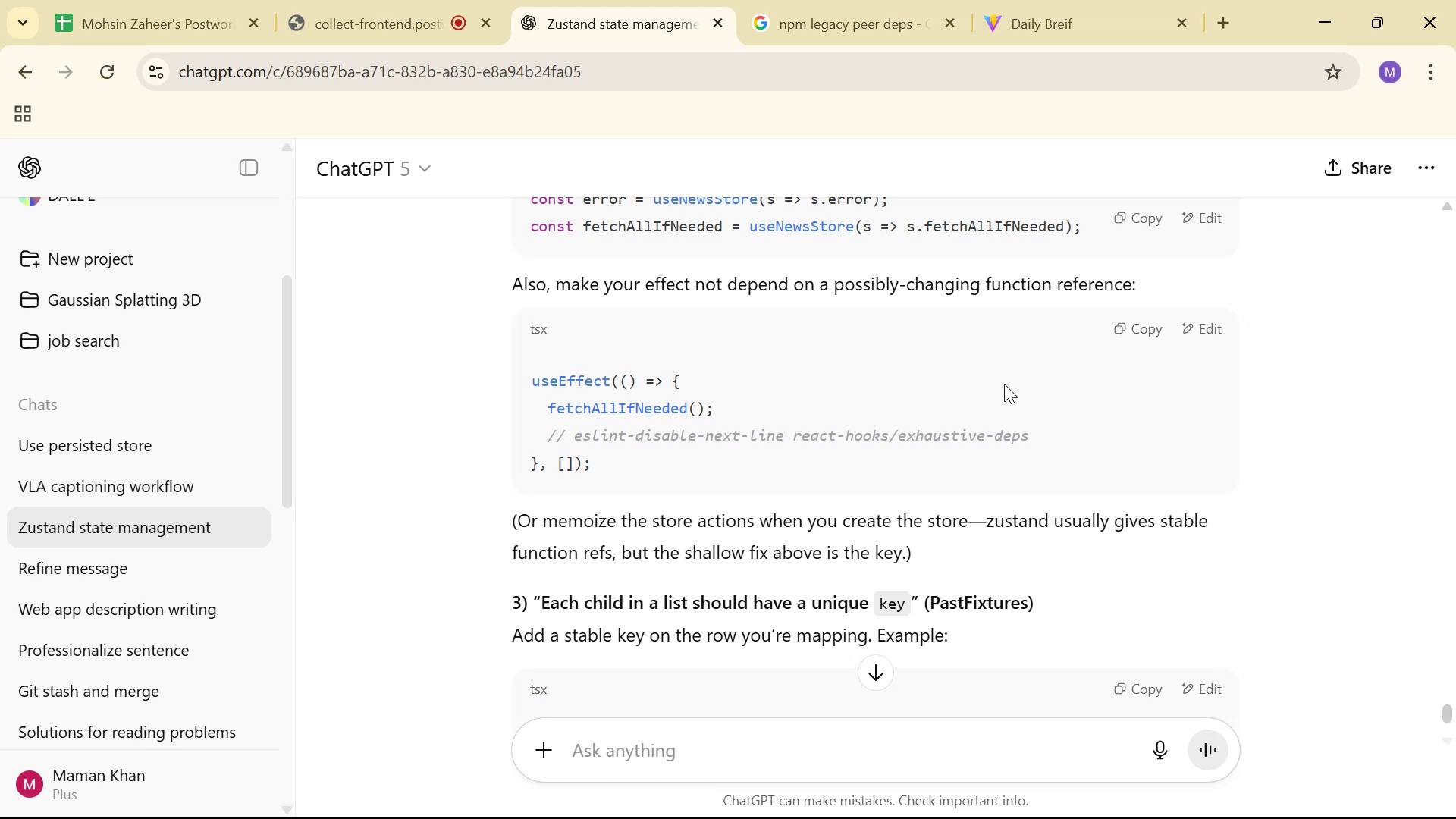 
key(Alt+Tab)
 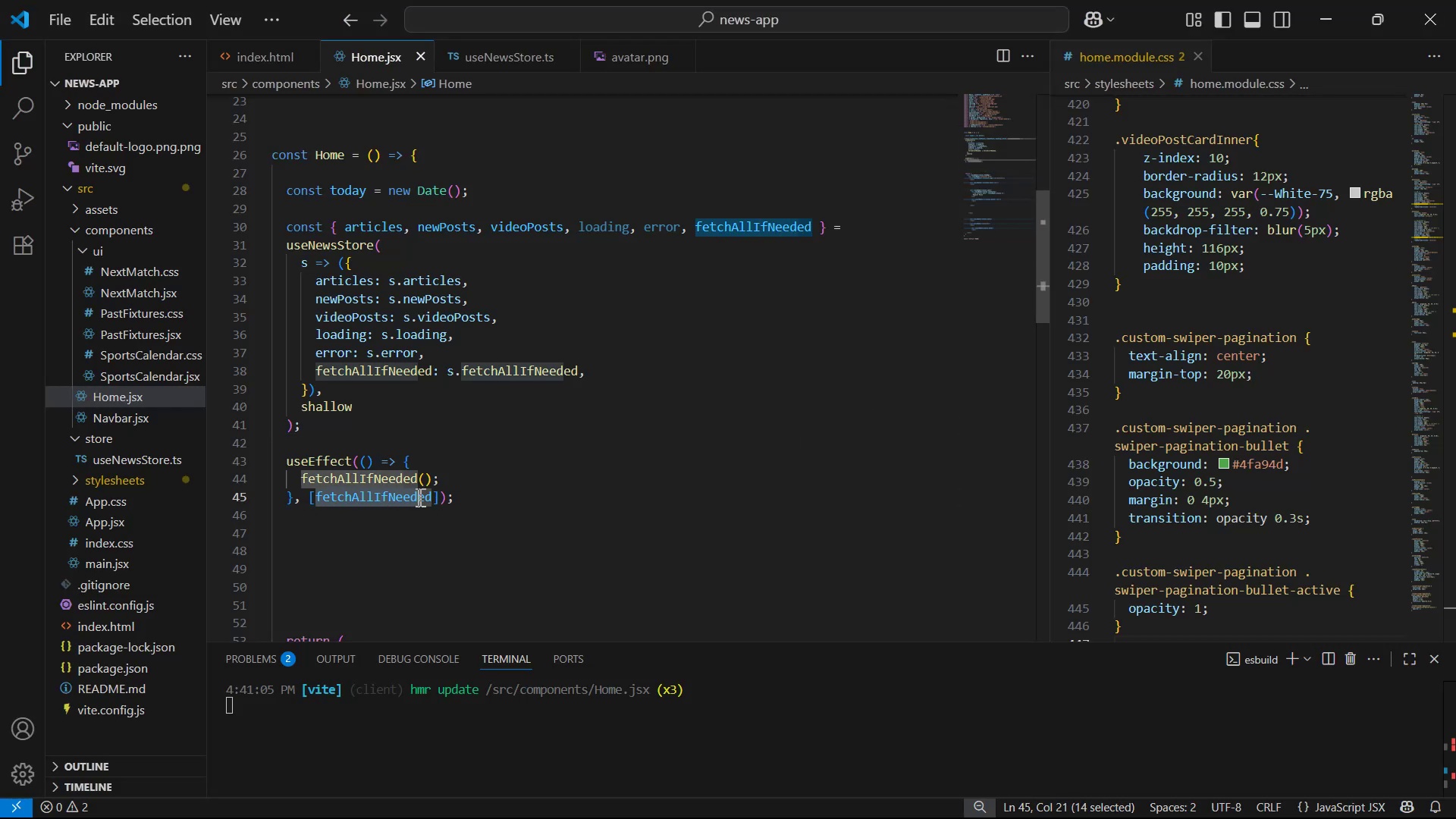 
left_click([639, 466])
 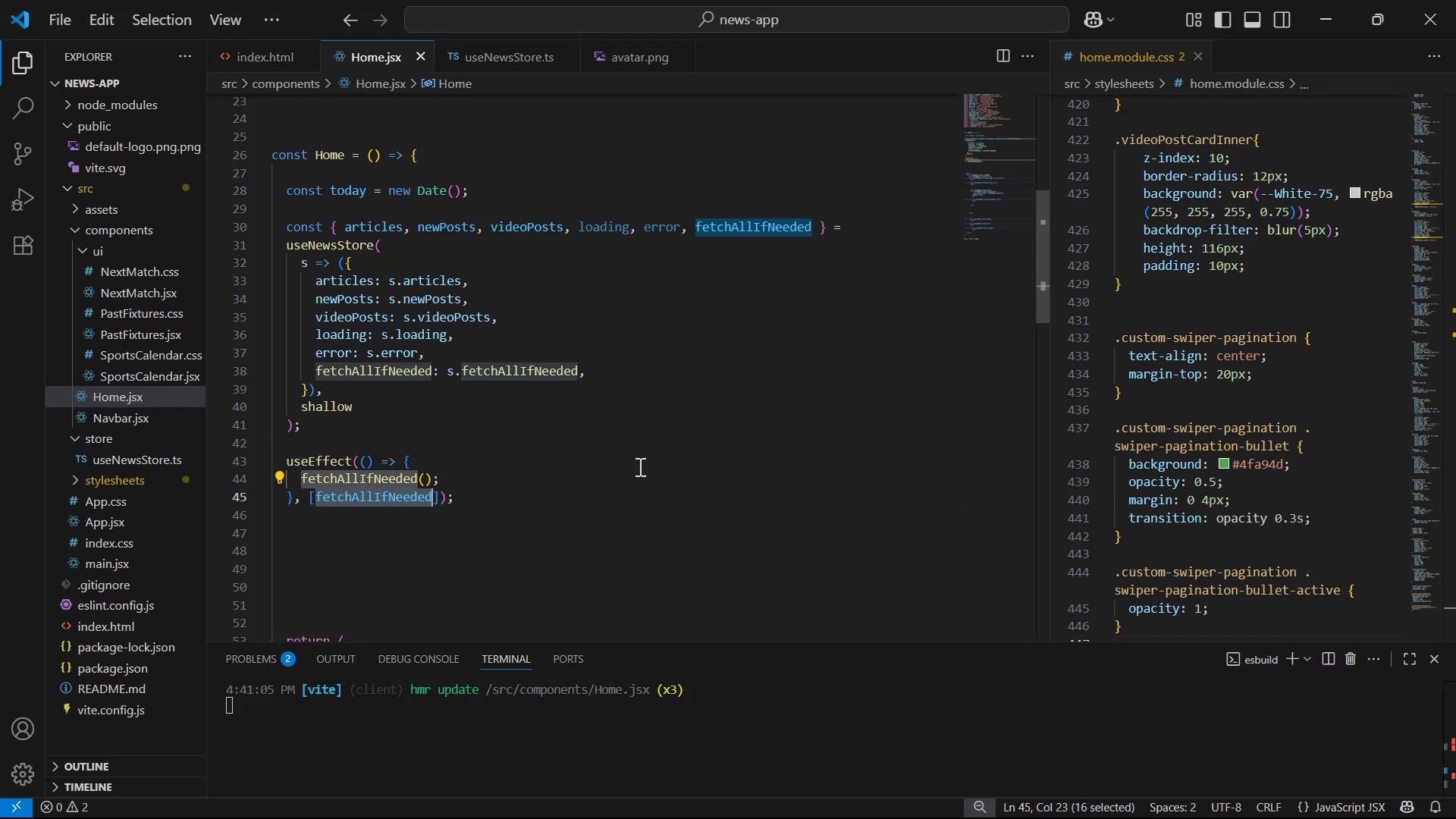 
key(Alt+AltLeft)
 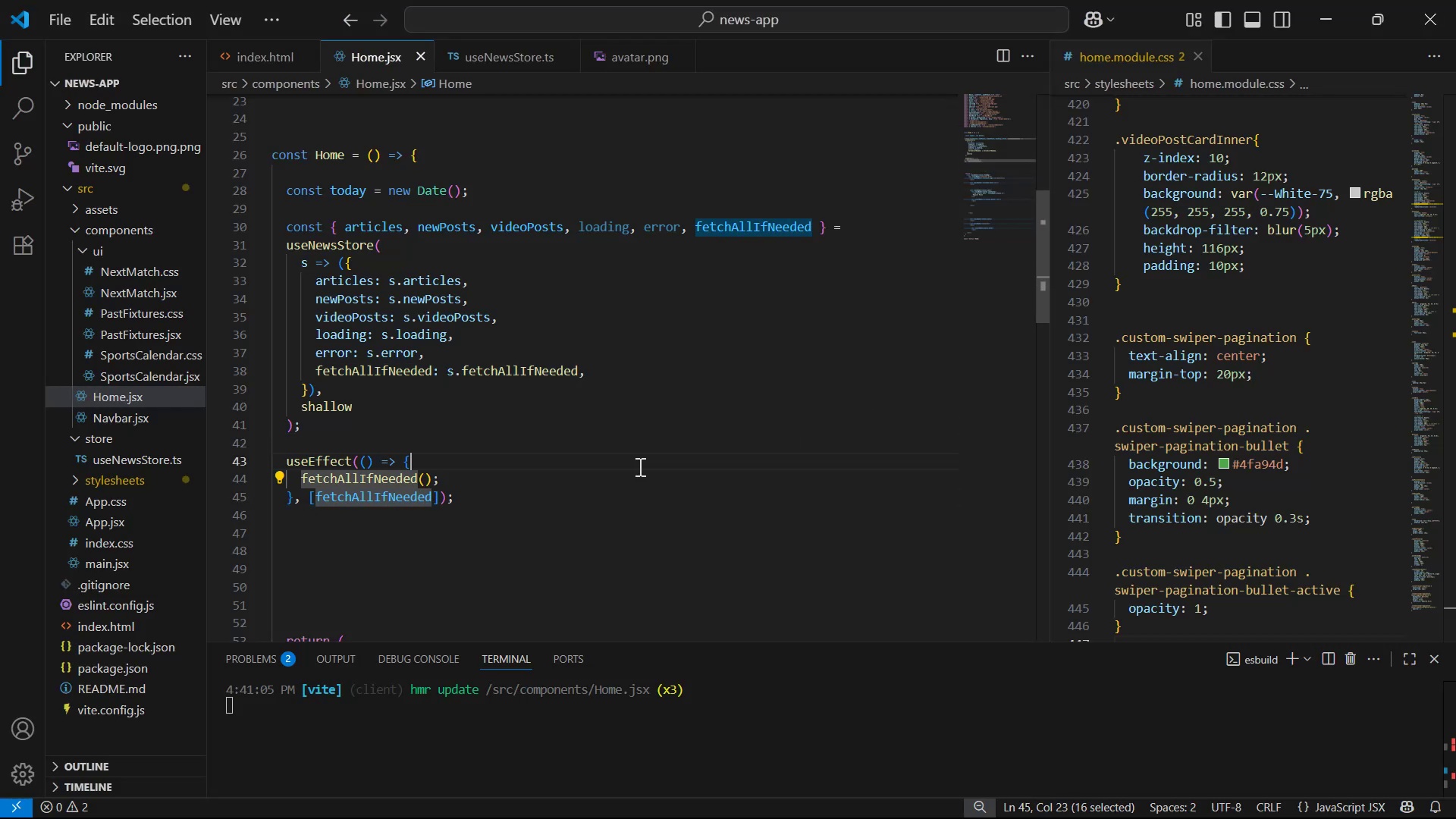 
key(Alt+Tab)
 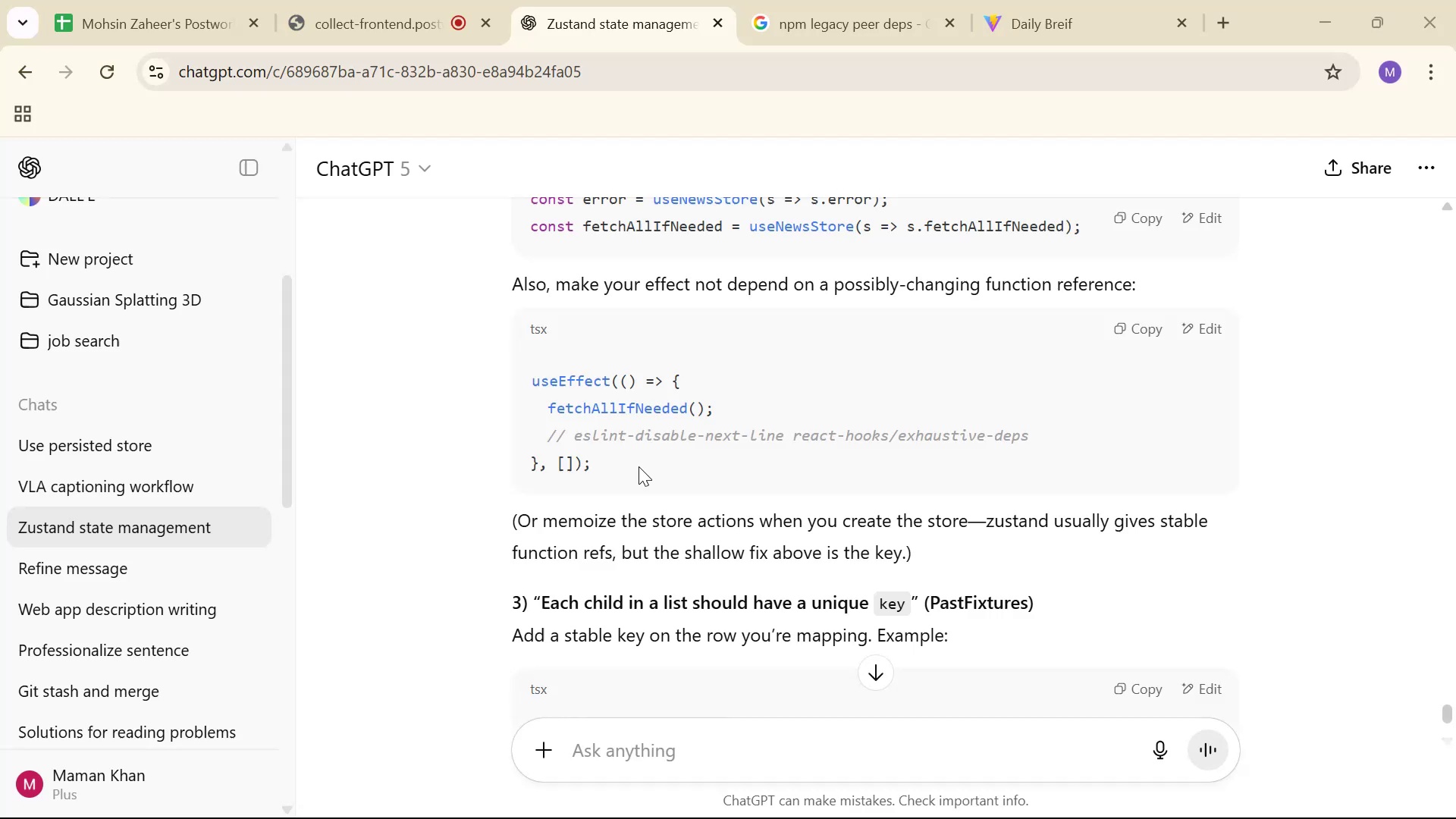 
scroll: coordinate [750, 394], scroll_direction: down, amount: 4.0
 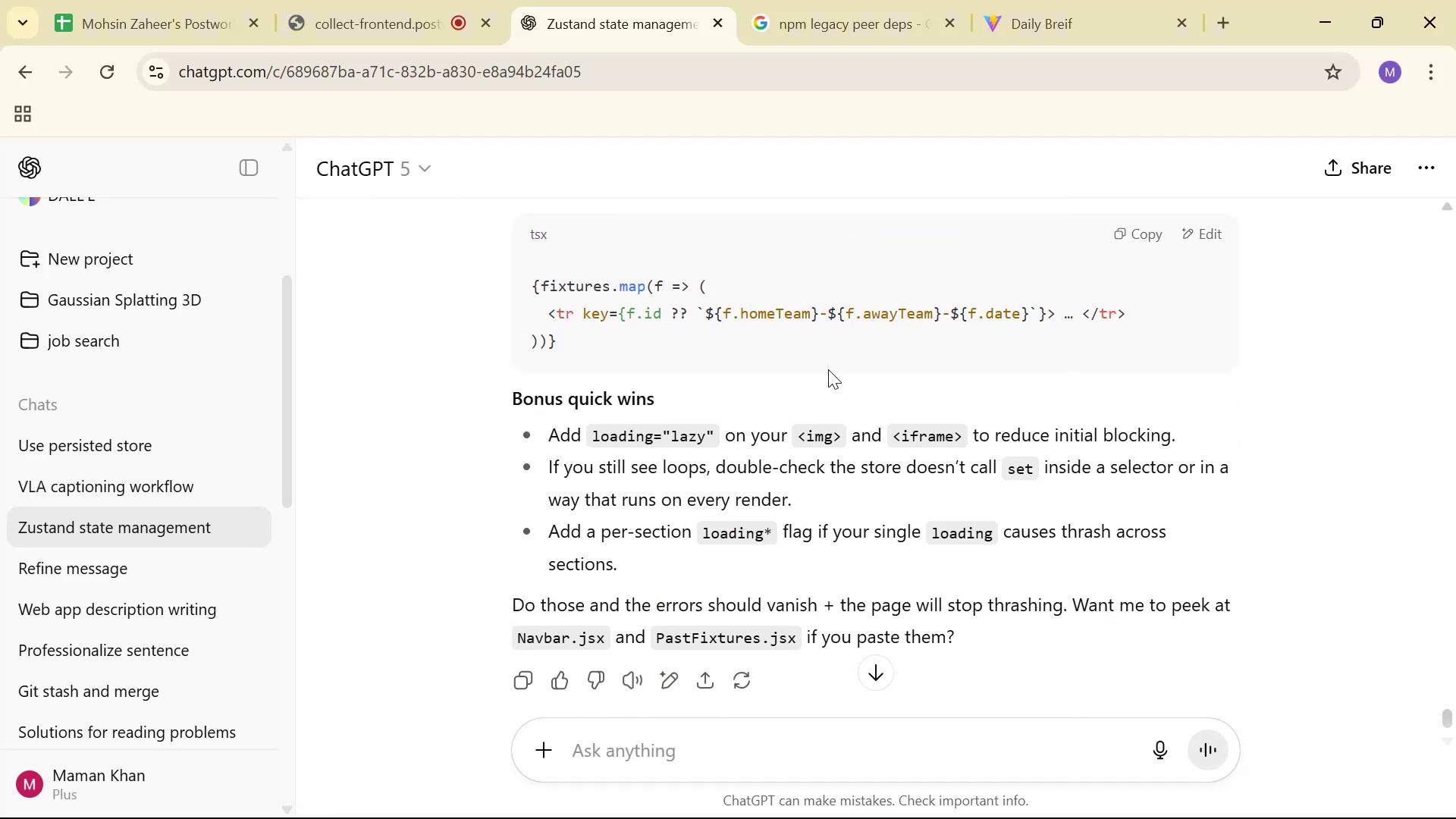 
scroll: coordinate [828, 368], scroll_direction: up, amount: 1.0
 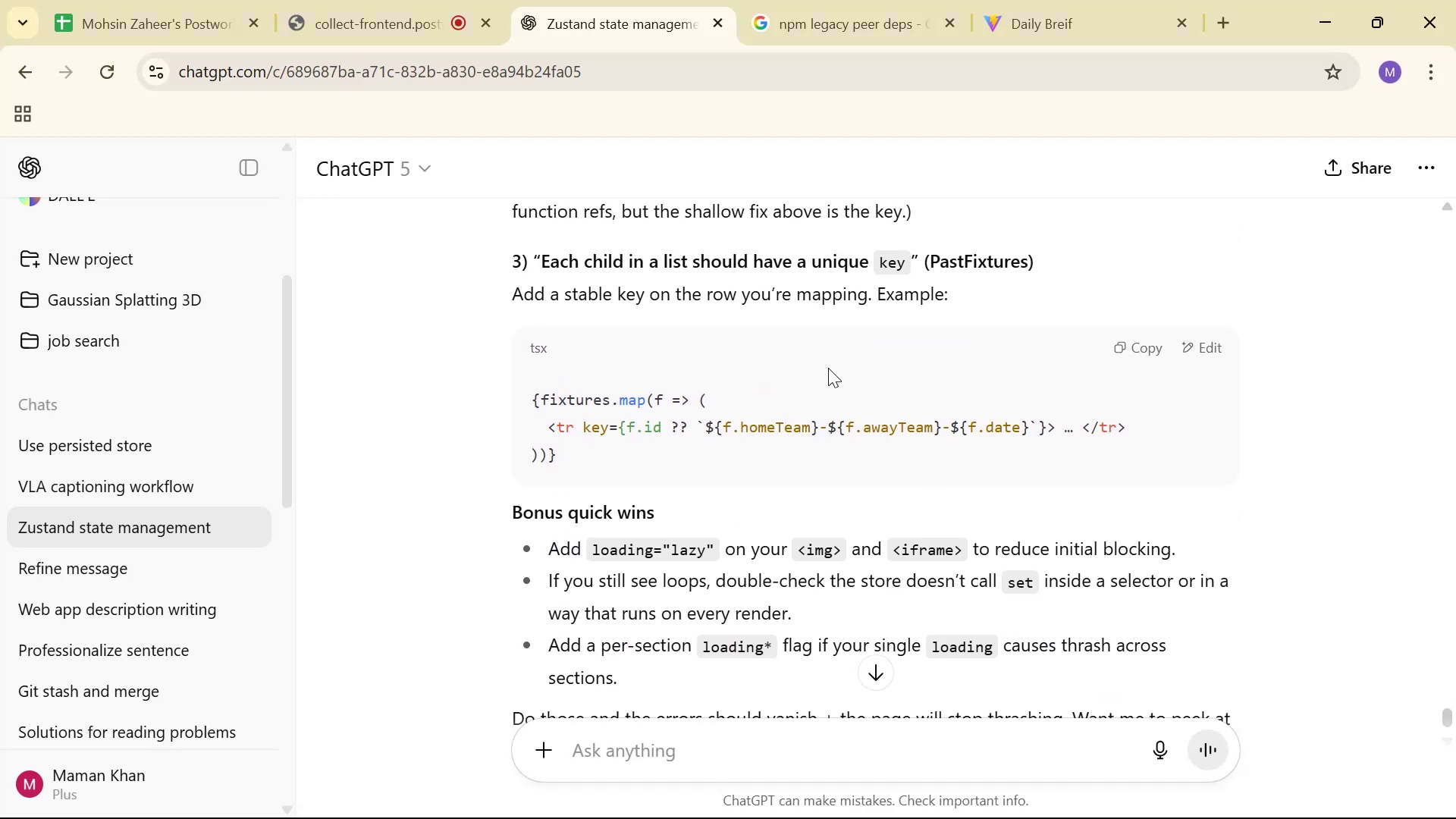 
scroll: coordinate [834, 375], scroll_direction: down, amount: 12.0
 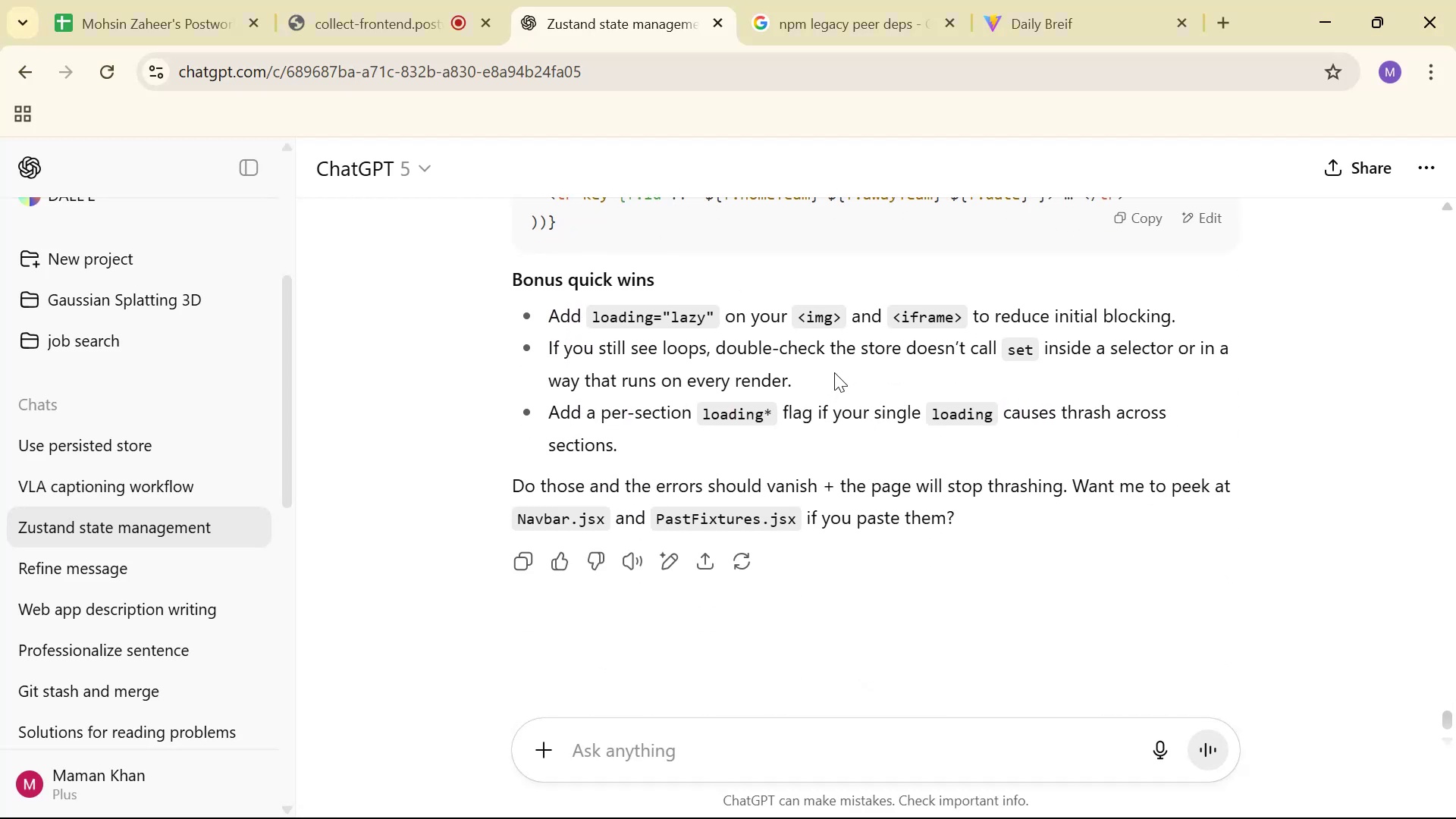 
key(Alt+AltLeft)
 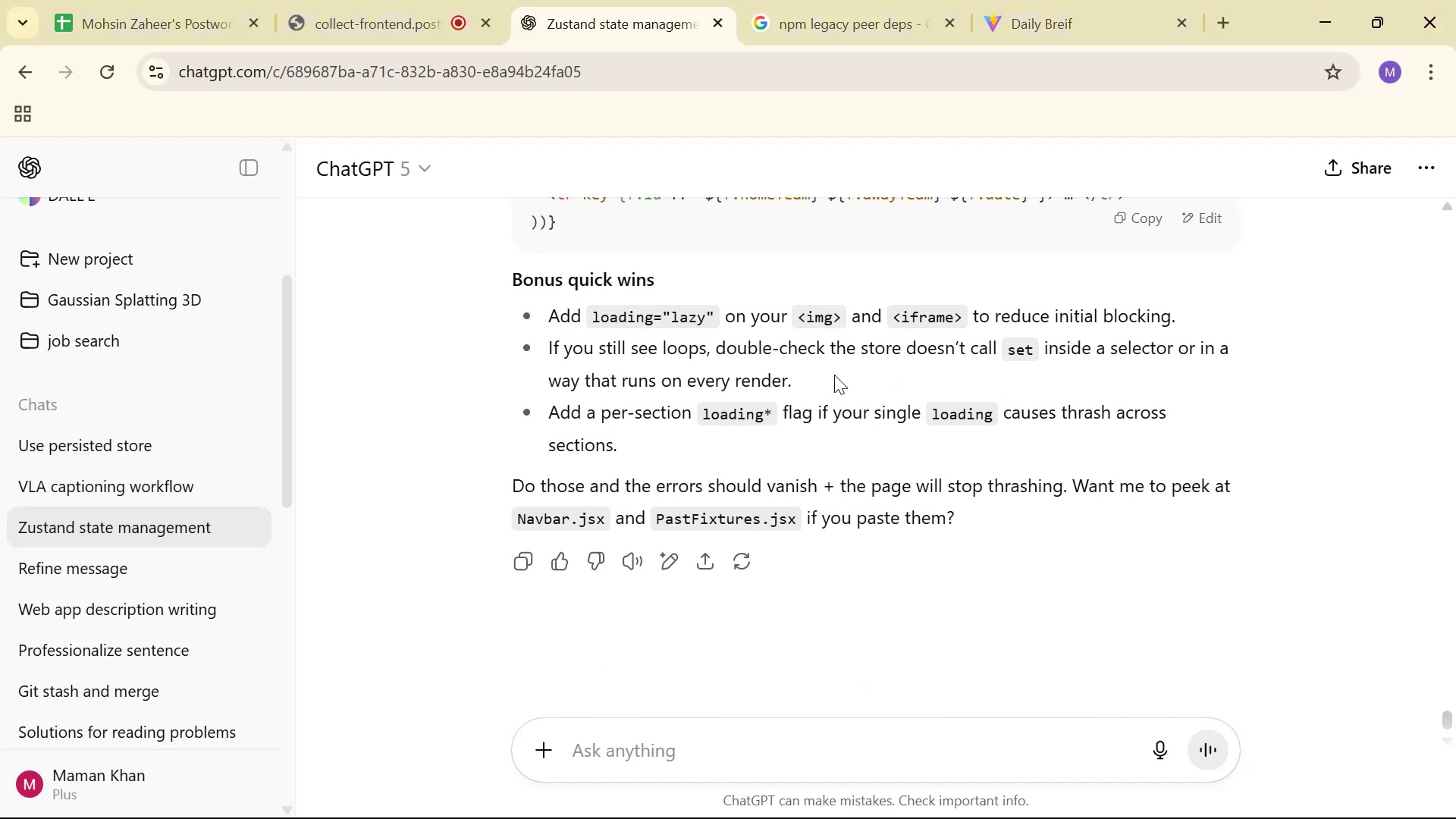 
key(Alt+Tab)
 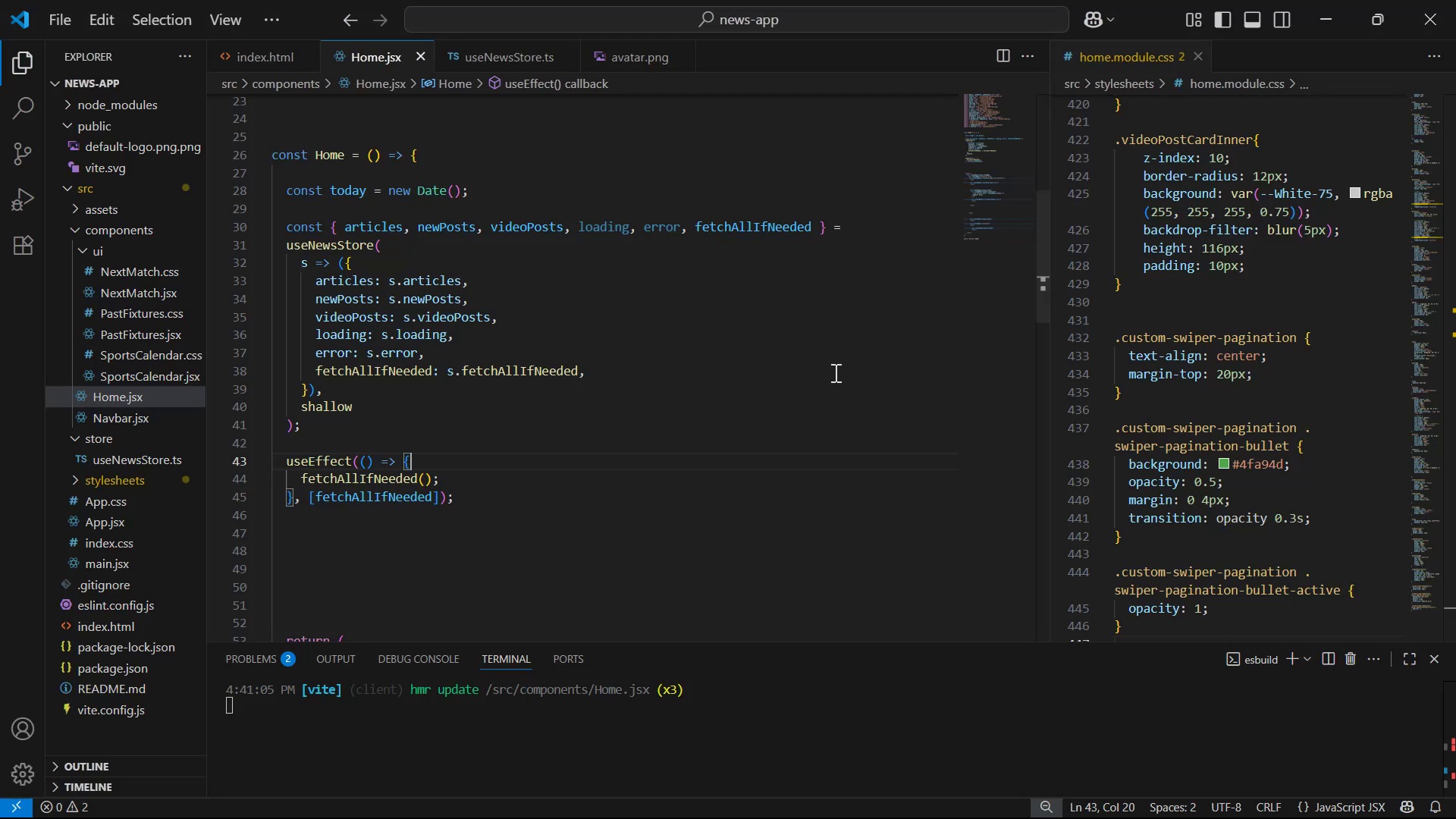 
left_click([836, 361])
 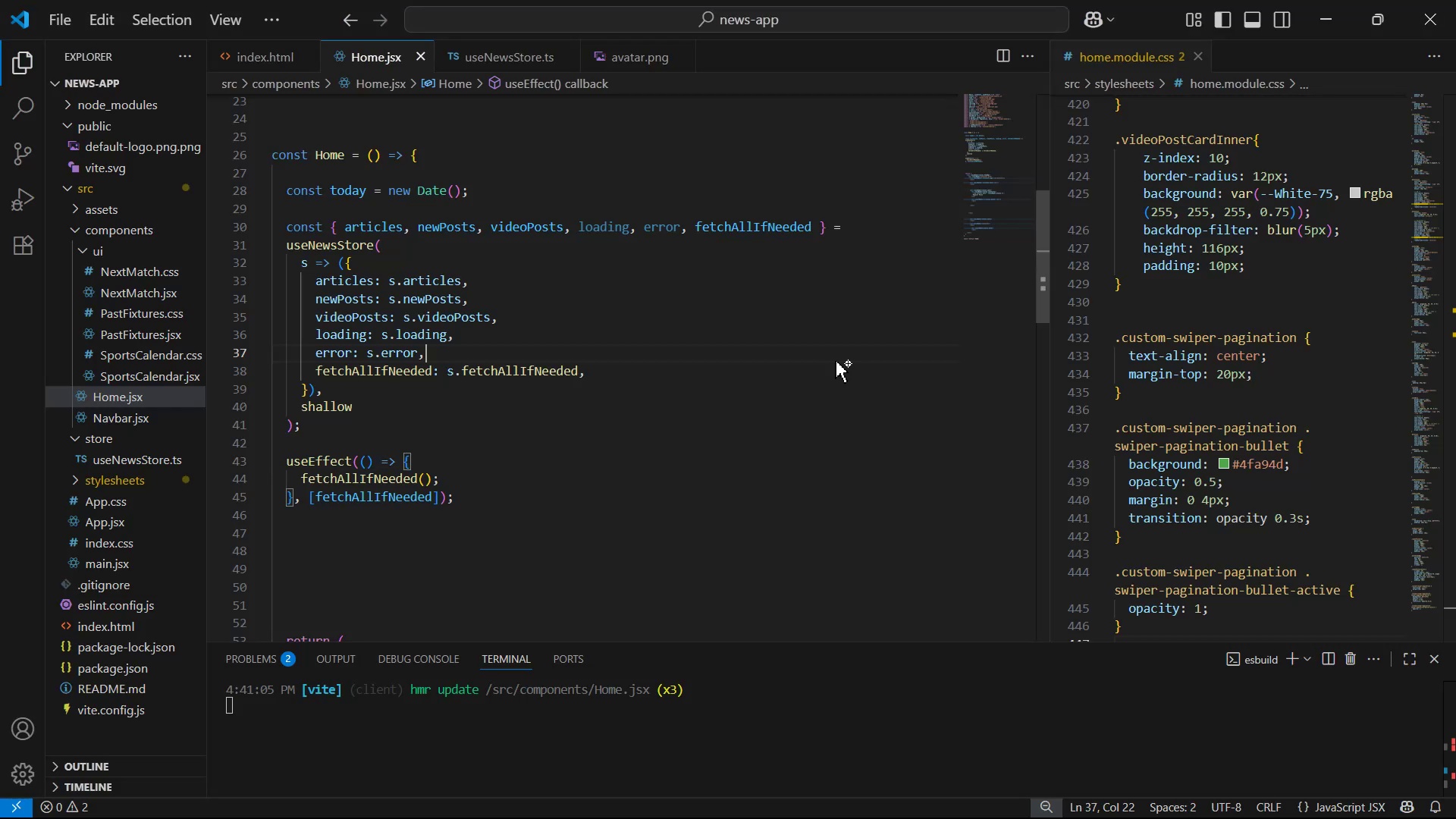 
key(Control+S)
 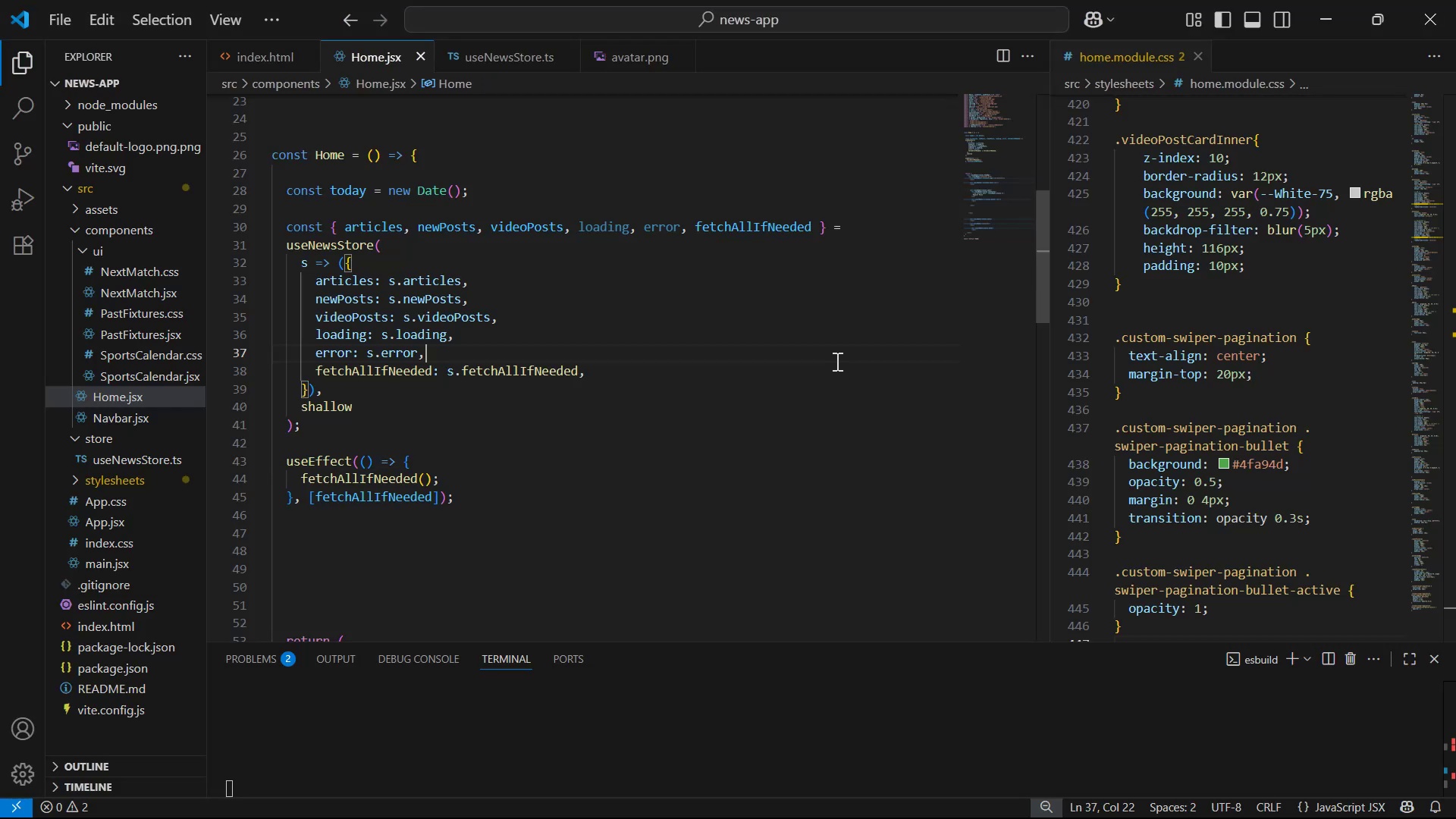 
key(Alt+AltLeft)
 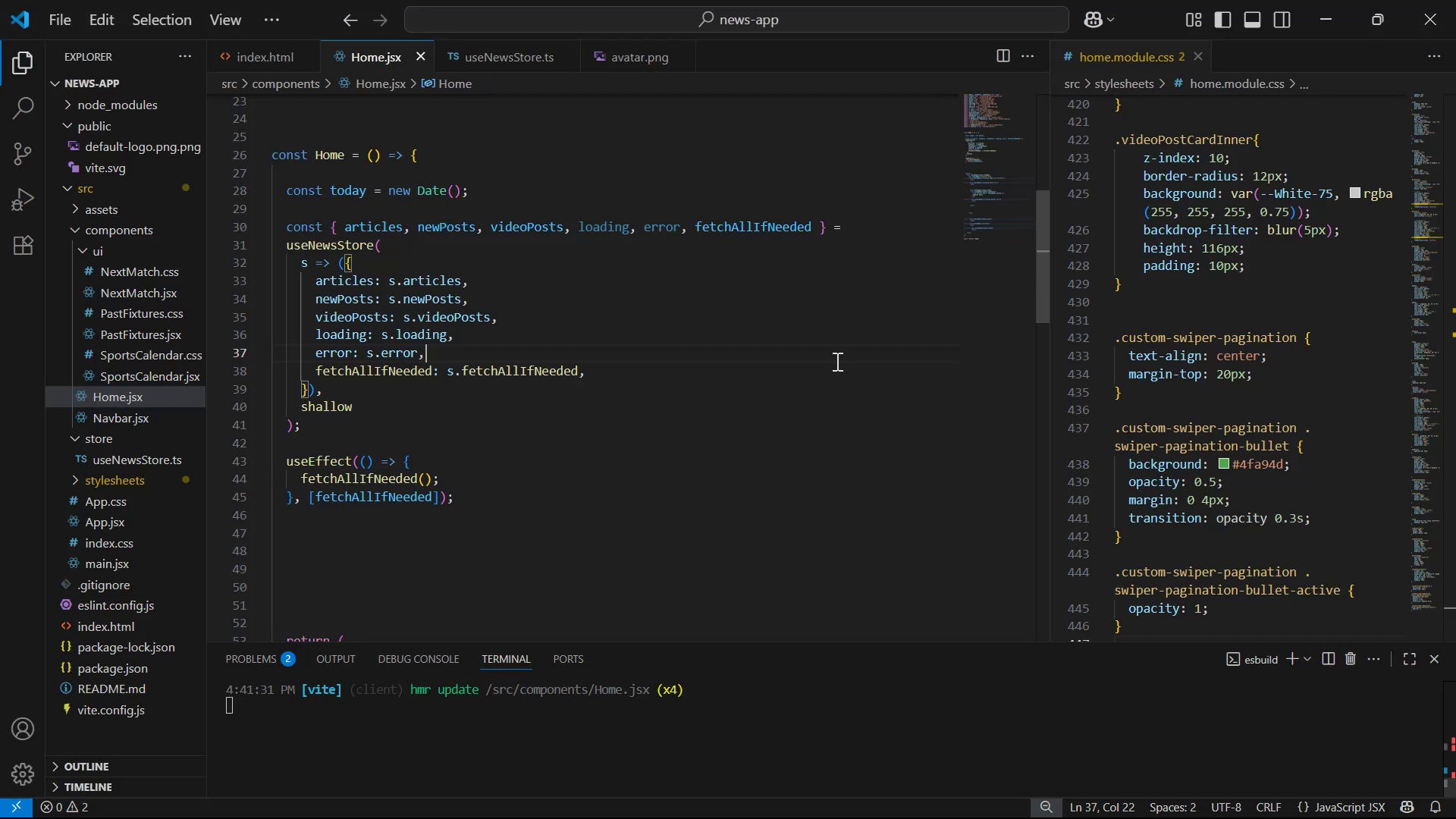 
key(Alt+Tab)
 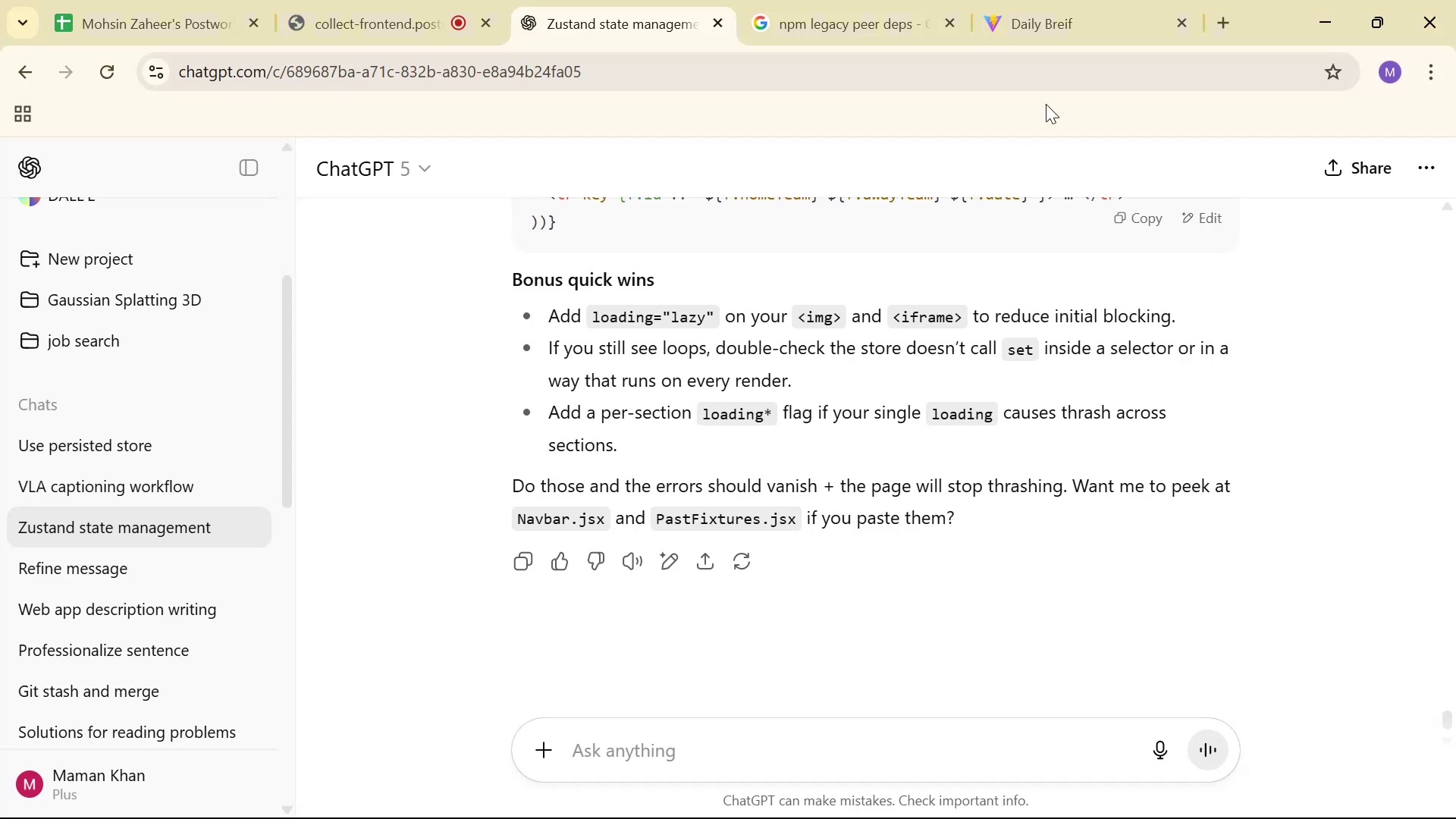 
left_click([1048, 0])
 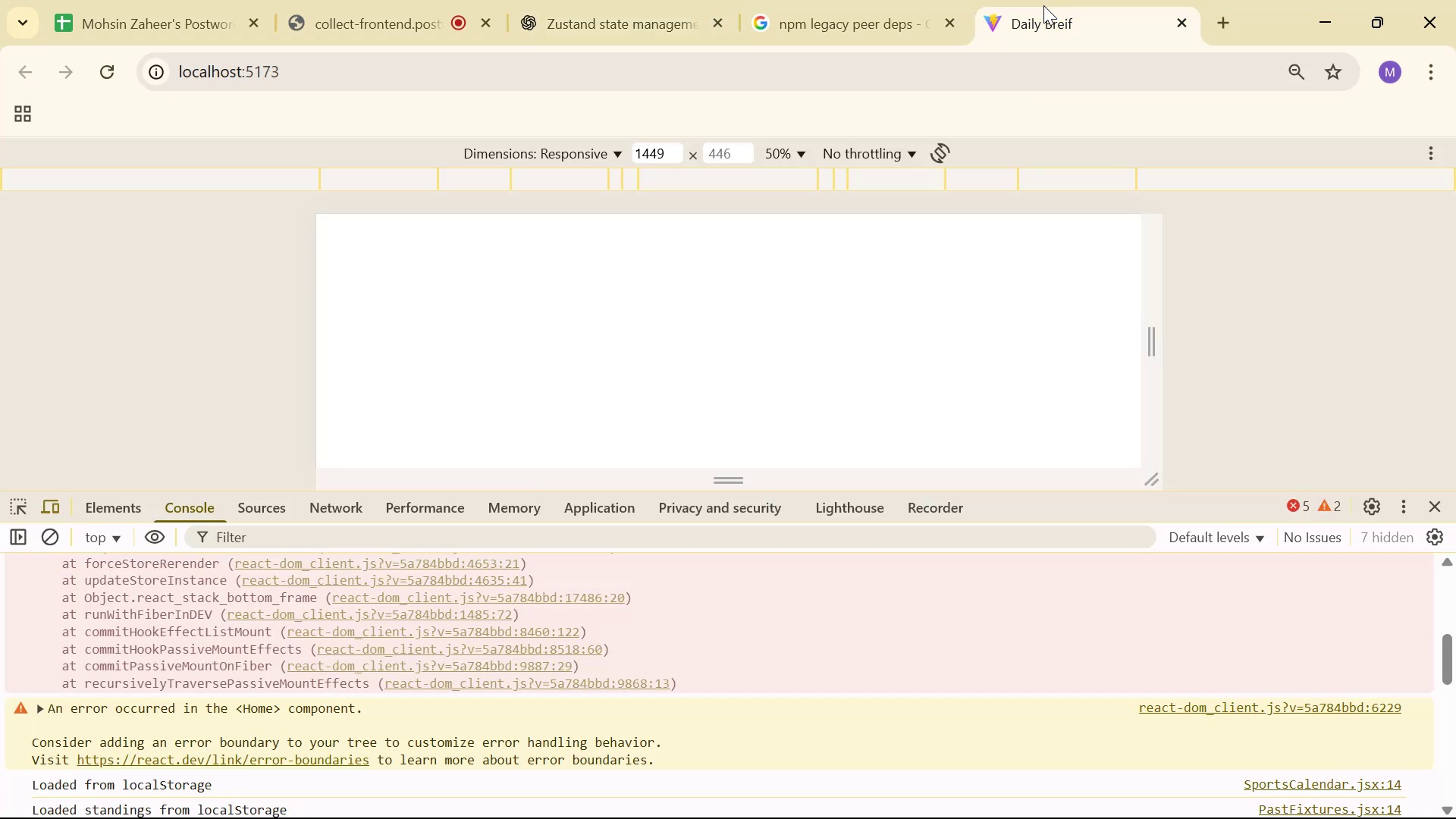 
key(Control+R)
 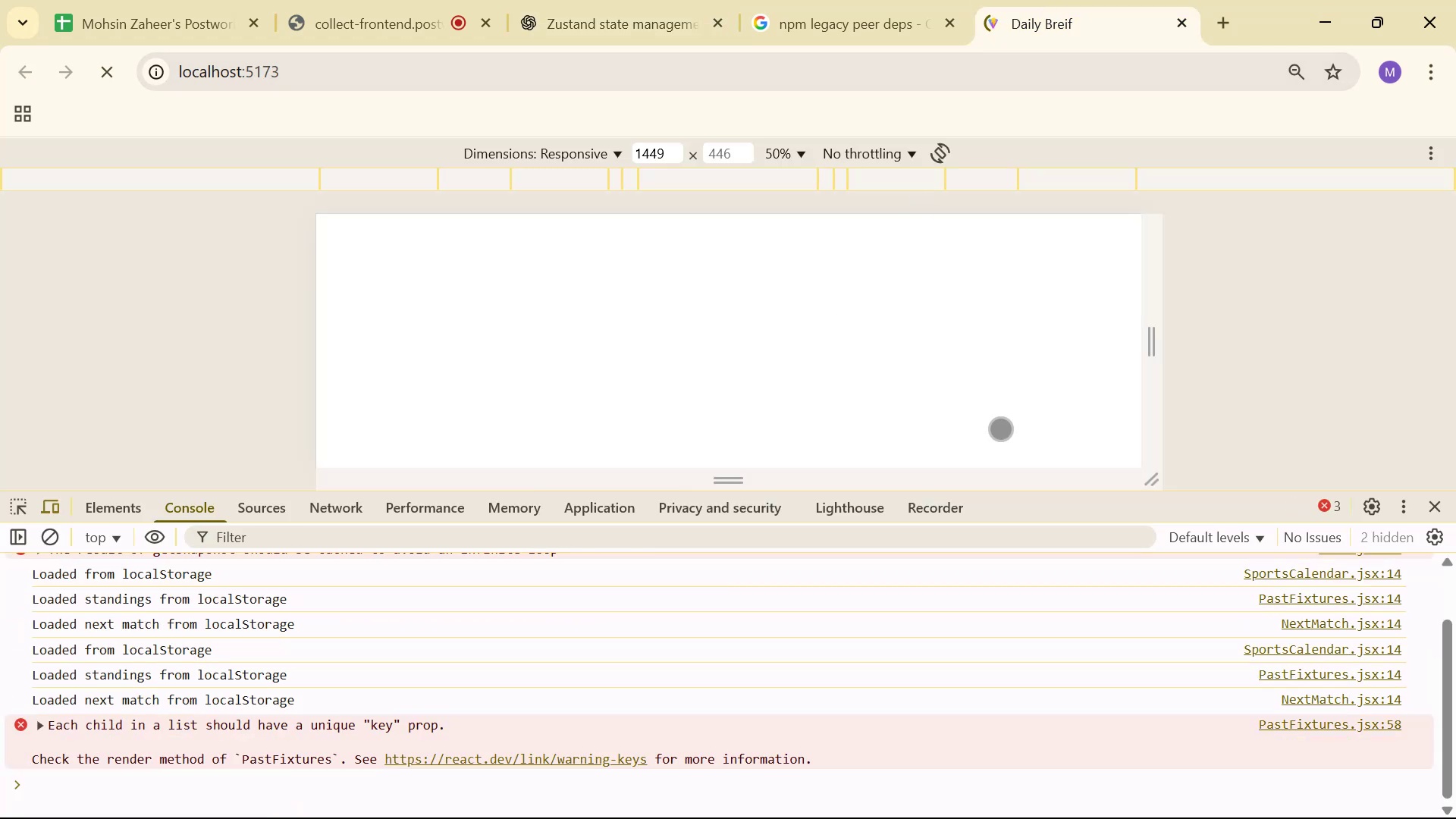 
scroll: coordinate [979, 653], scroll_direction: up, amount: 2.0
 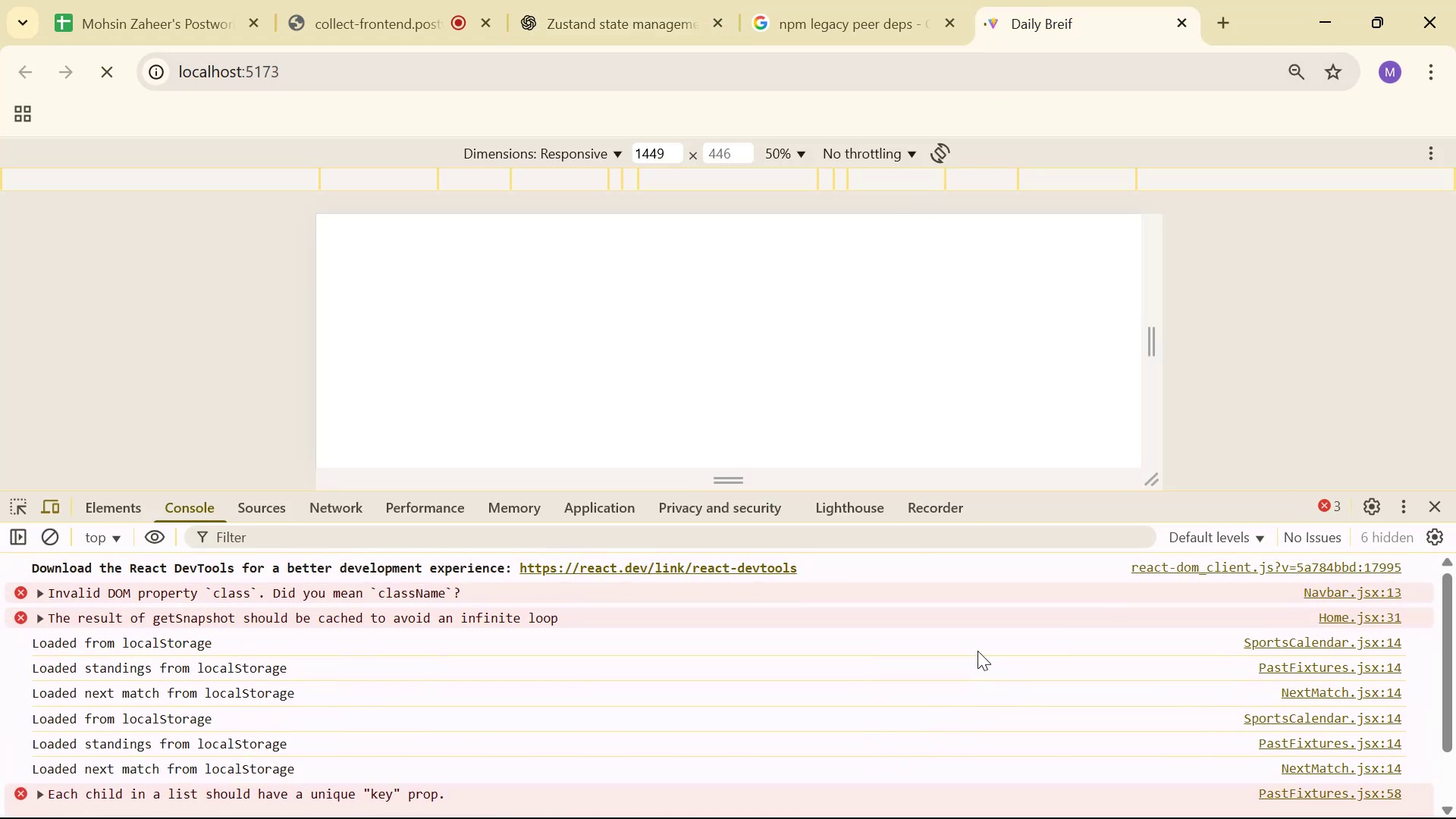 
scroll: coordinate [962, 643], scroll_direction: down, amount: 7.0
 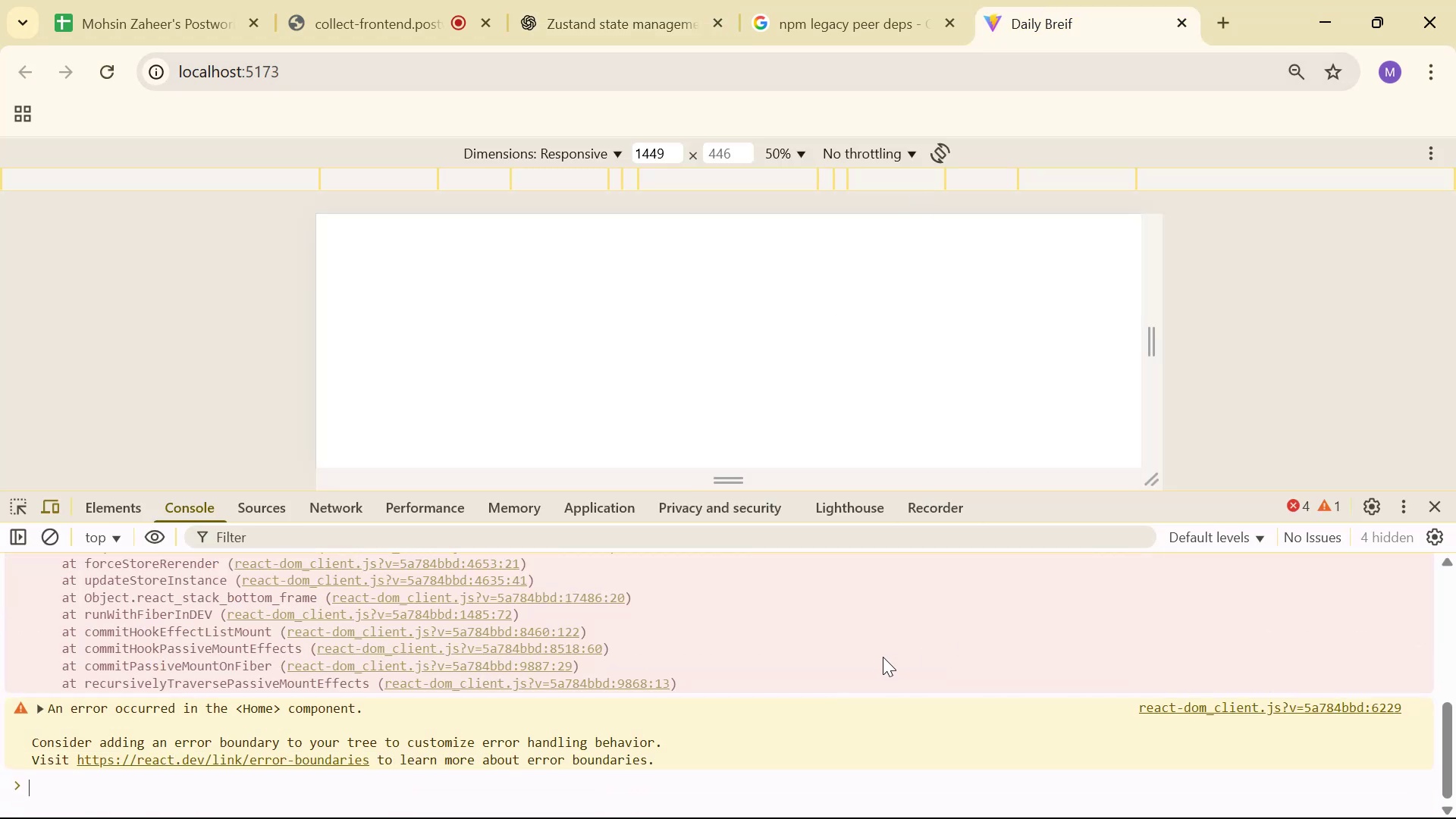 
right_click([880, 657])
 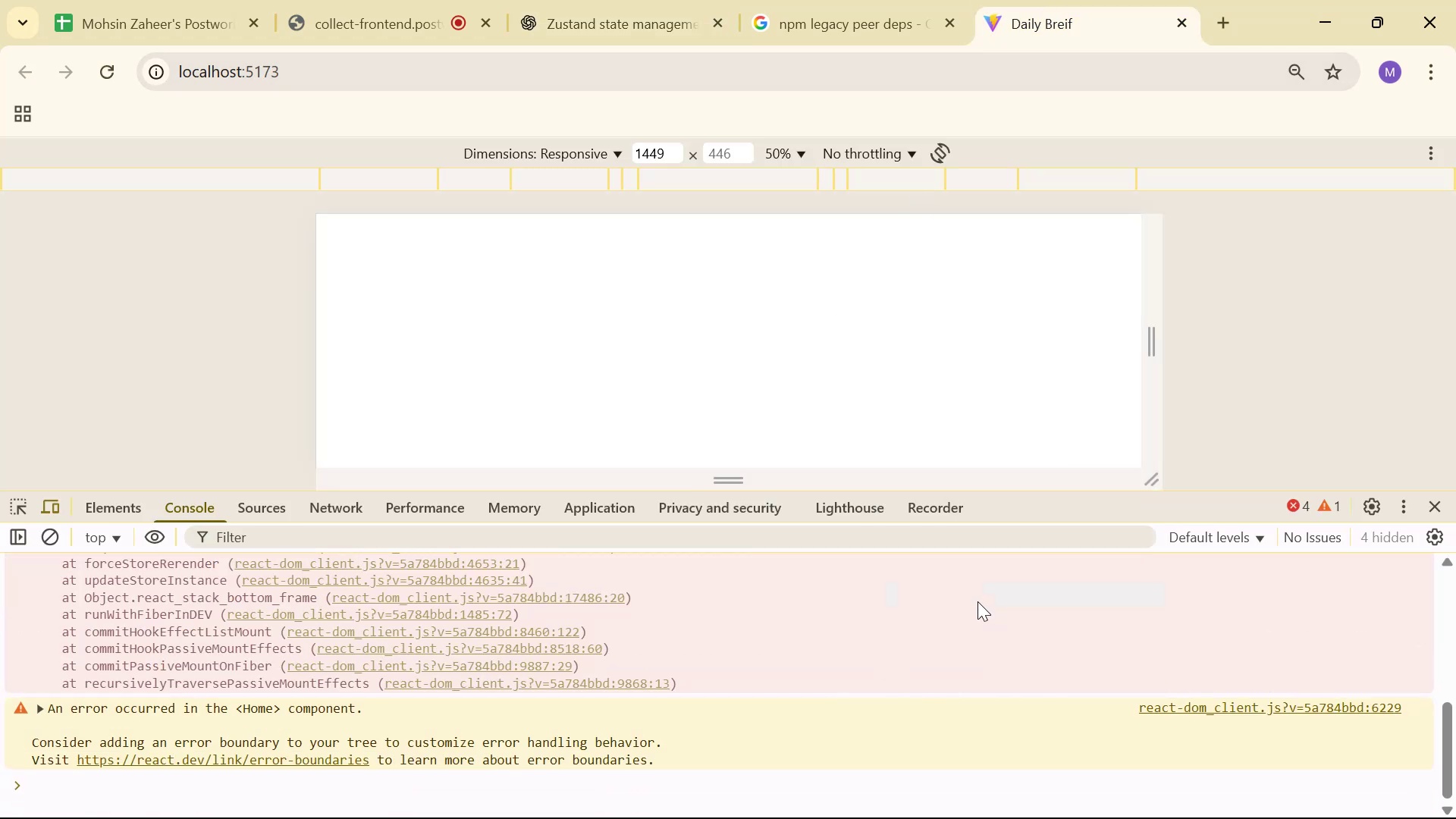 
double_click([215, 1])
 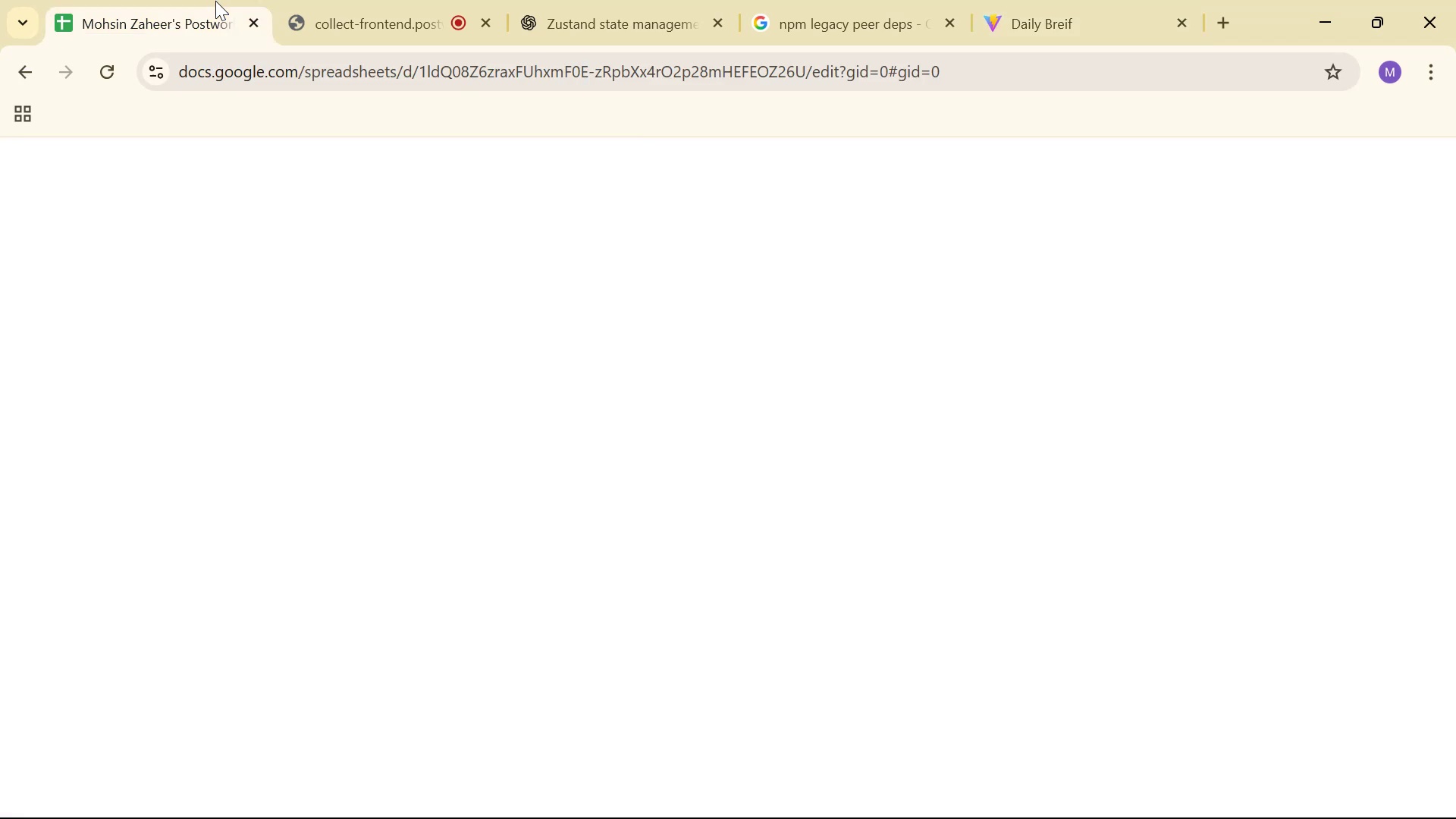 
triple_click([215, 1])
 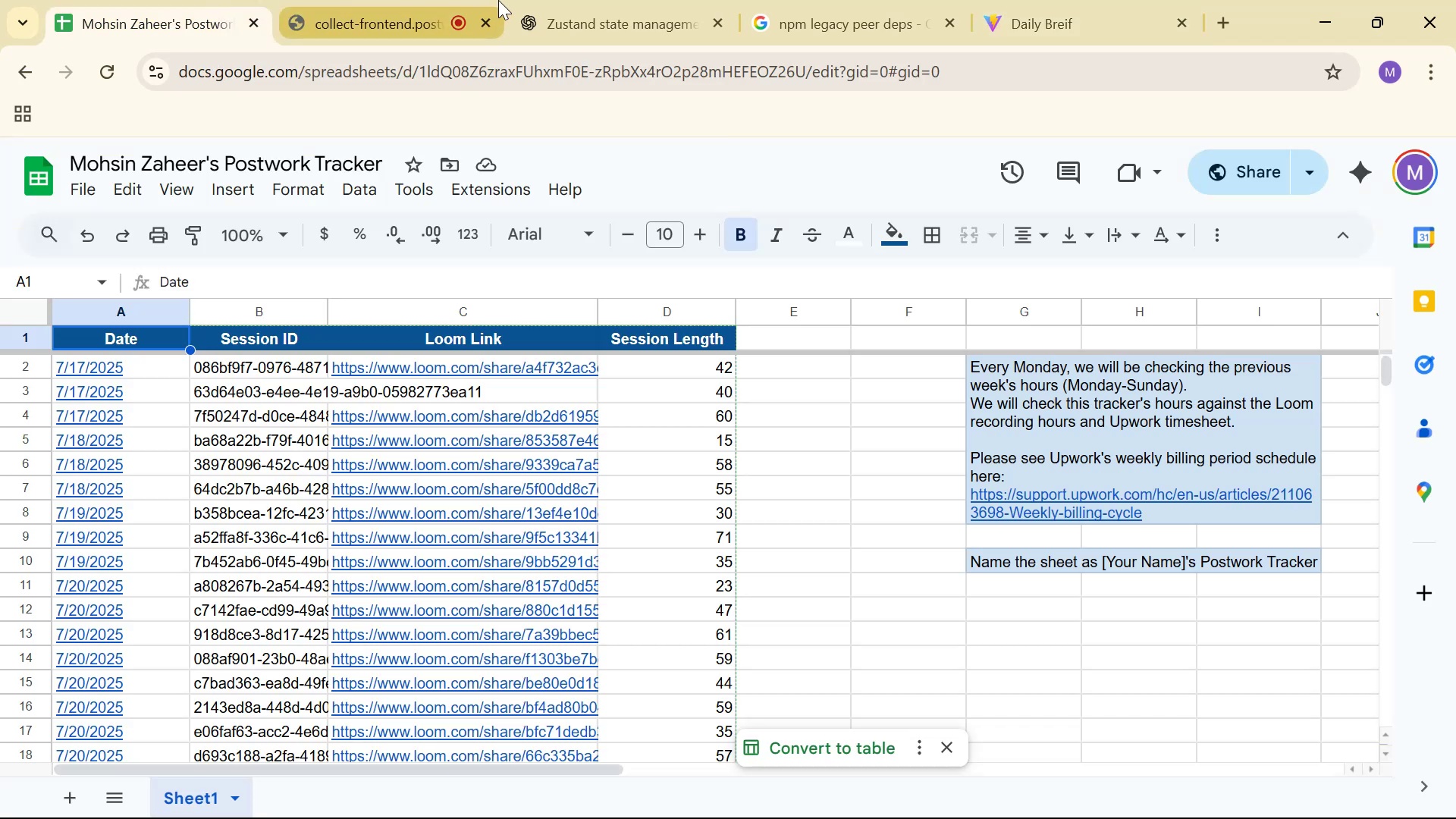 
left_click([500, 0])
 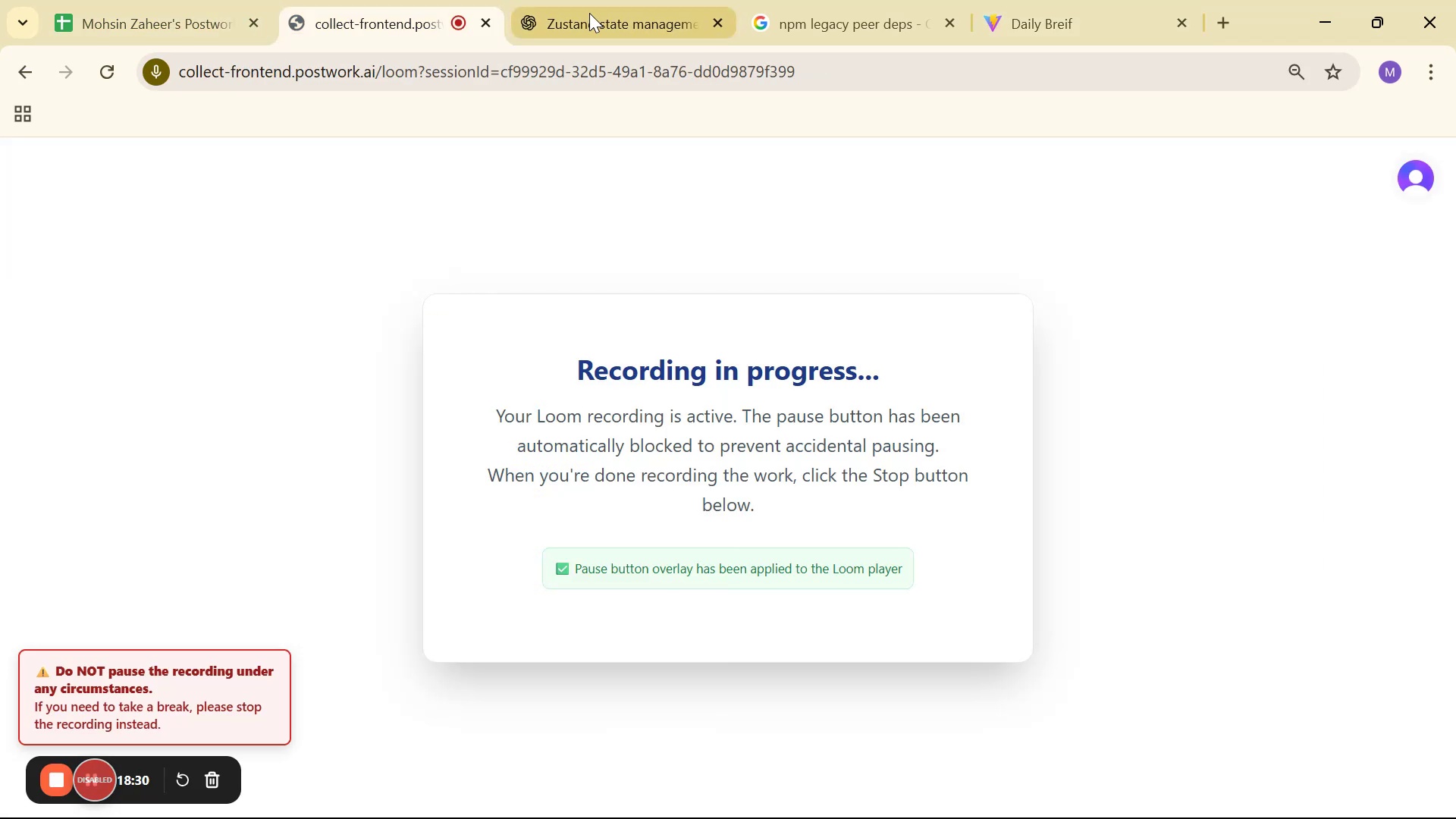 
left_click([607, 11])
 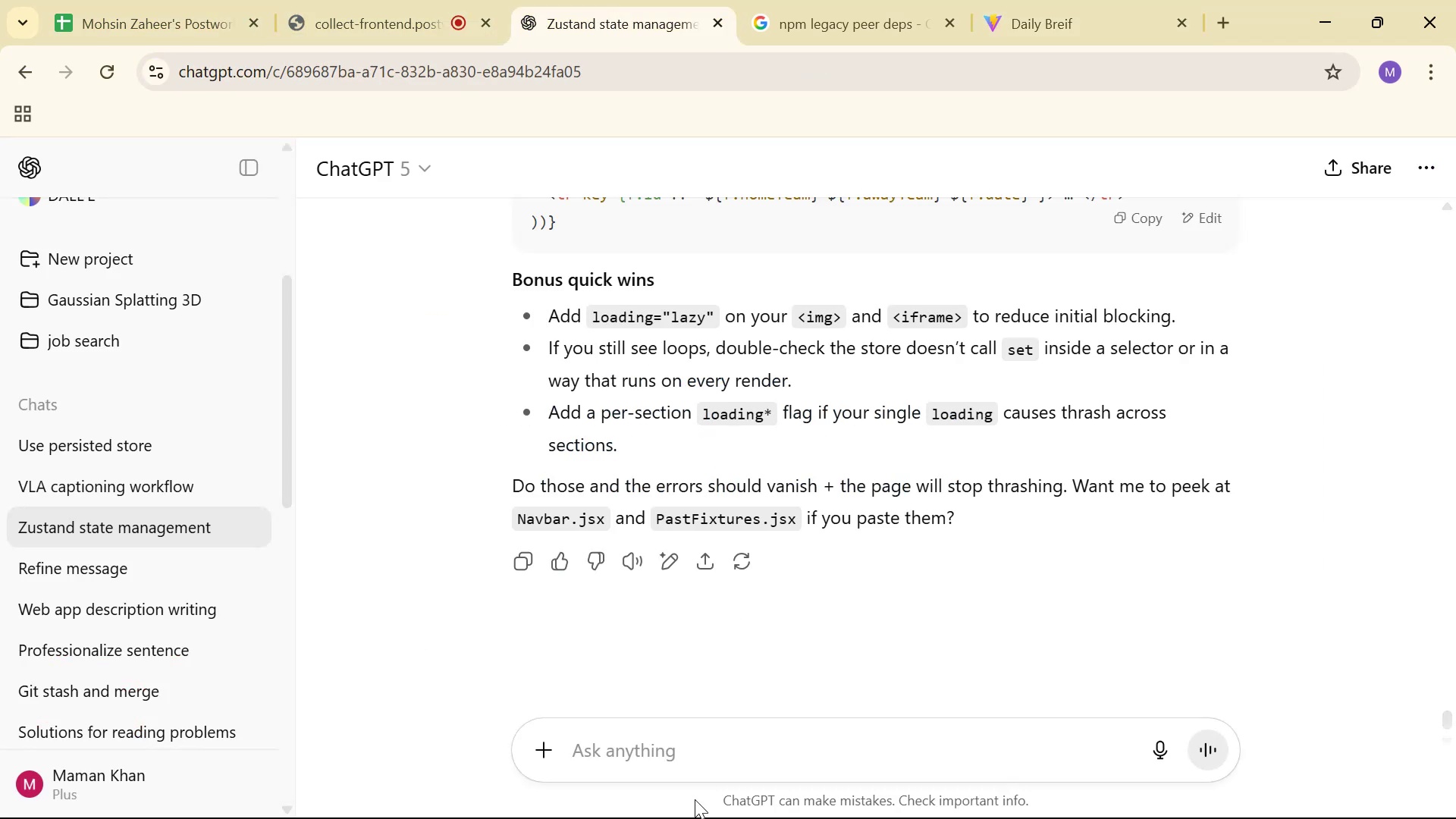 
key(Control+ControlLeft)
 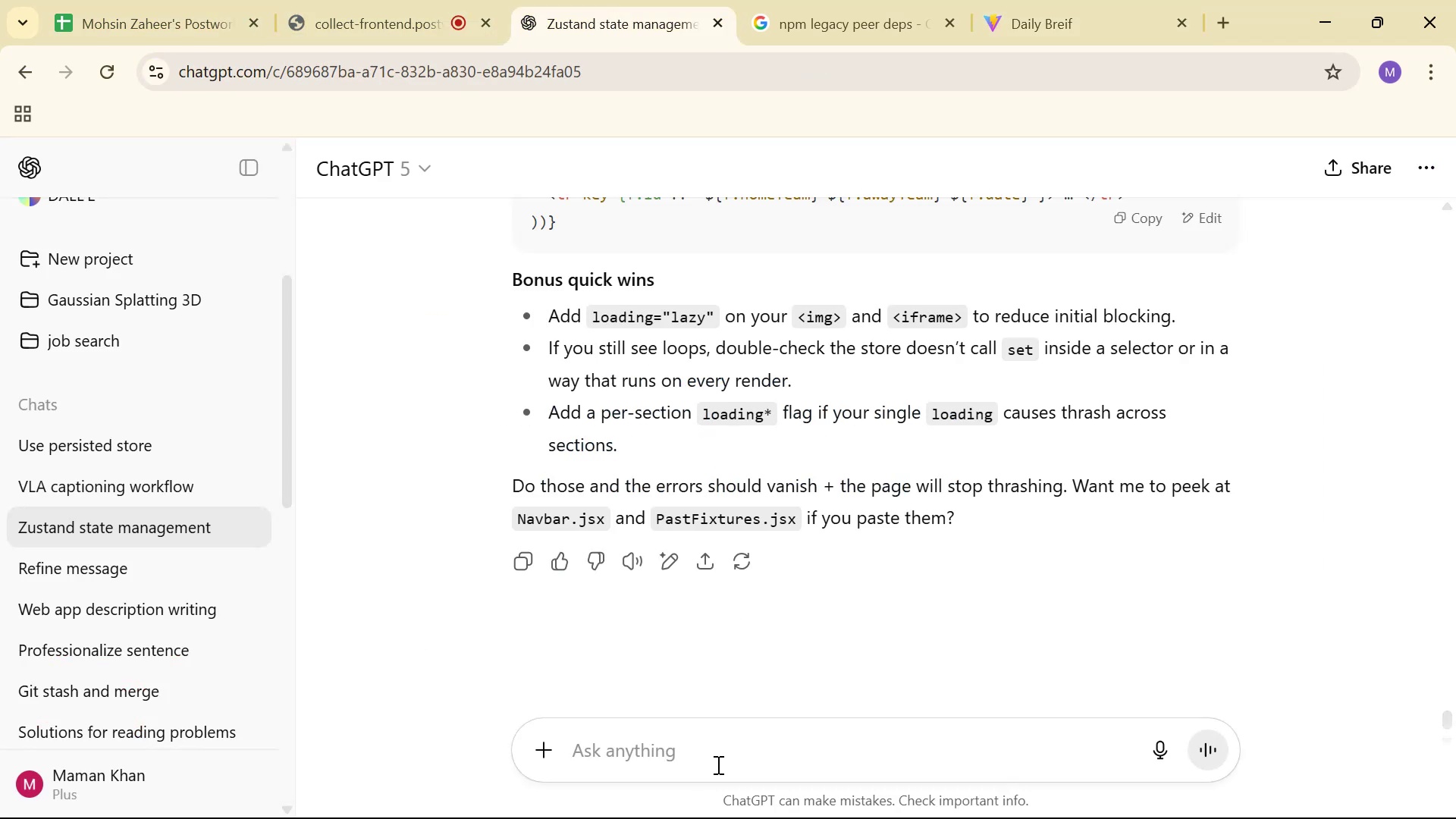 
left_click([717, 764])
 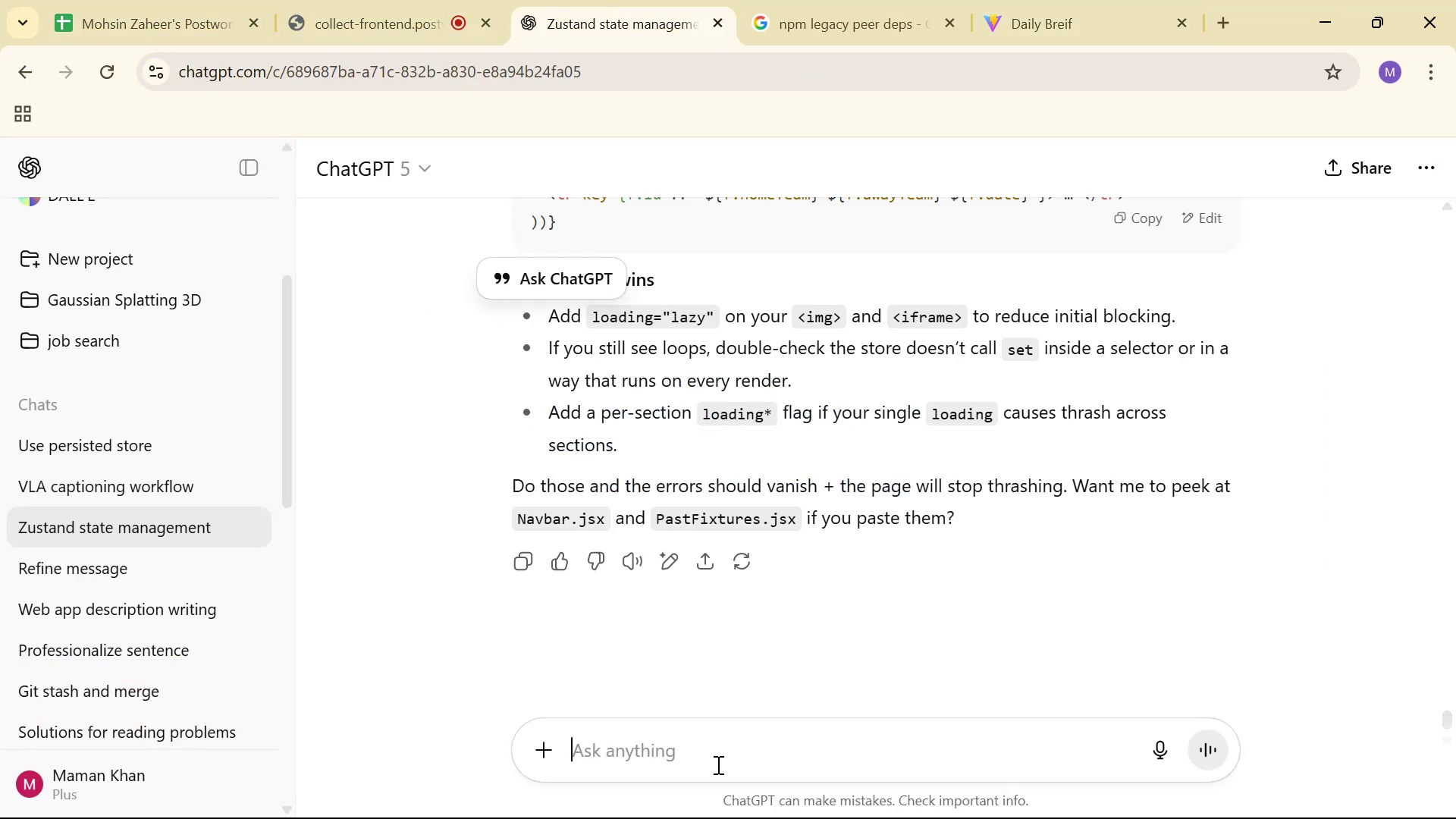 
key(Control+V)
 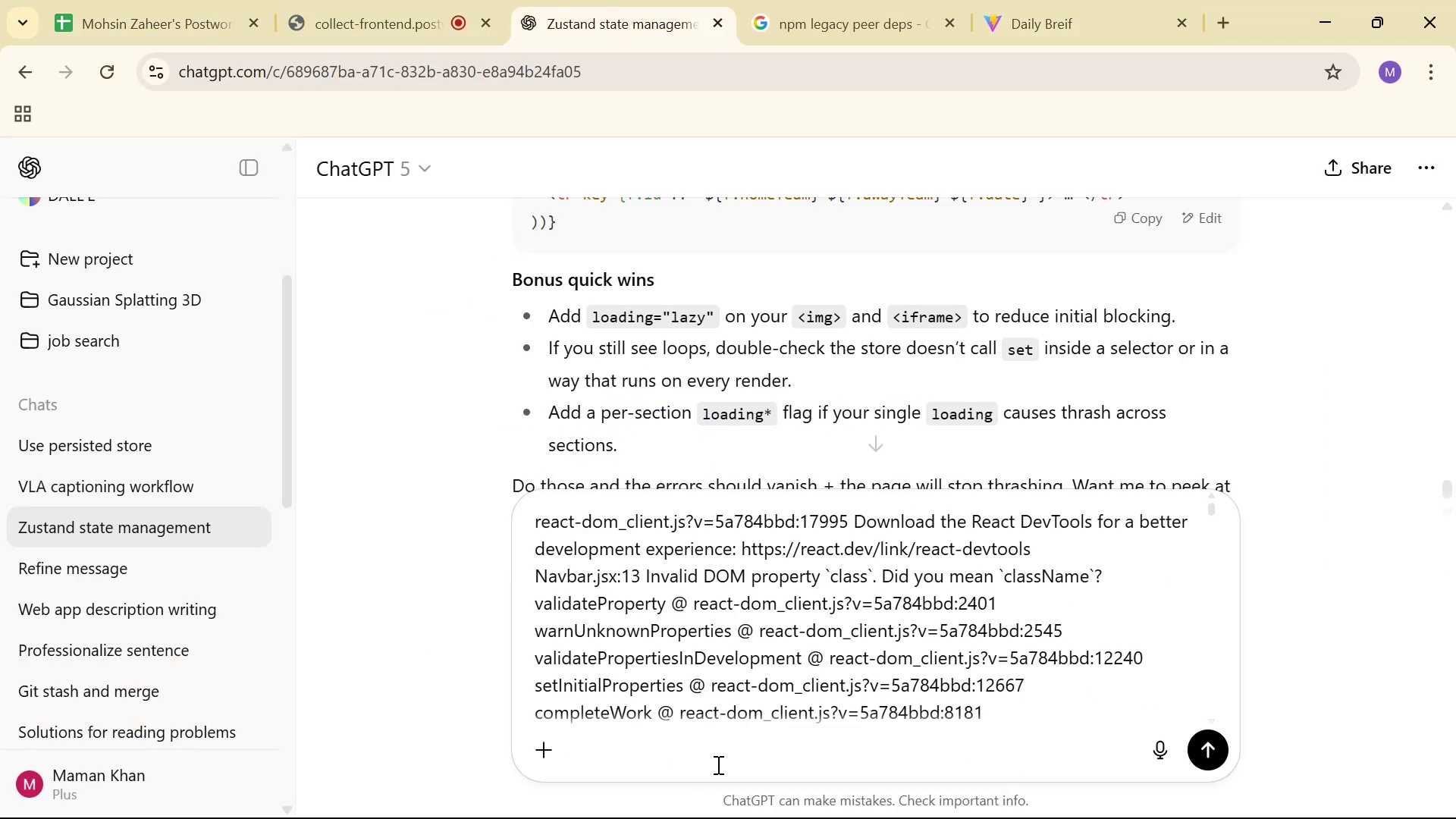 
type( IN )
key(Tab)
 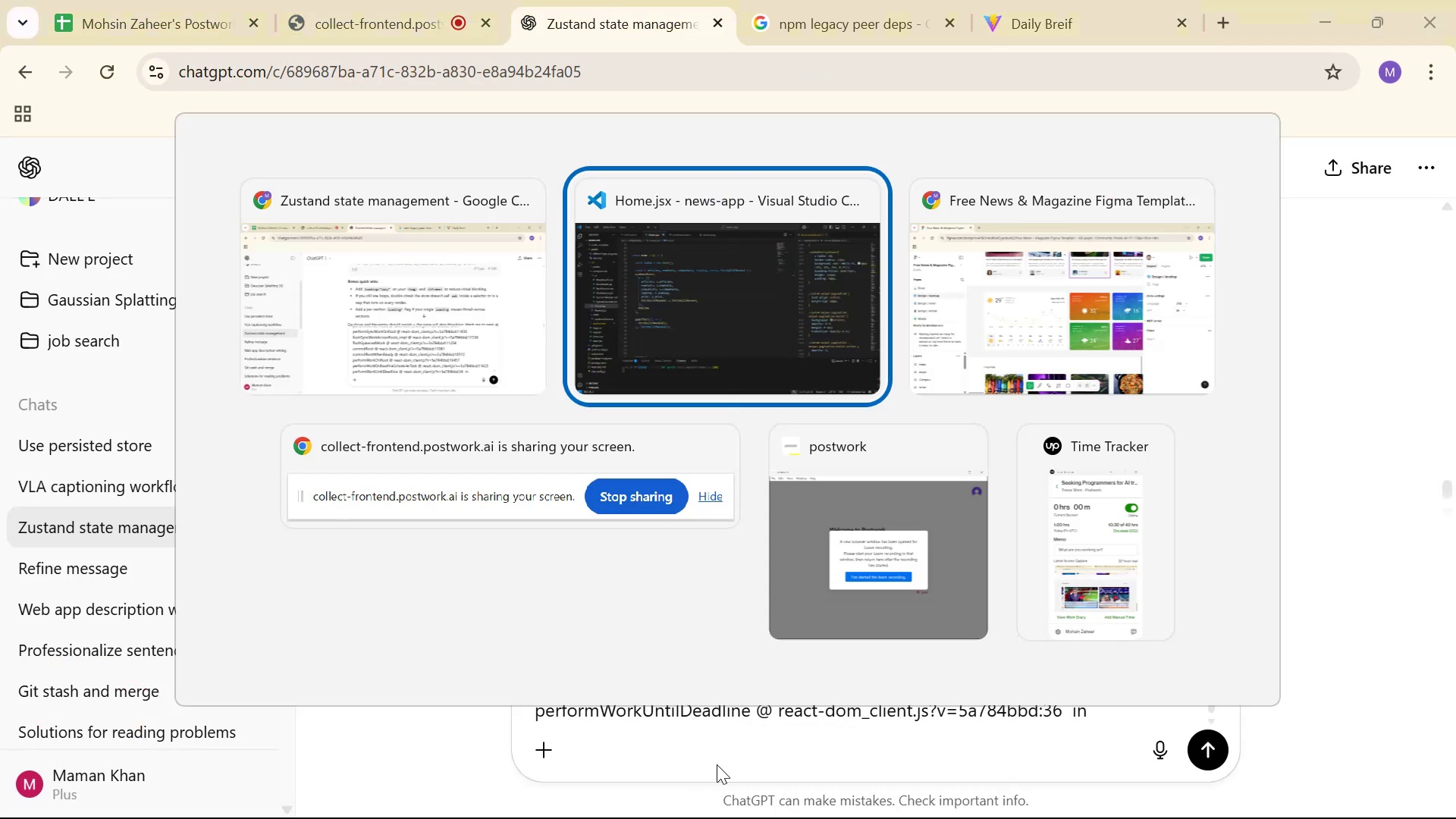 
hold_key(key=AltLeft, duration=0.69)
 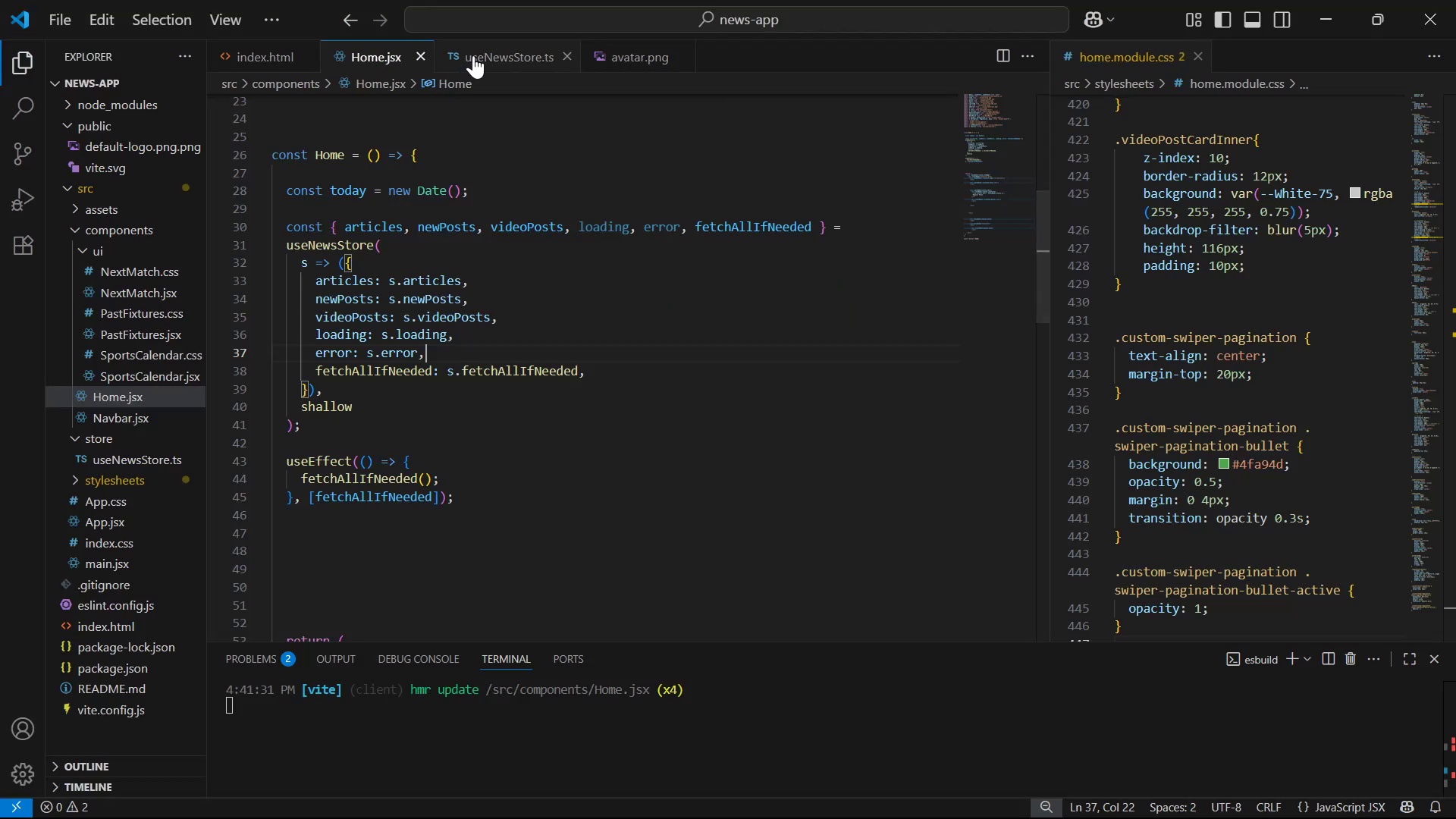 
double_click([735, 292])
 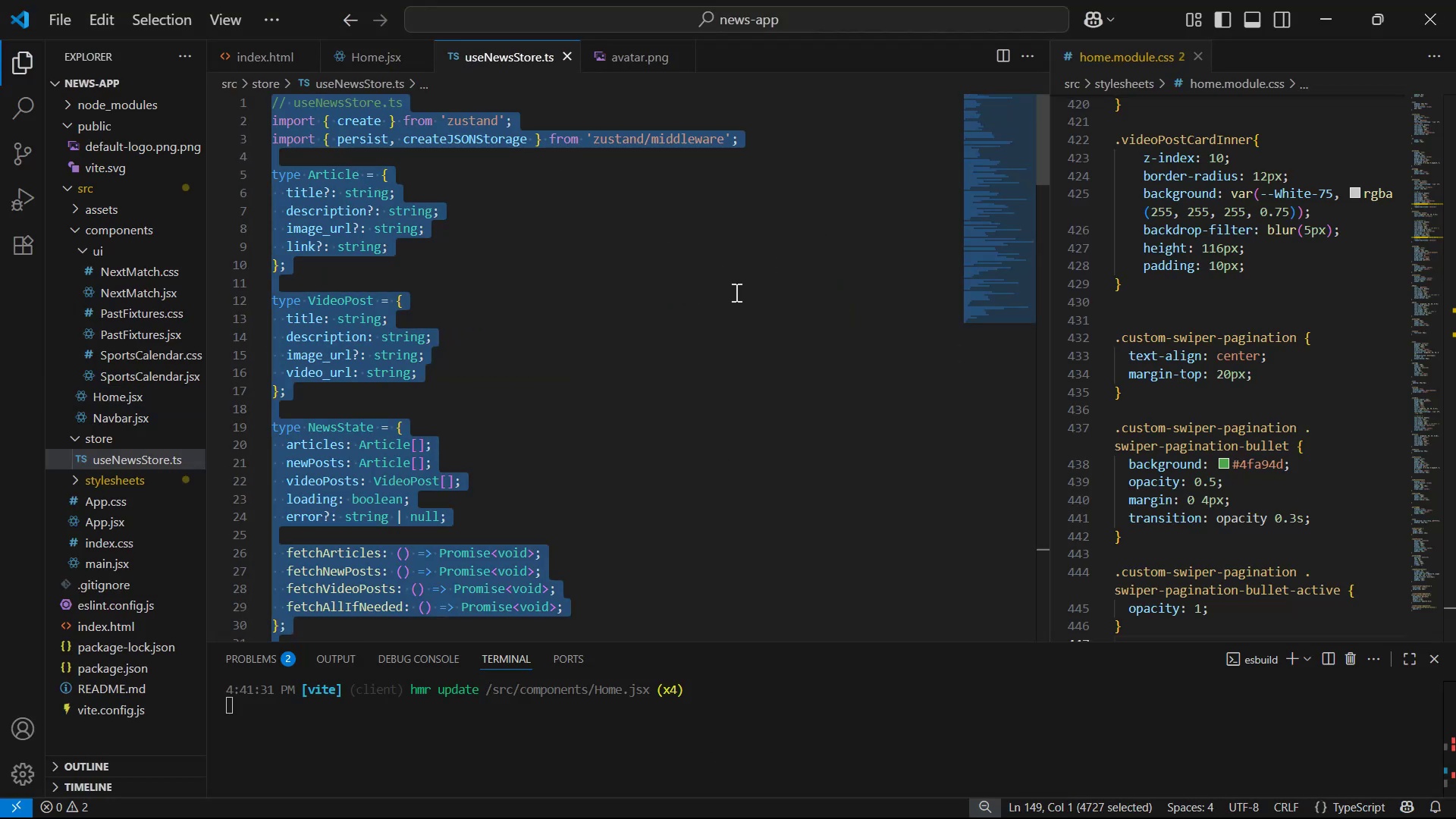 
key(Control+A)
 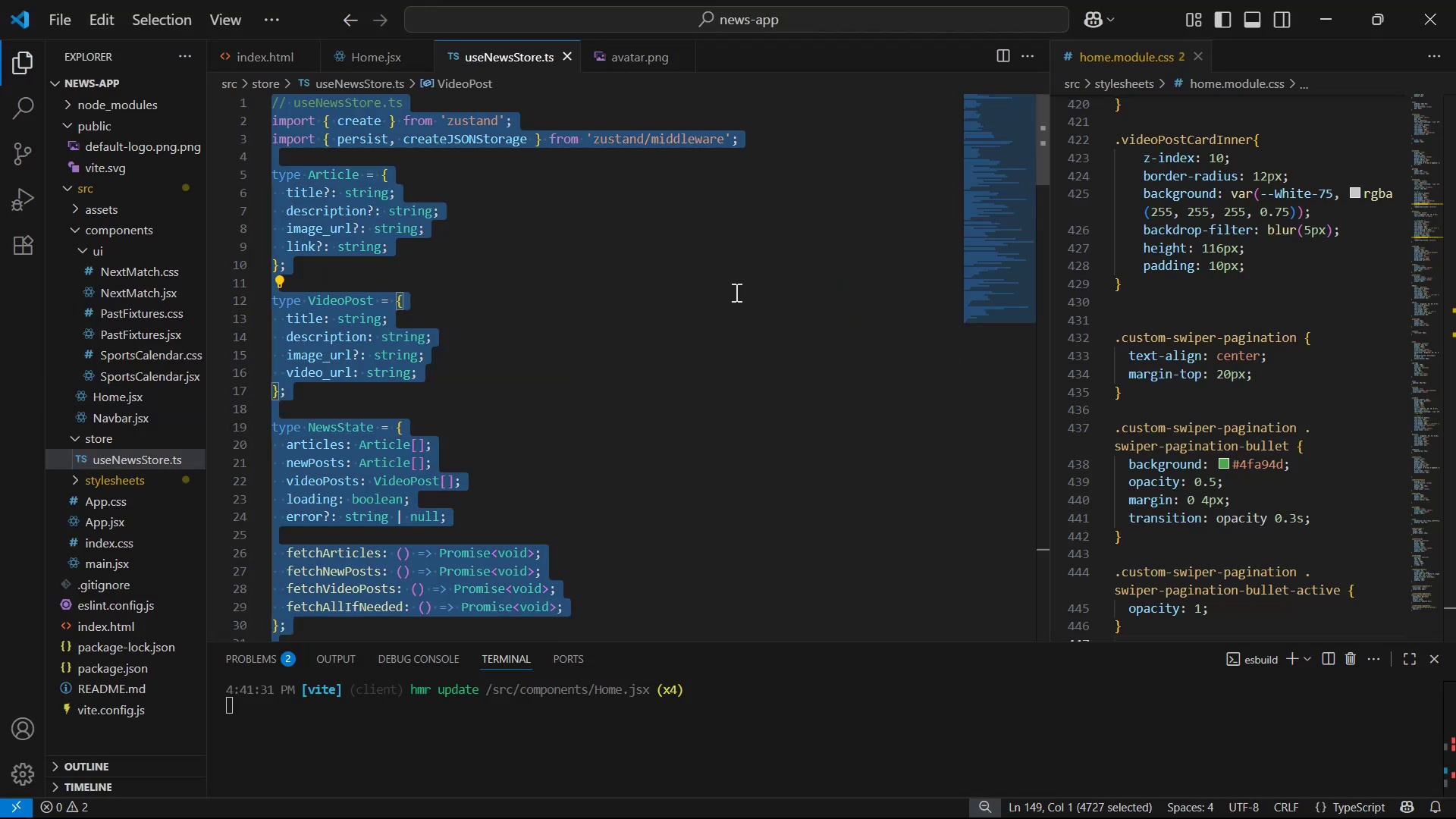 
key(Control+C)
 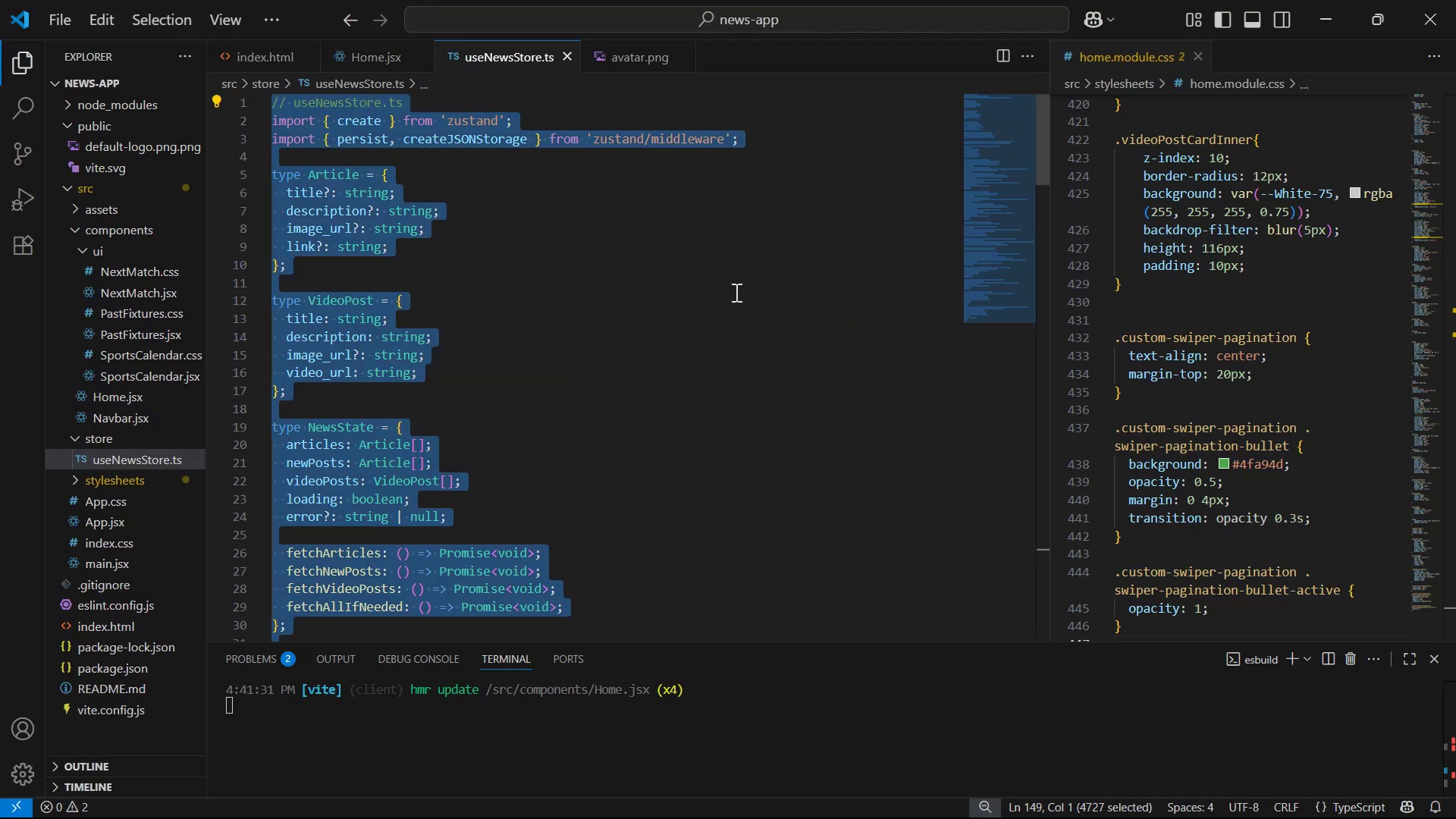 
key(Control+C)
 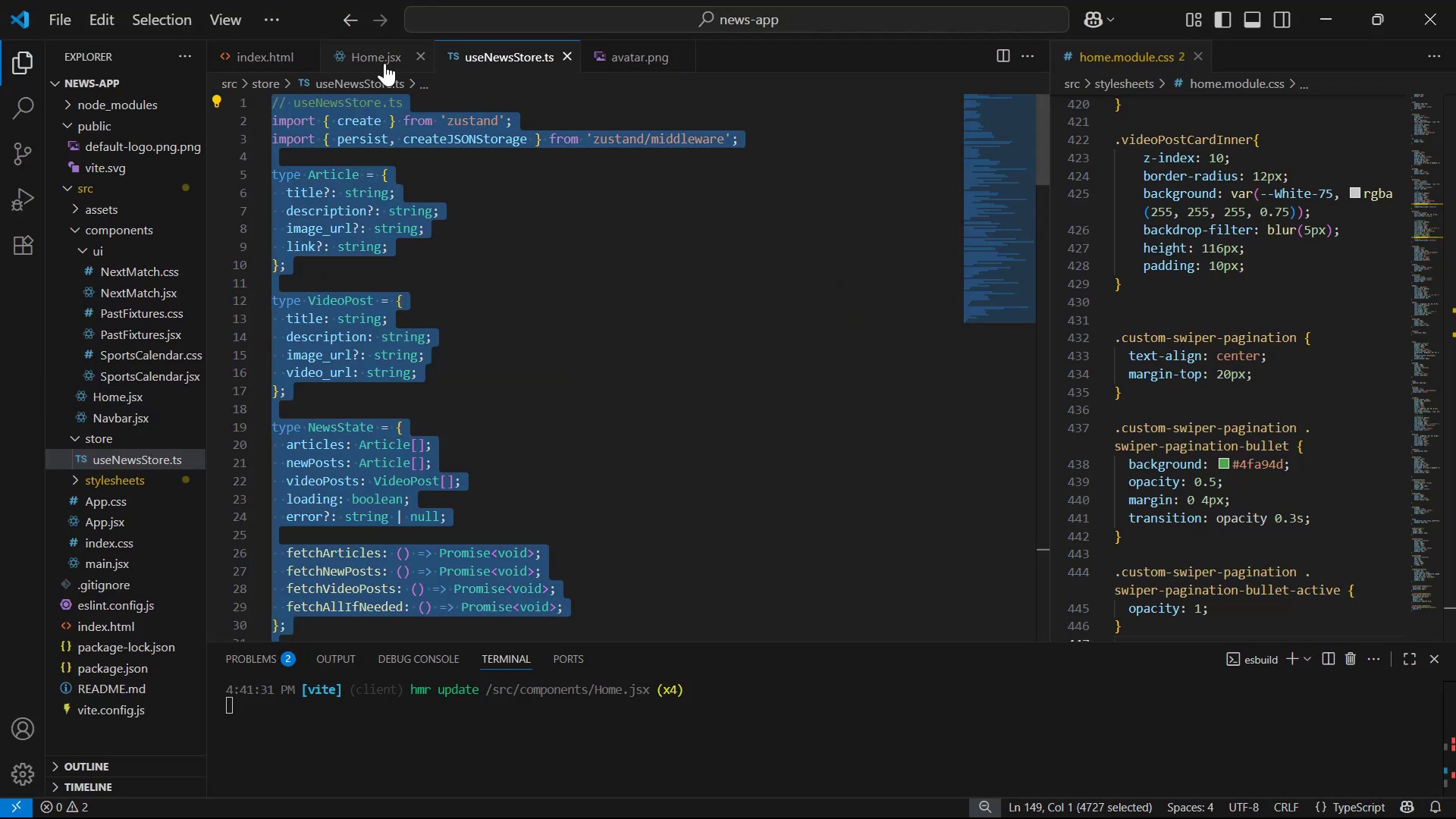 
left_click([384, 55])
 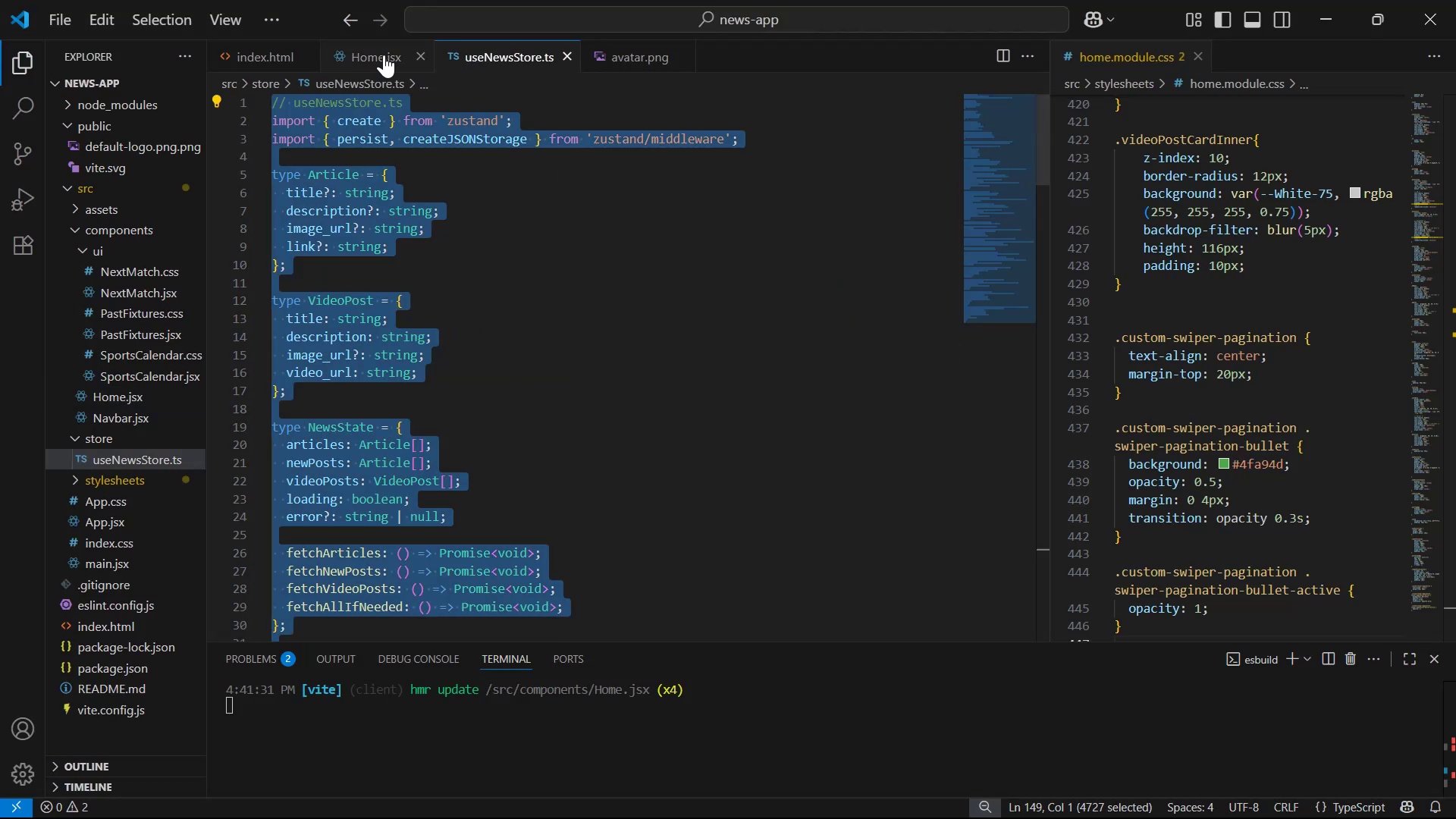 
double_click([648, 271])
 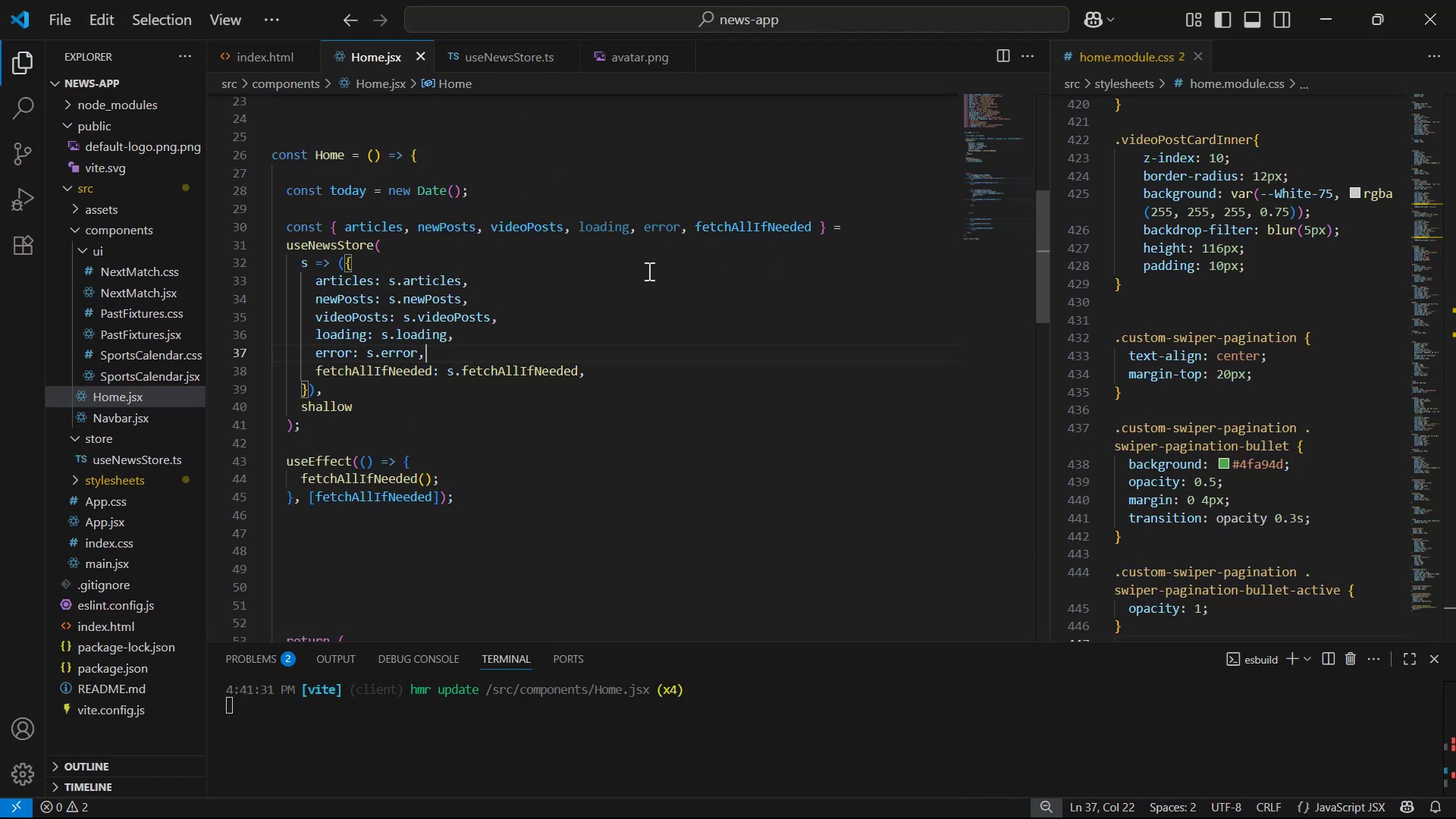 
key(Control+A)
 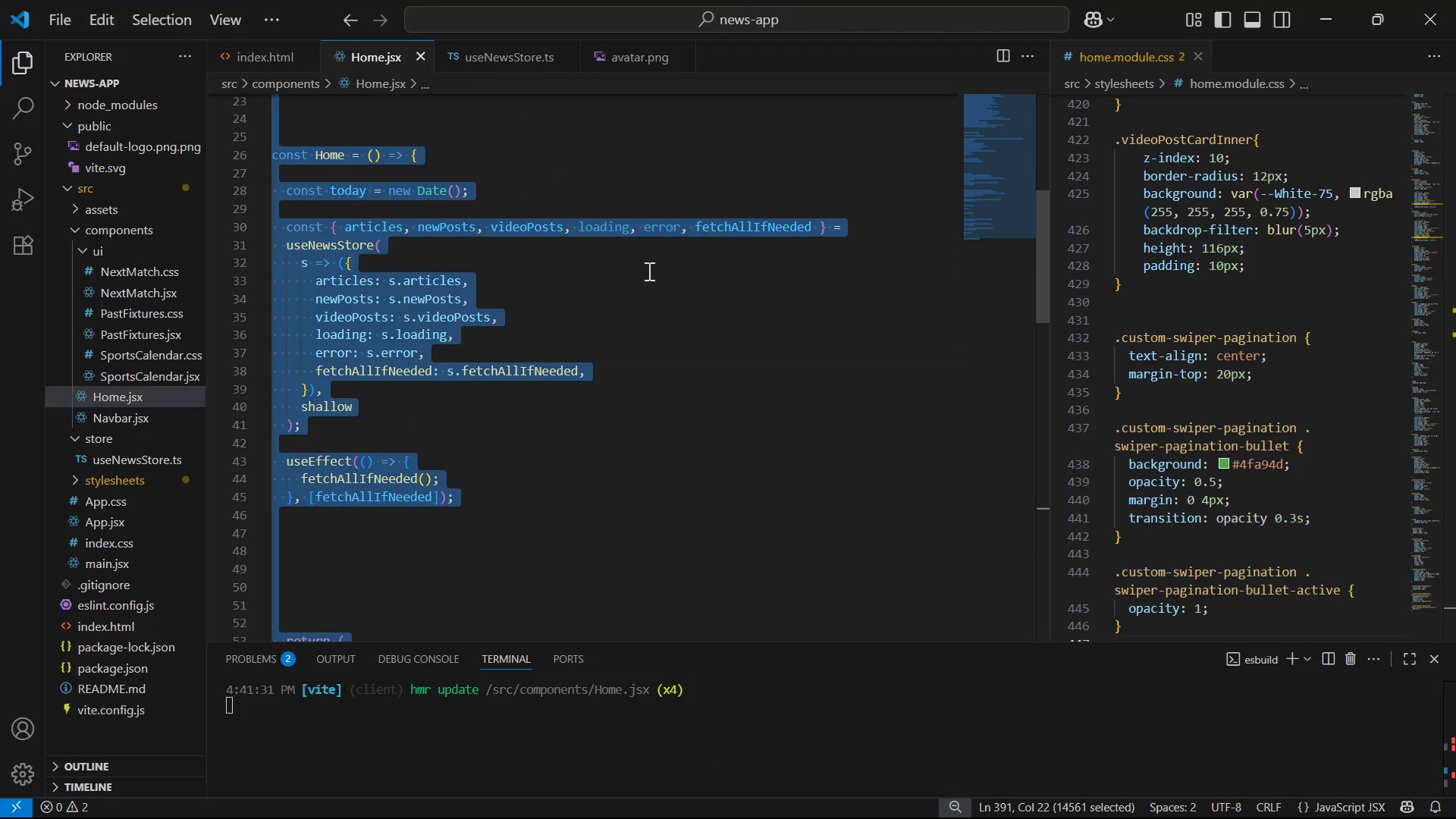 
key(Control+C)
 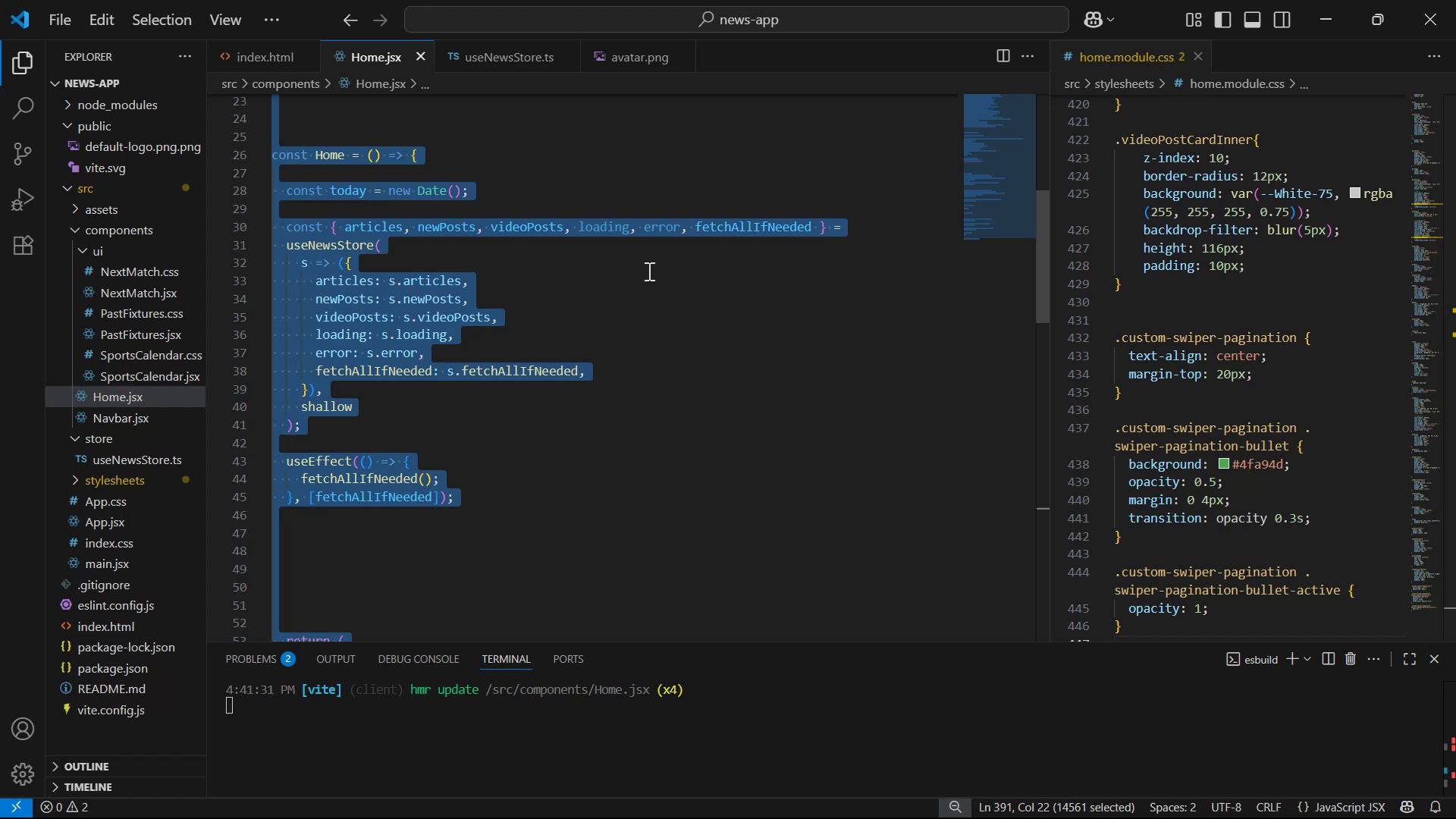 
key(Control+C)
 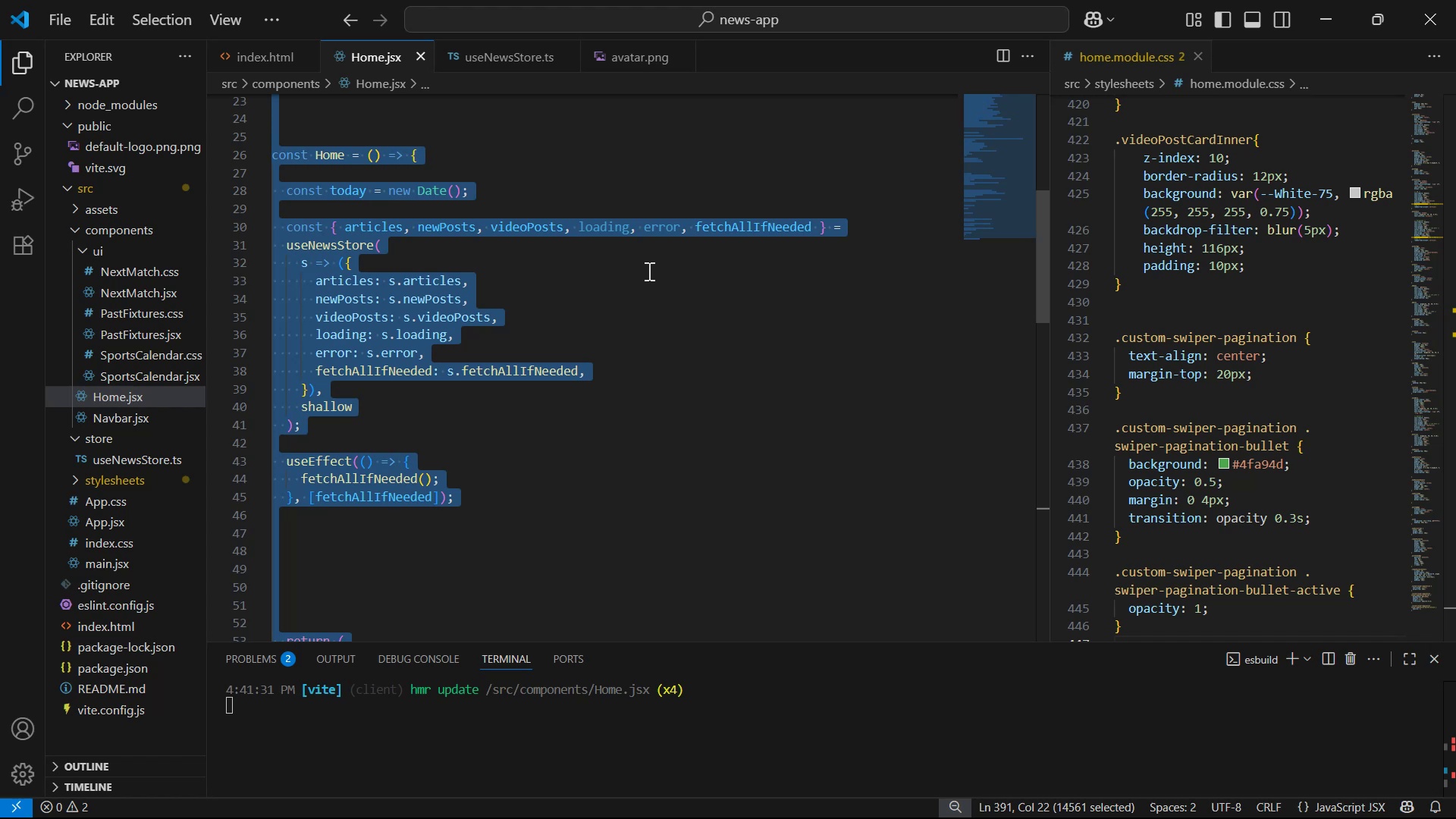 
key(Control+C)
 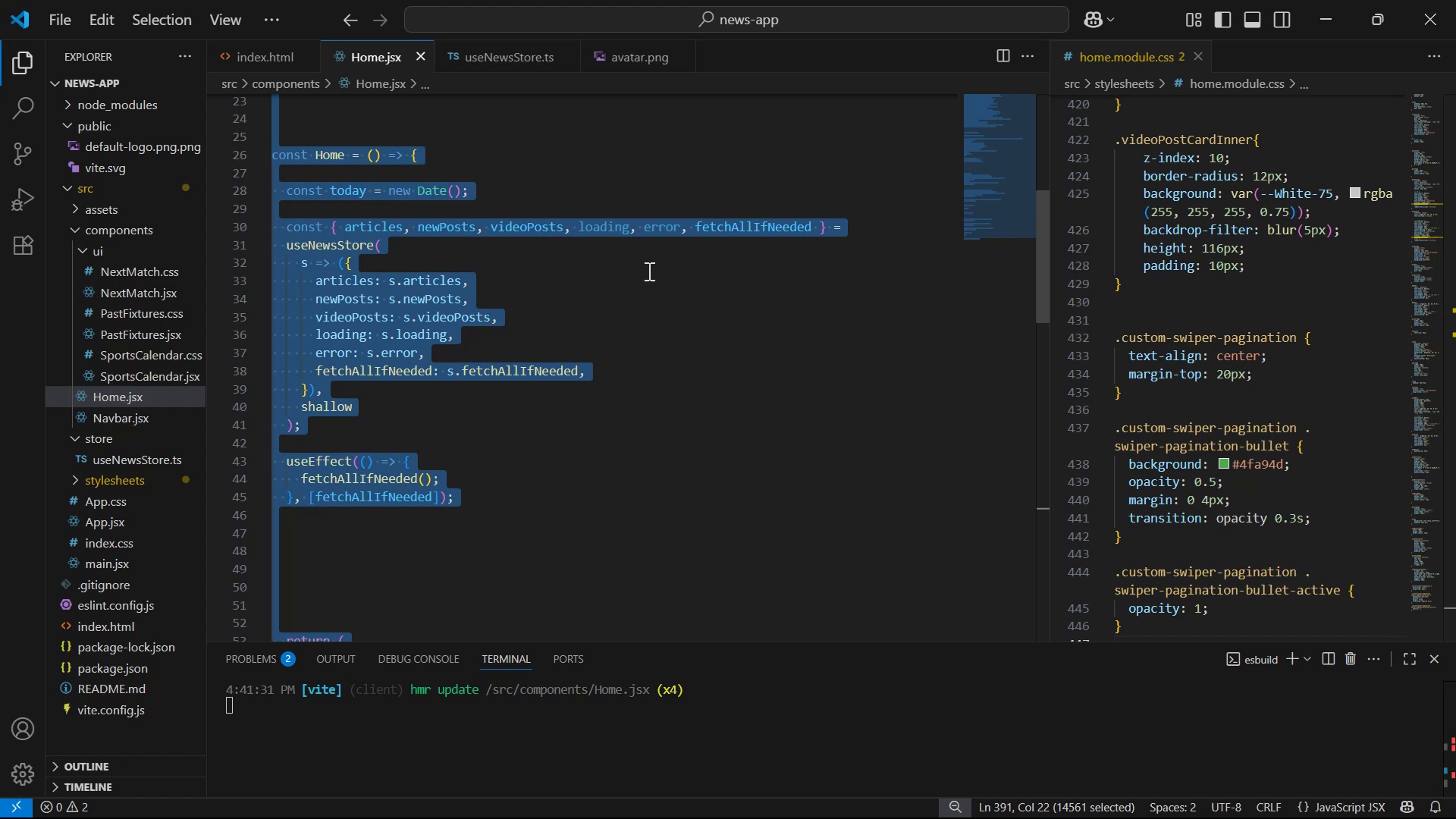 
key(Alt+AltLeft)
 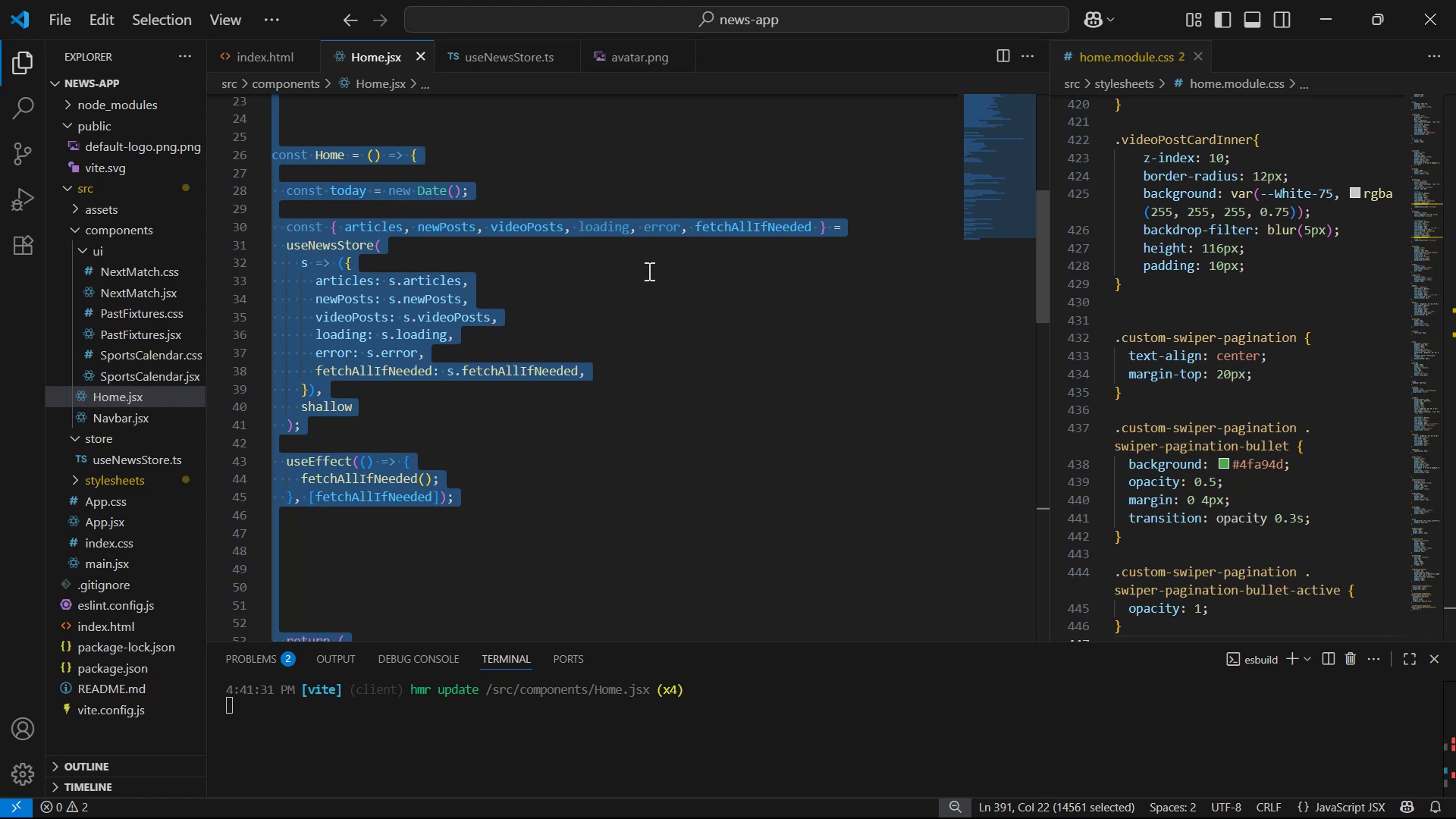 
key(Alt+Tab)
 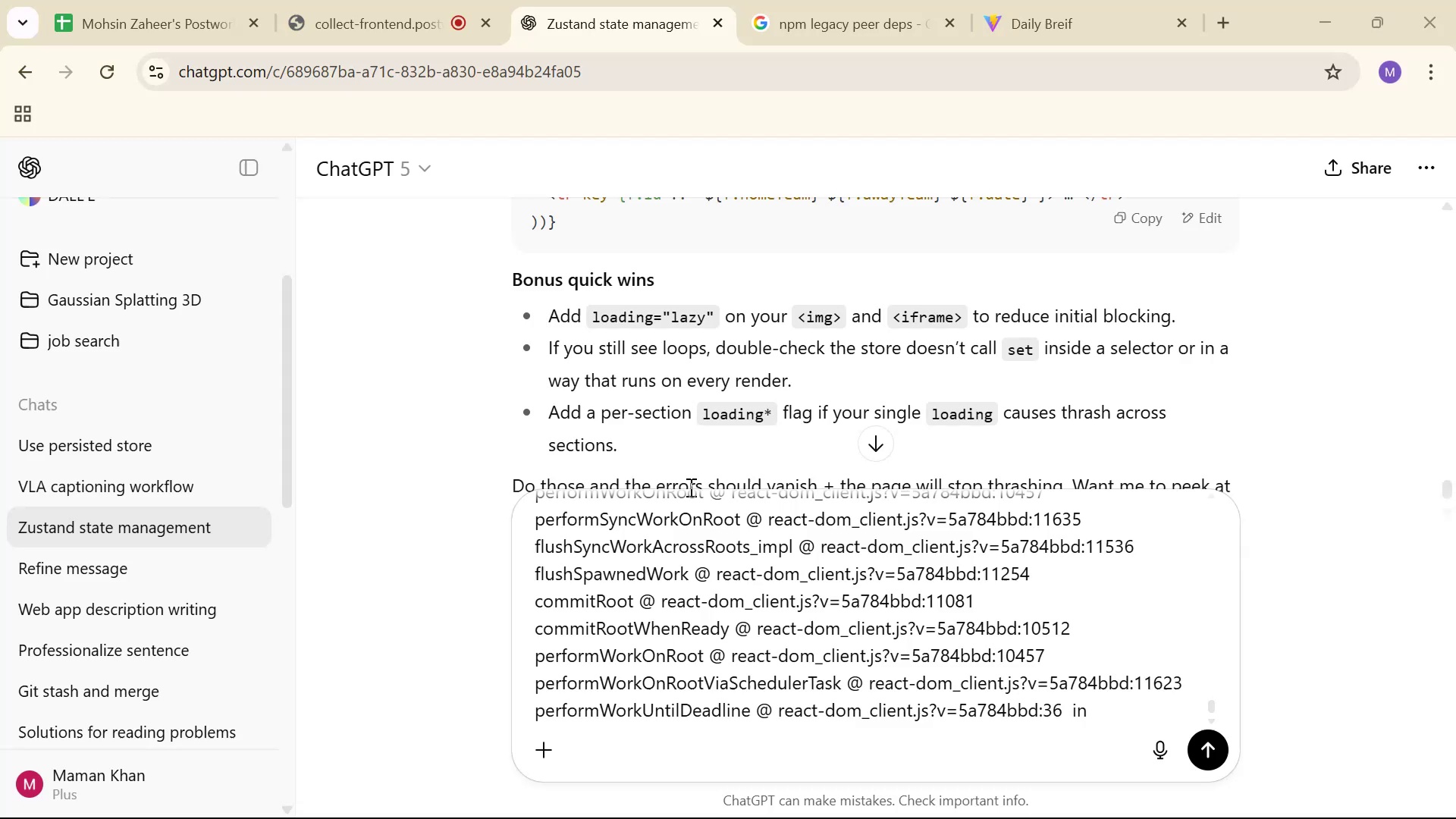 
key(Control+V)
 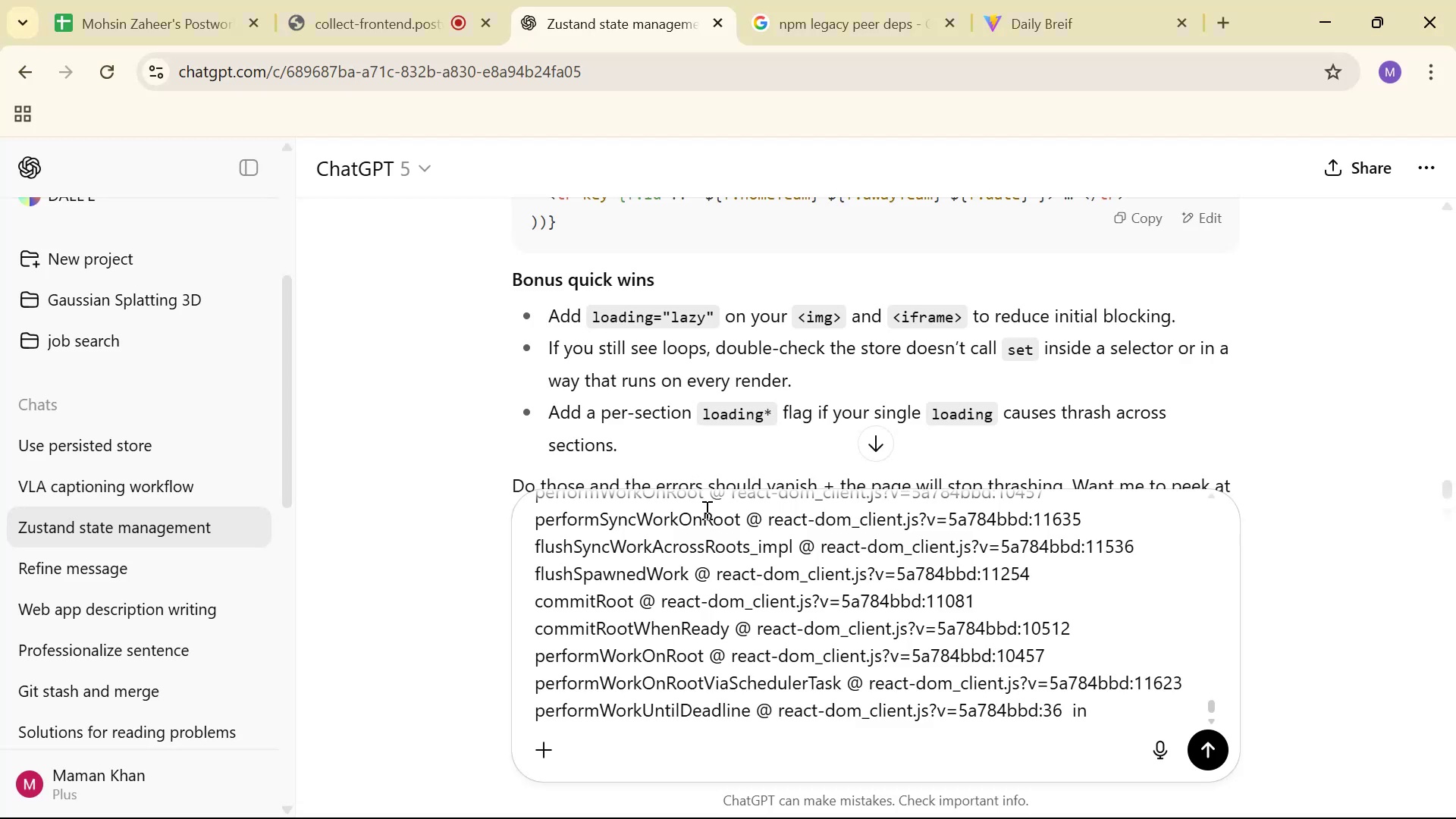 
key(Enter)
 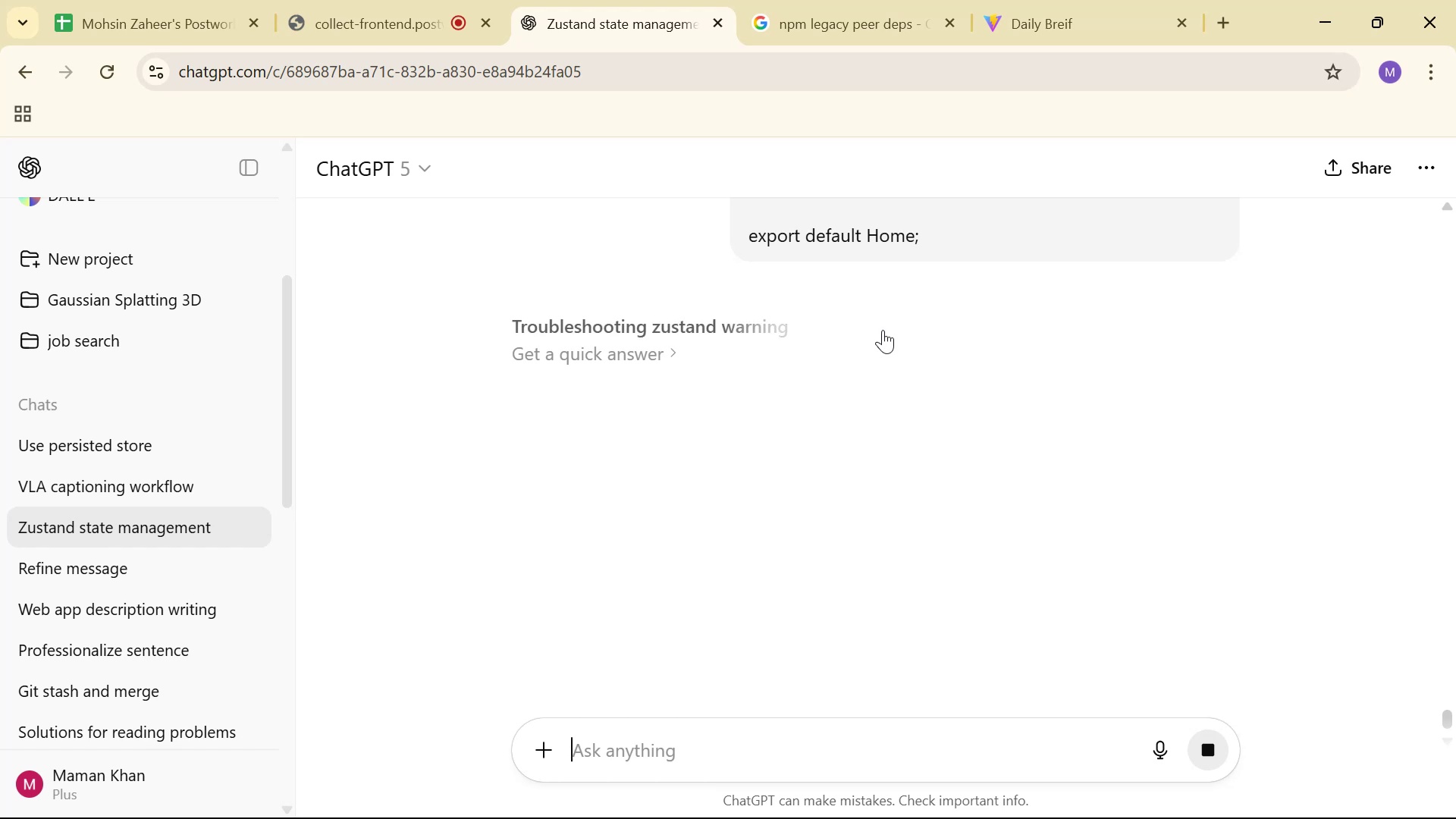 
wait(18.19)
 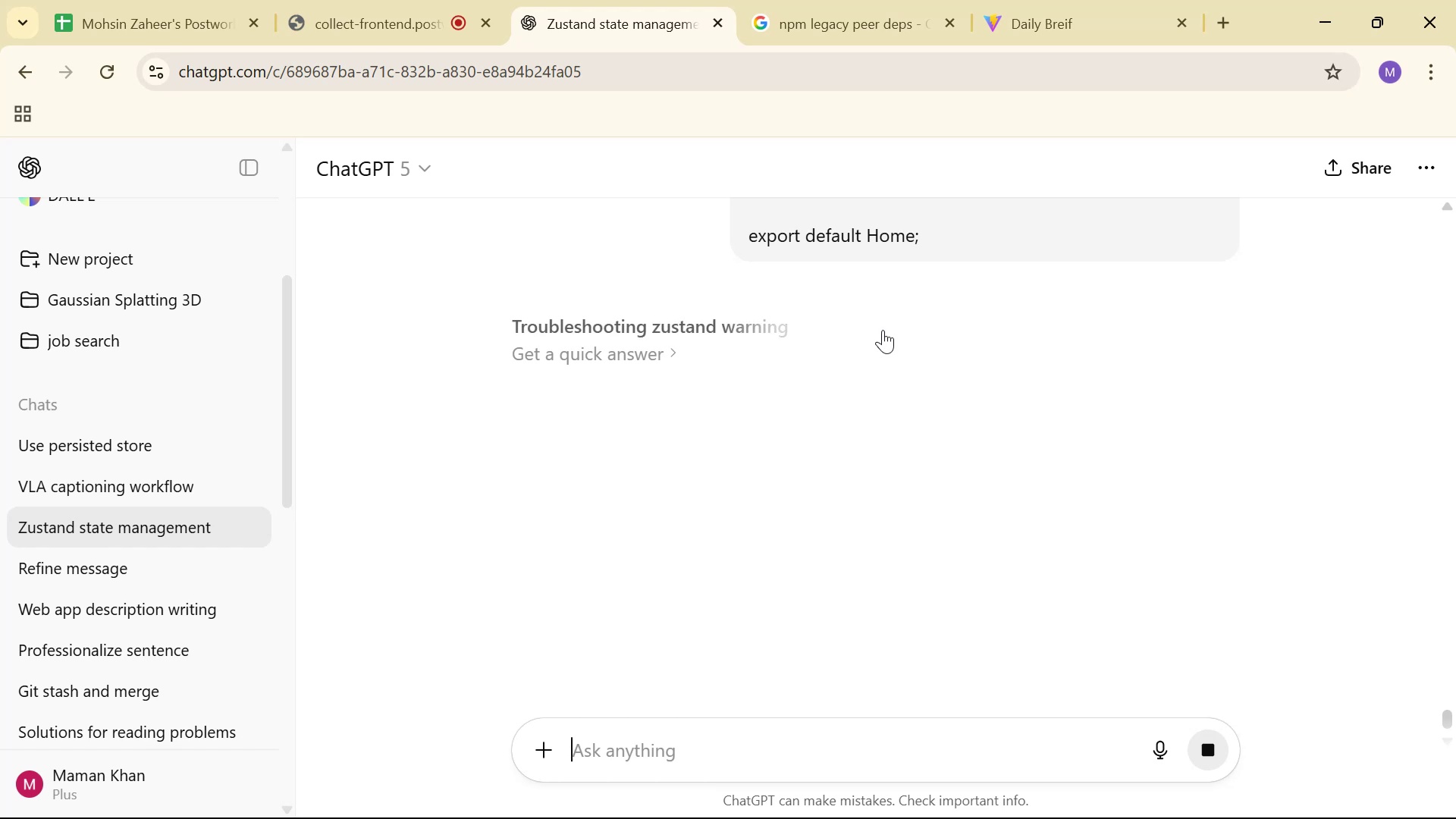 
scroll: coordinate [1269, 248], scroll_direction: down, amount: 9.0
 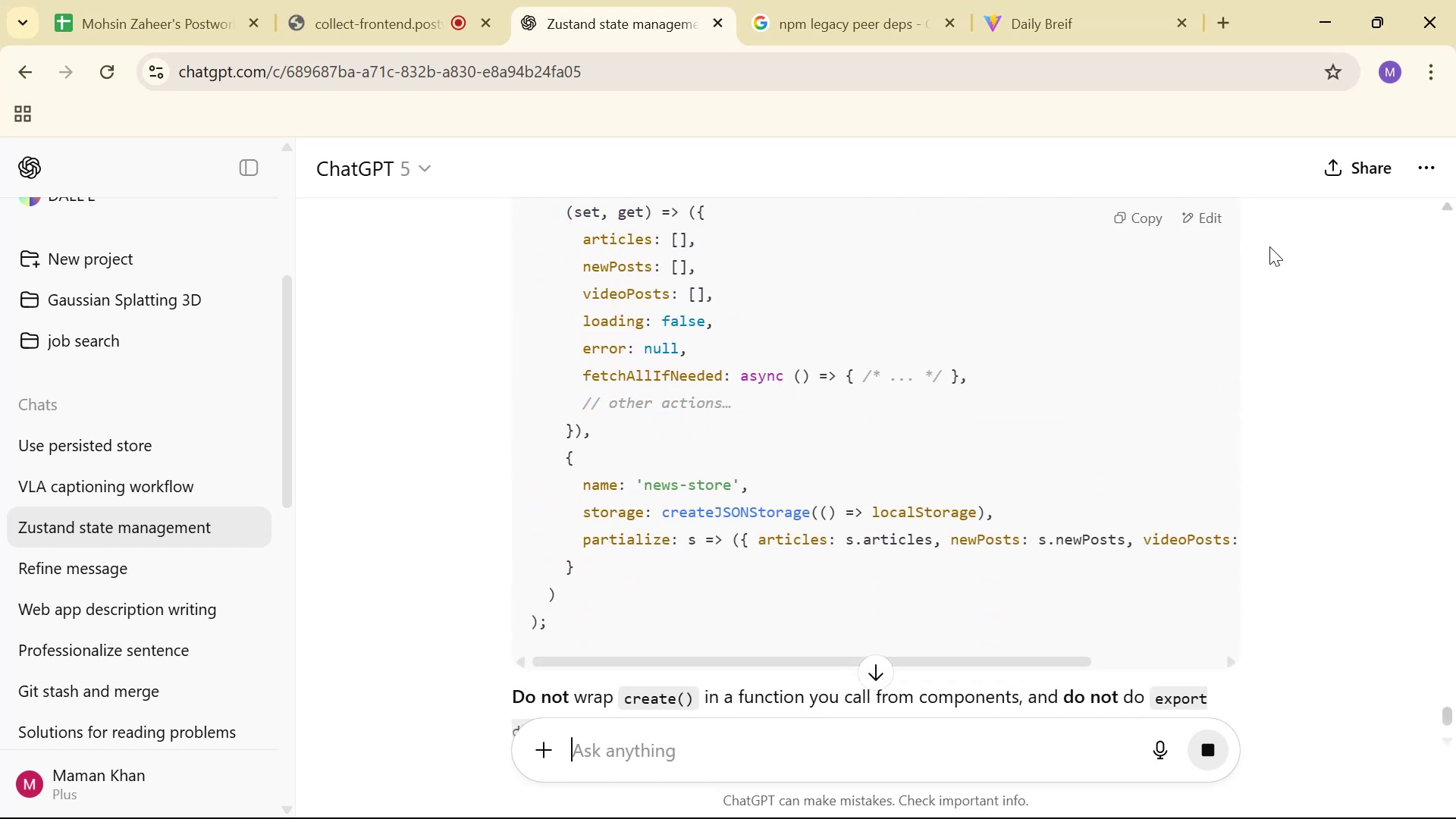 
scroll: coordinate [1269, 246], scroll_direction: up, amount: 1.0
 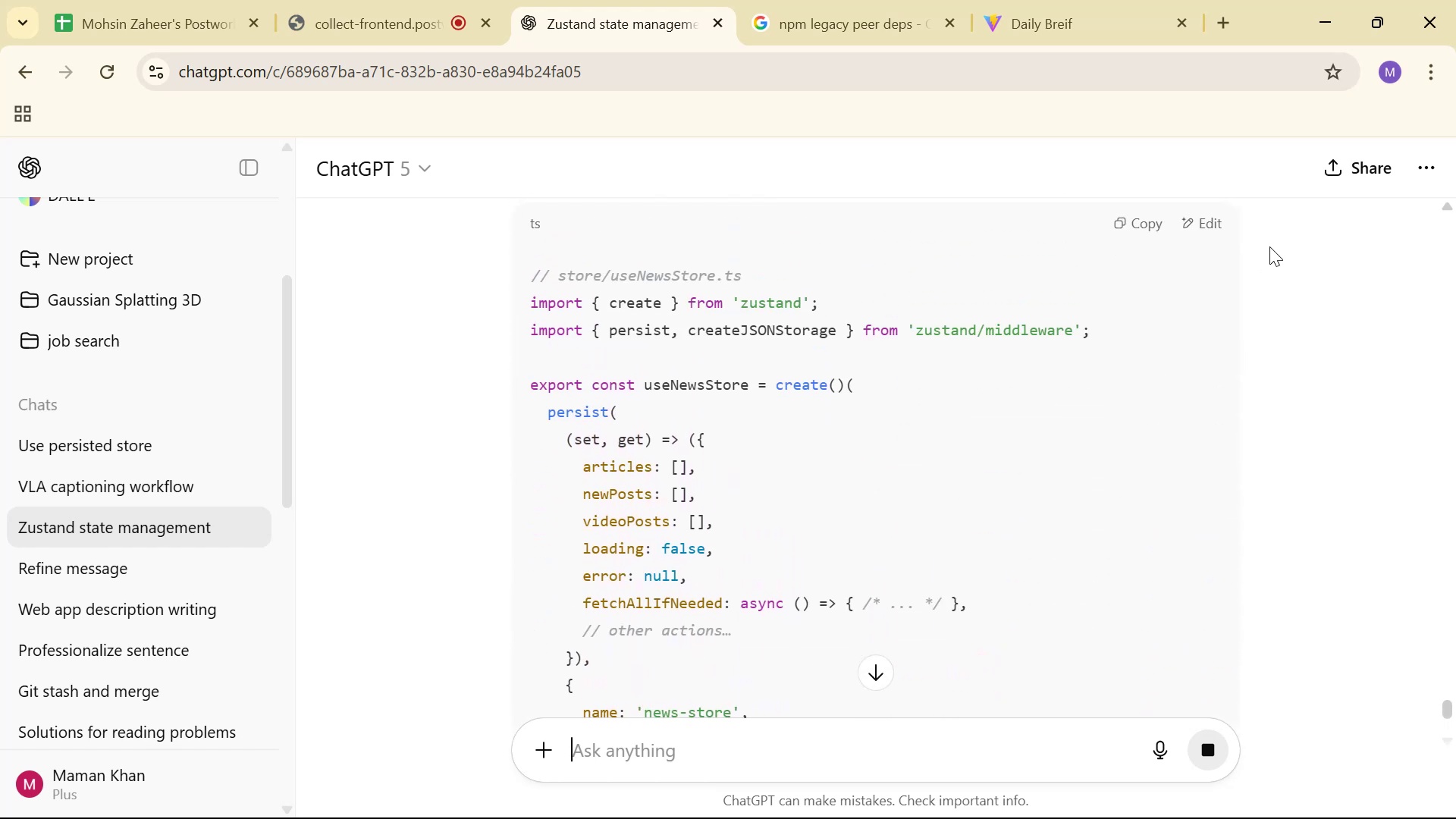 
scroll: coordinate [1273, 253], scroll_direction: down, amount: 8.0
 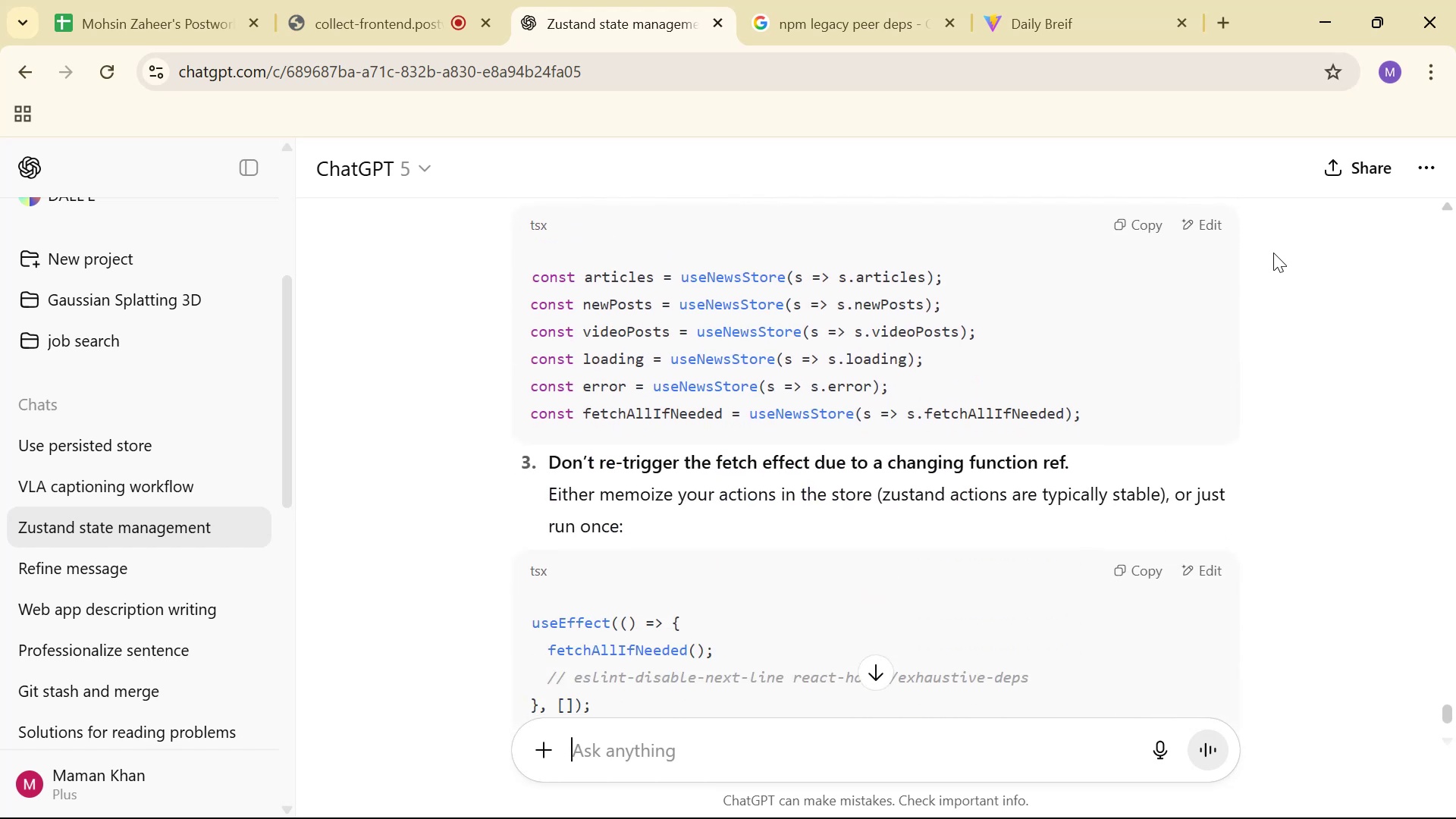 
scroll: coordinate [1273, 253], scroll_direction: up, amount: 2.0
 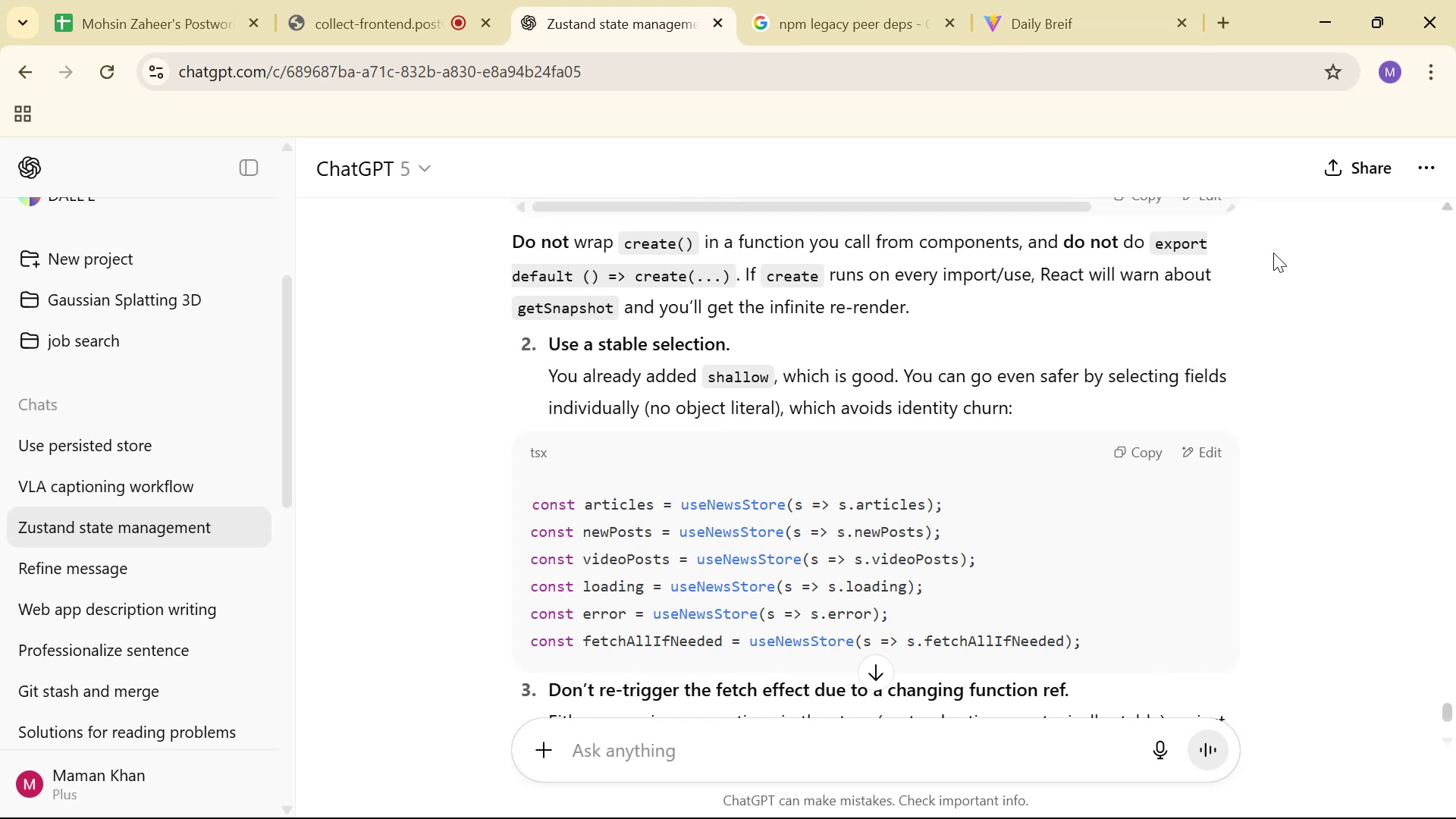 
key(Alt+AltLeft)
 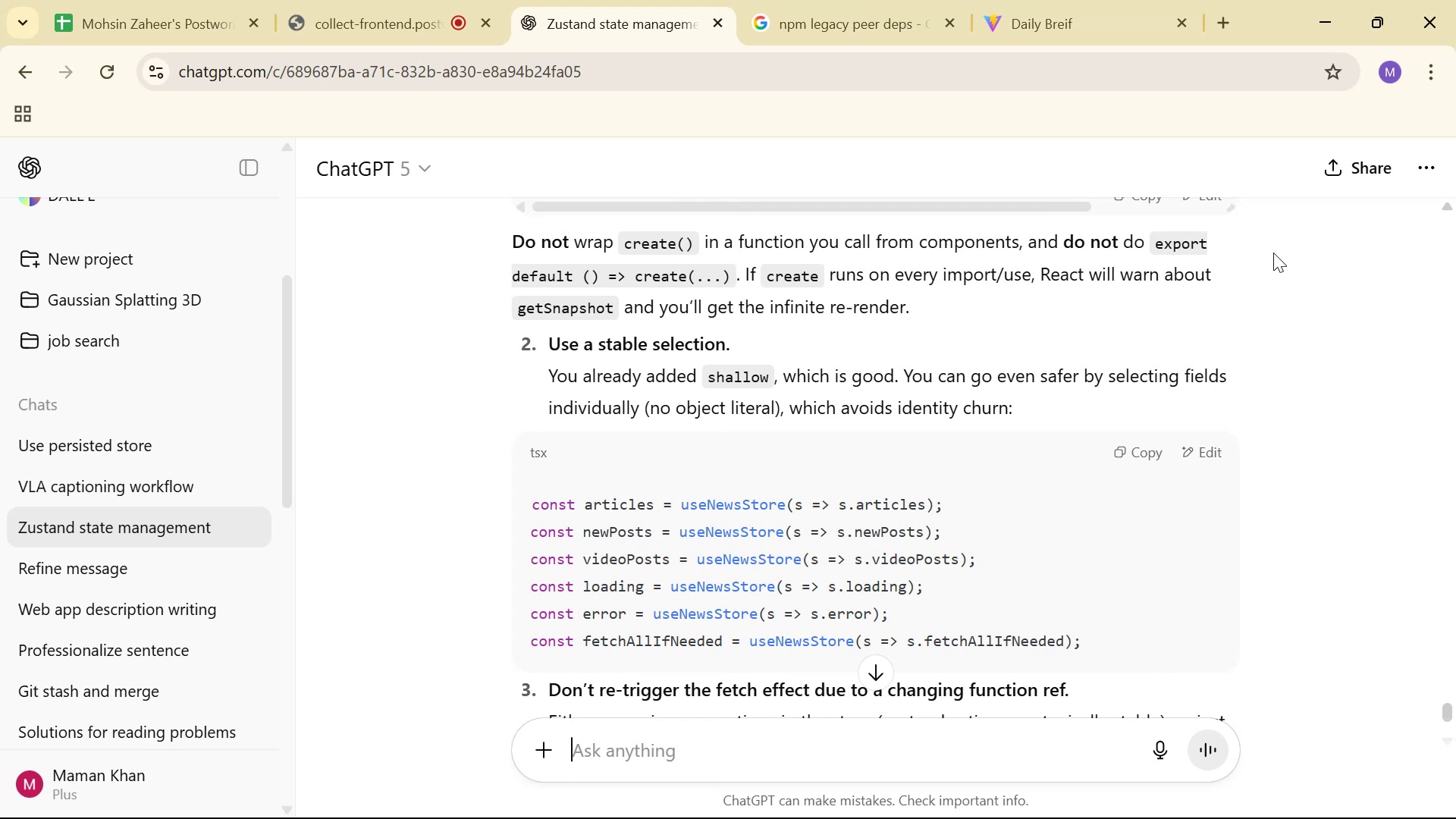 
key(Alt+Tab)
 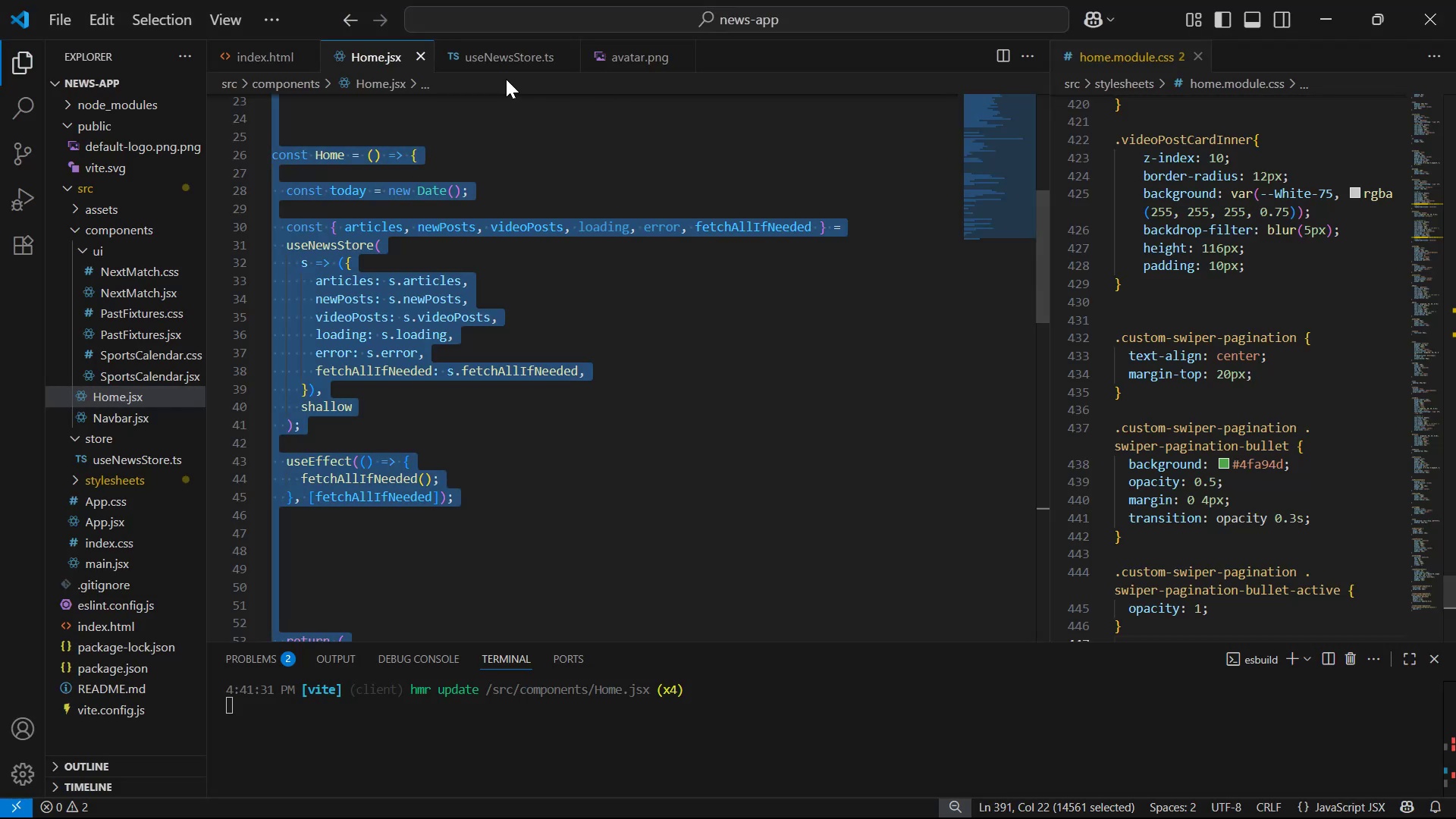 
key(Alt+AltLeft)
 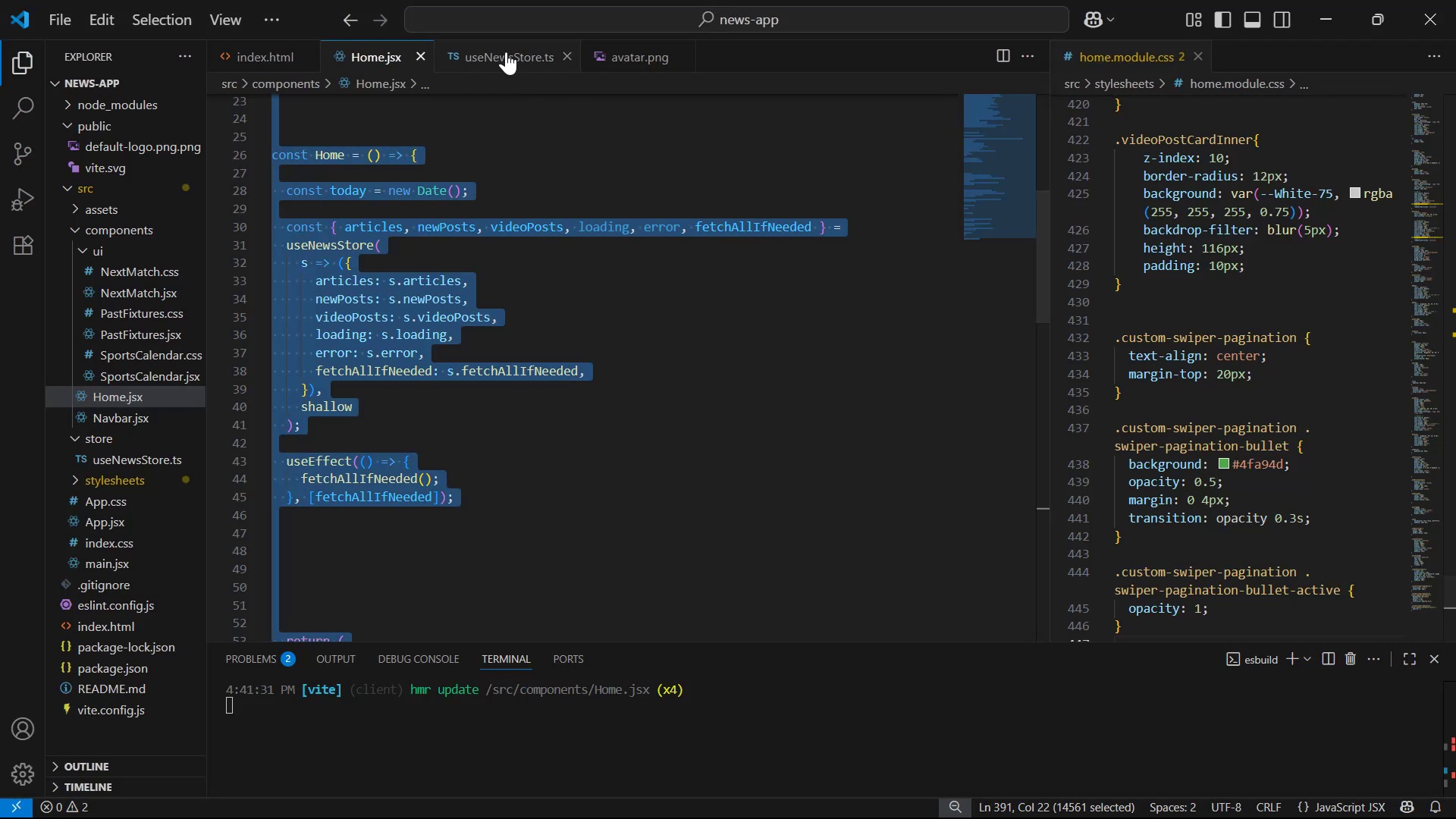 
key(Alt+Tab)
 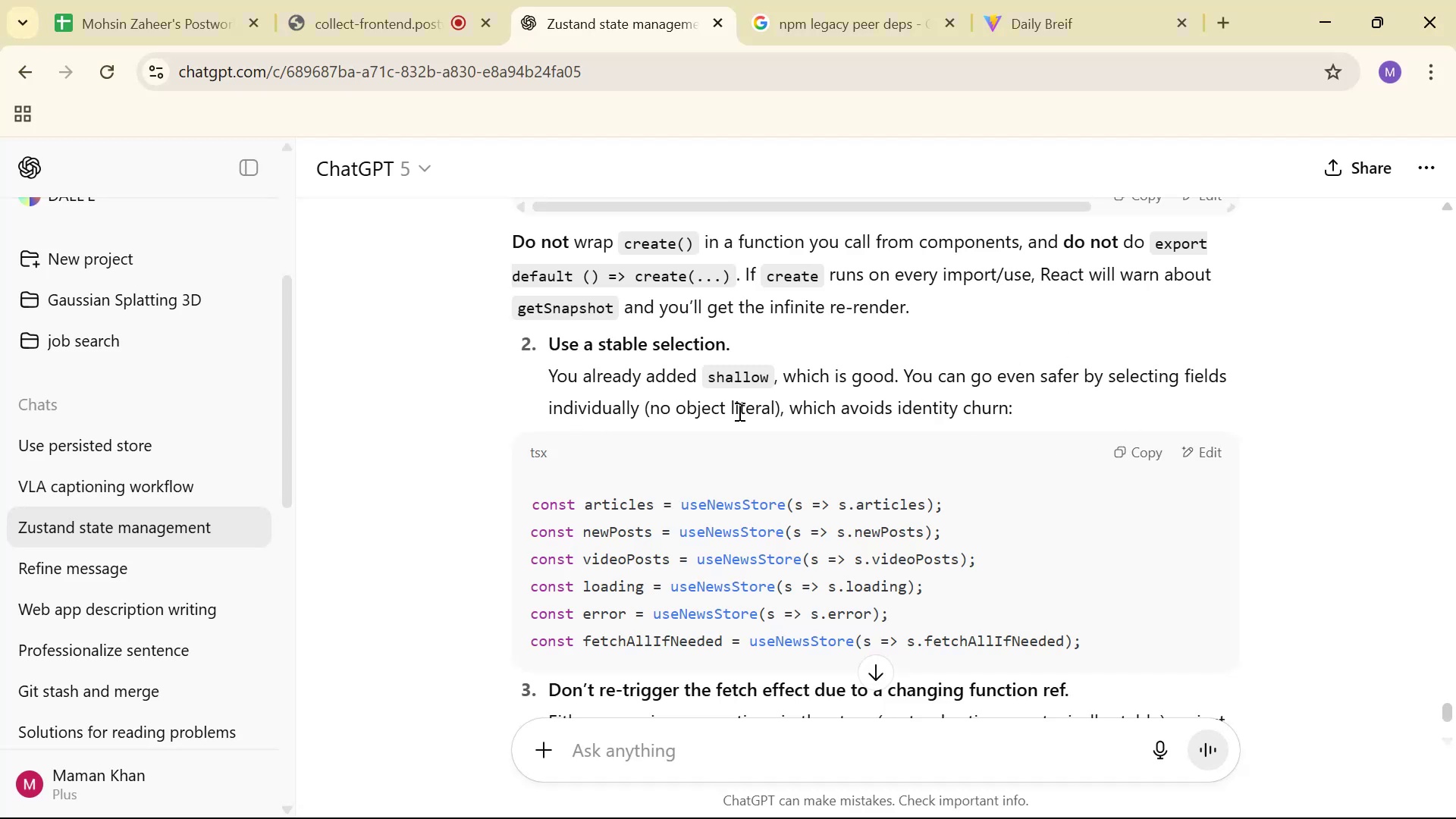 
wait(5.91)
 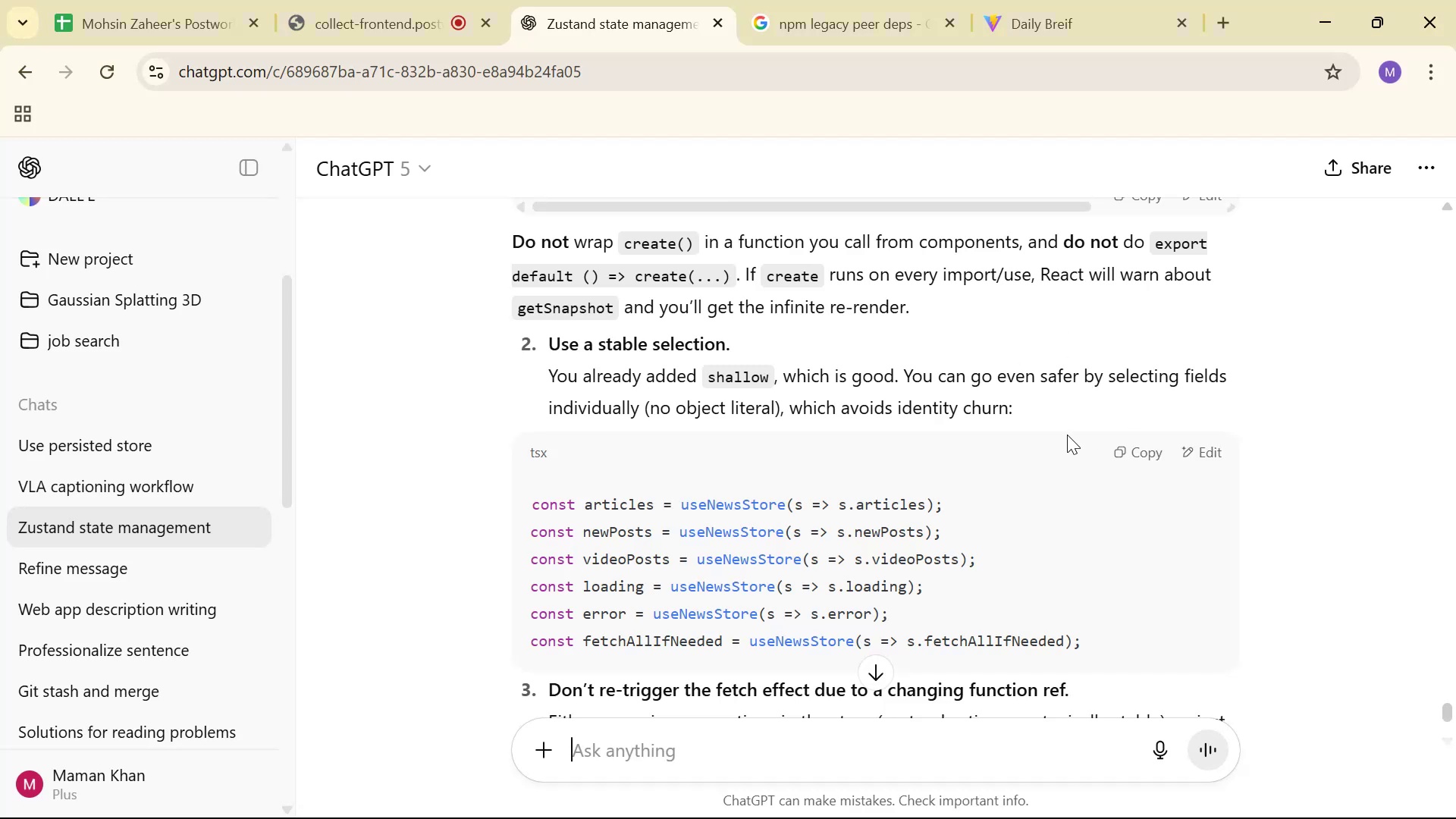 
double_click([1097, 441])
 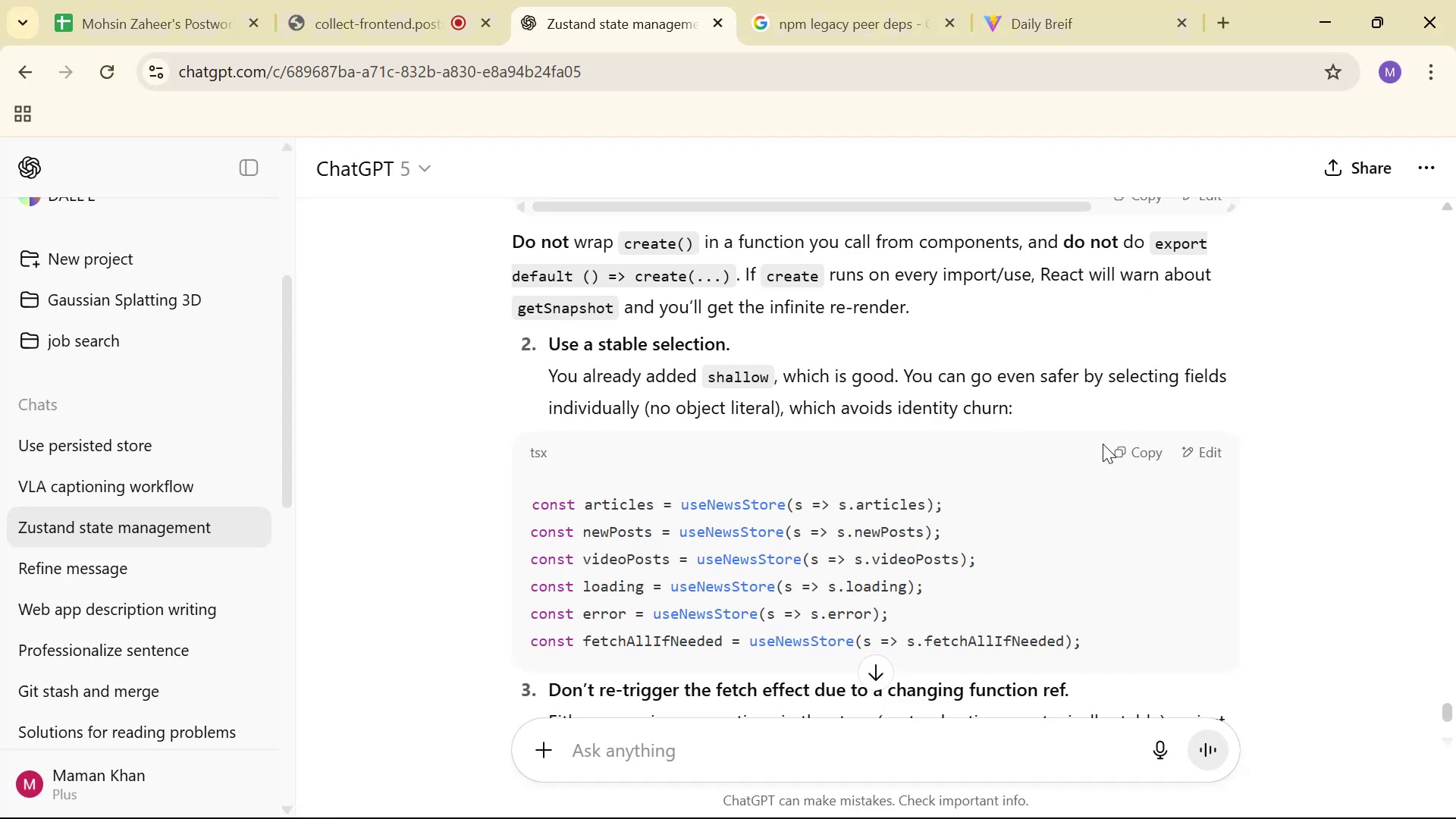 
triple_click([1104, 444])
 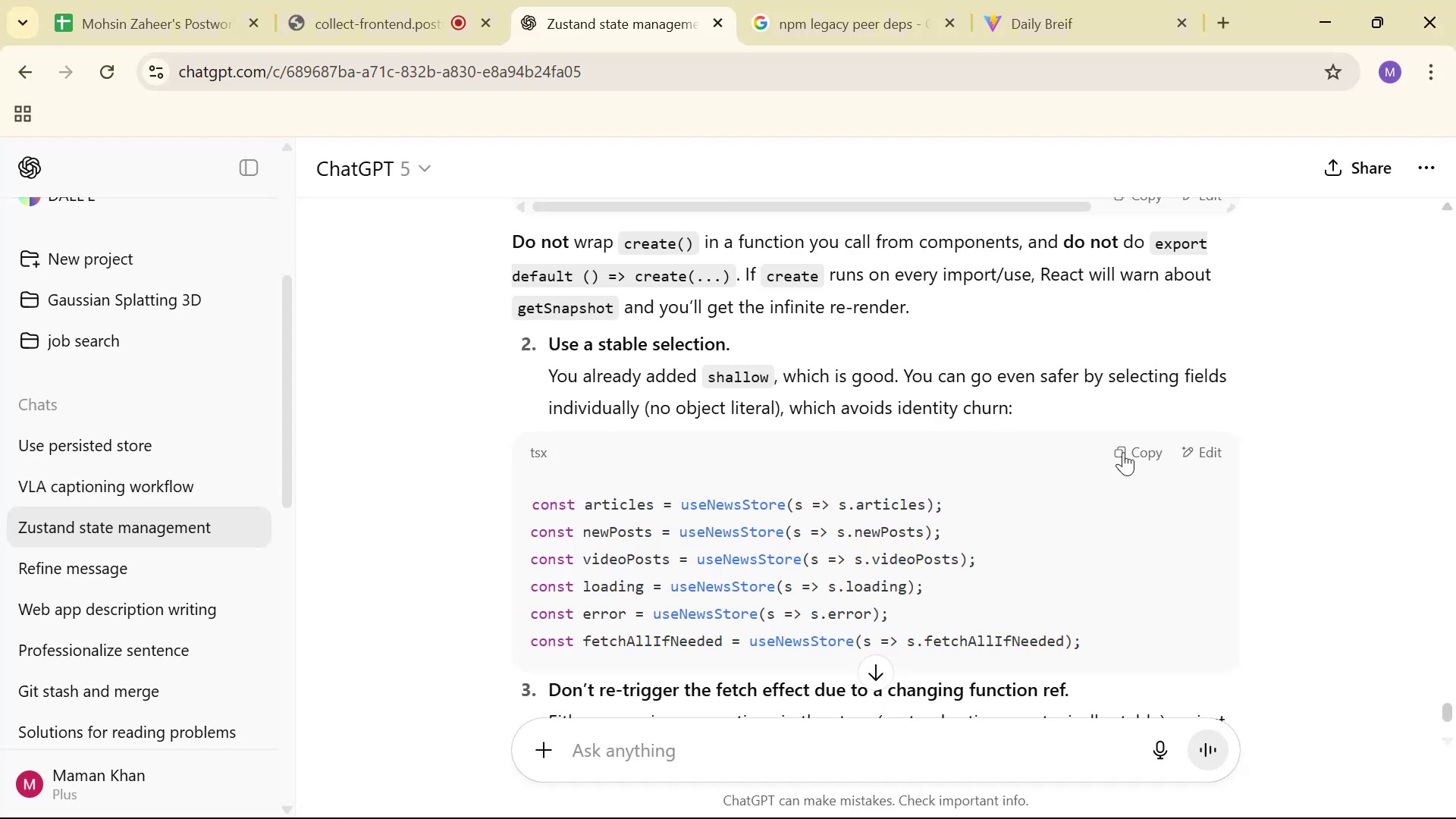 
triple_click([1130, 454])
 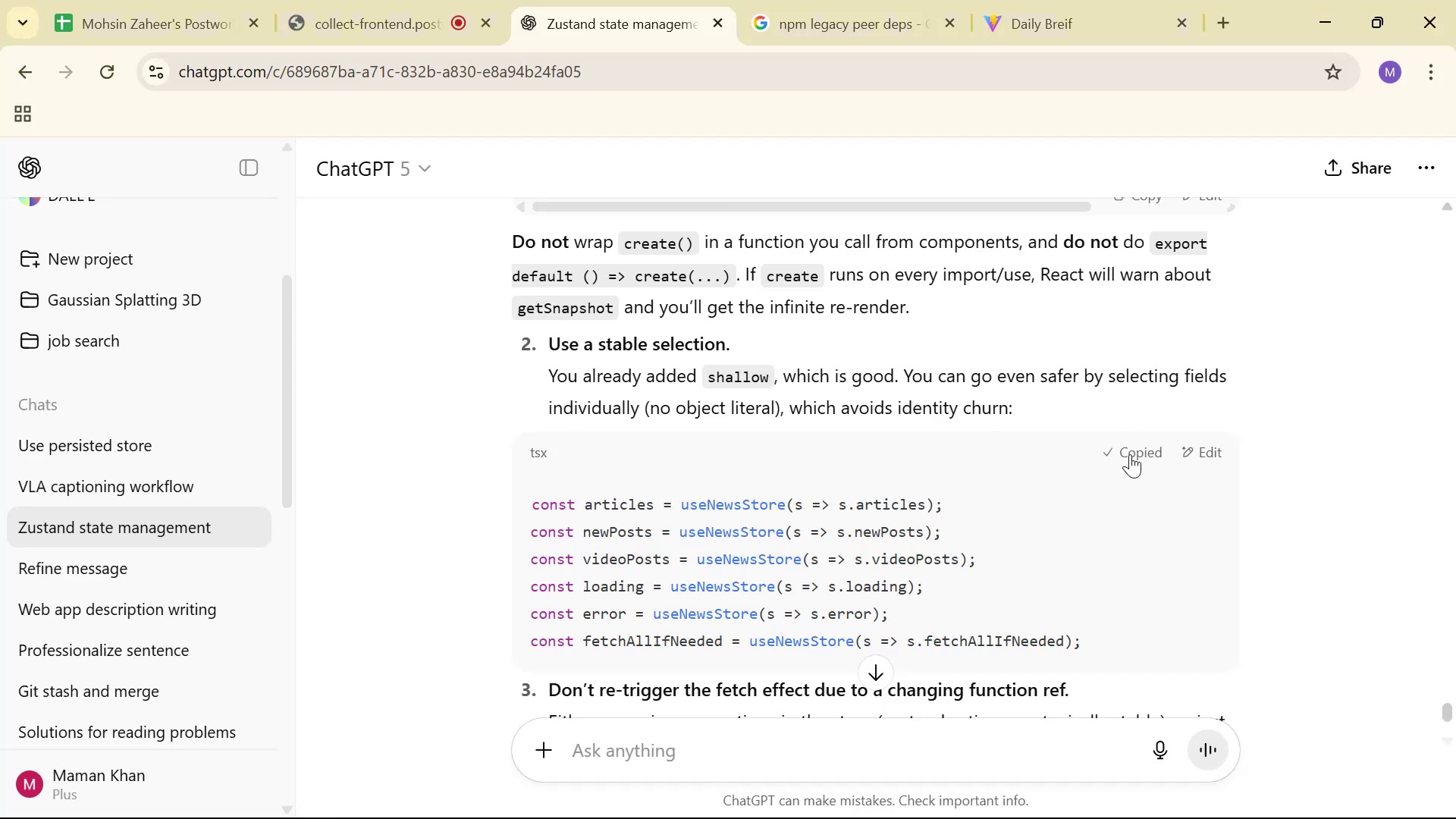 
scroll: coordinate [1103, 482], scroll_direction: down, amount: 9.0
 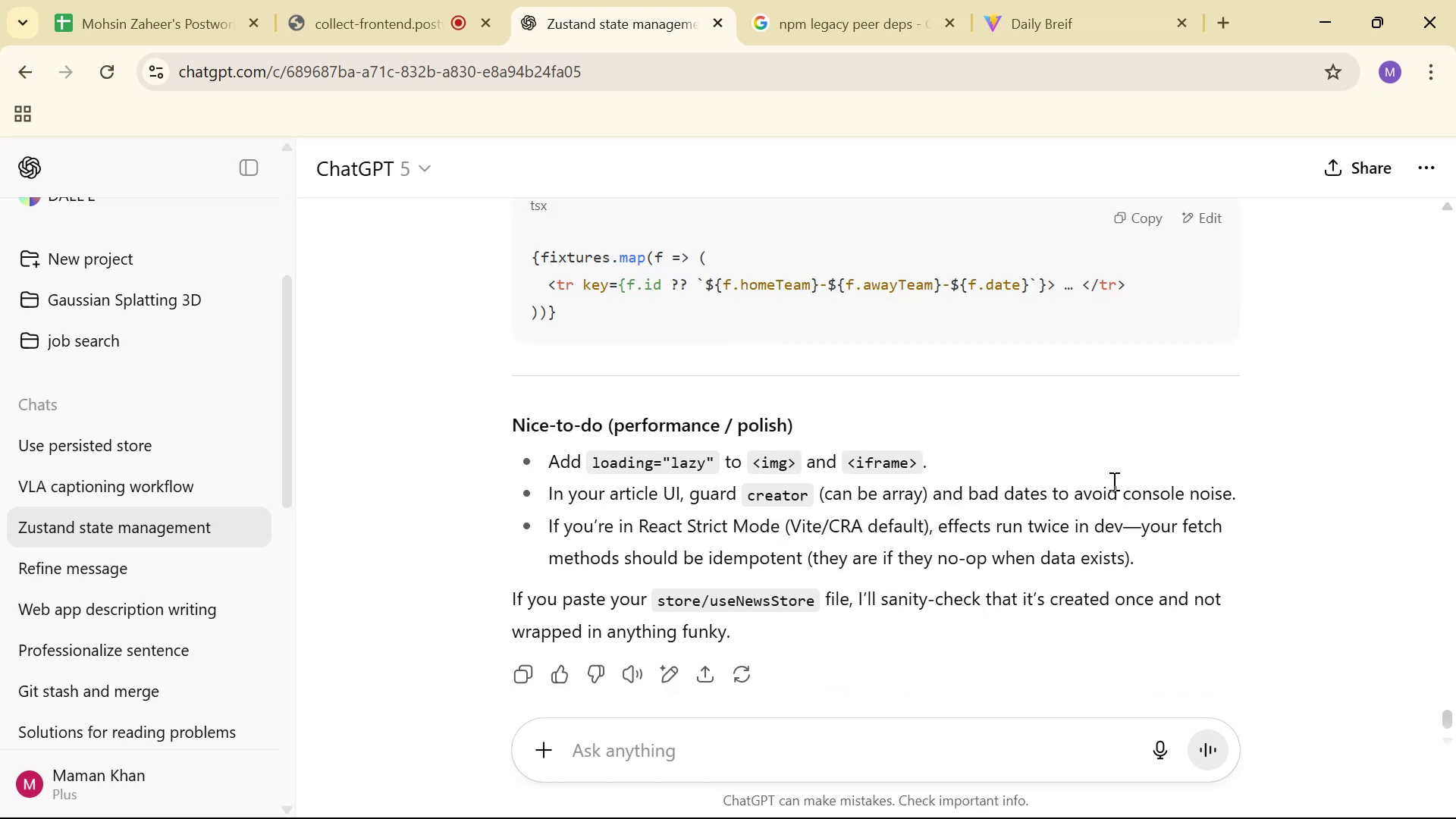 
scroll: coordinate [1113, 478], scroll_direction: up, amount: 1.0
 